 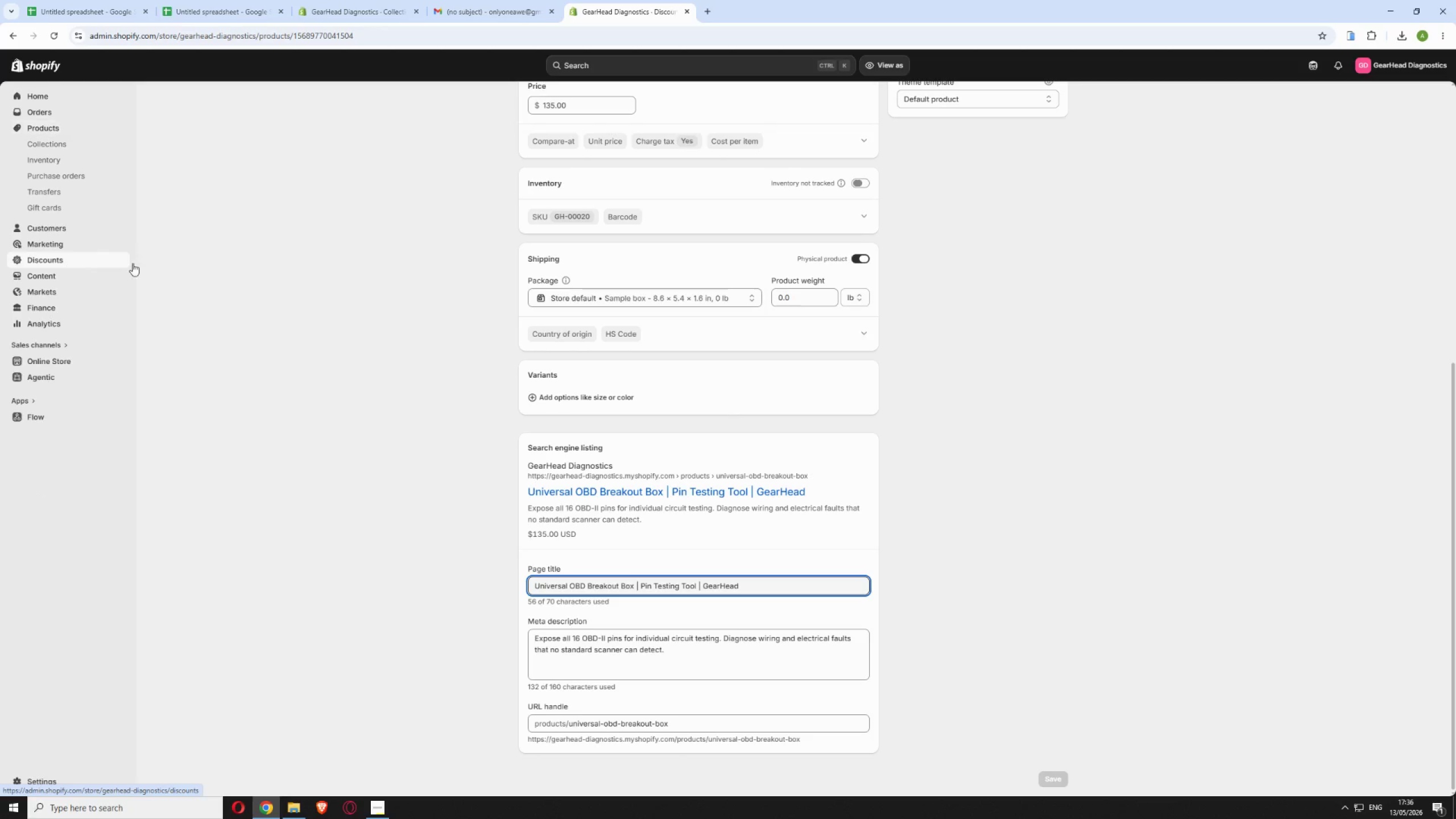 
mouse_move([892, 194])
 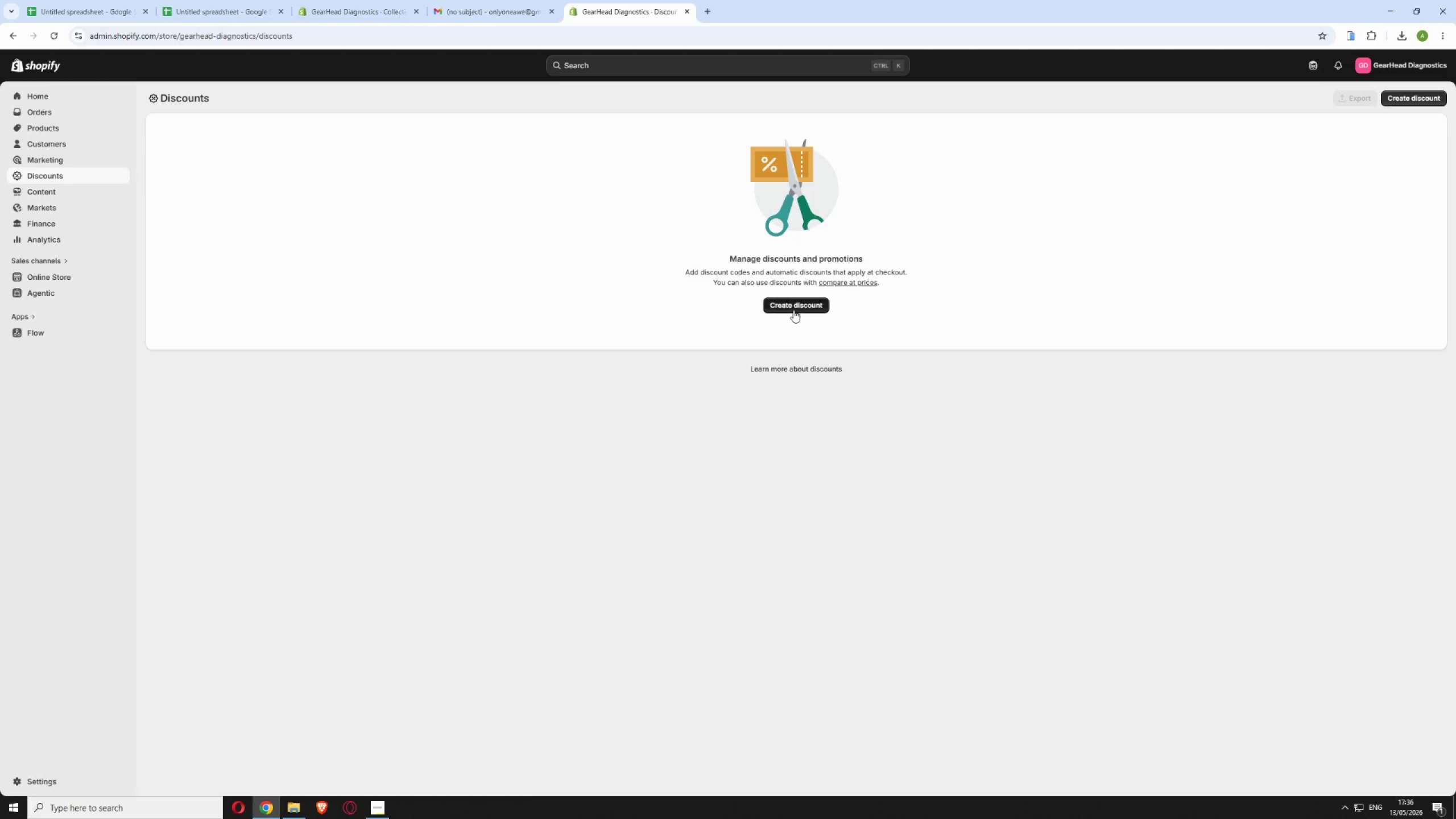 
left_click([794, 308])
 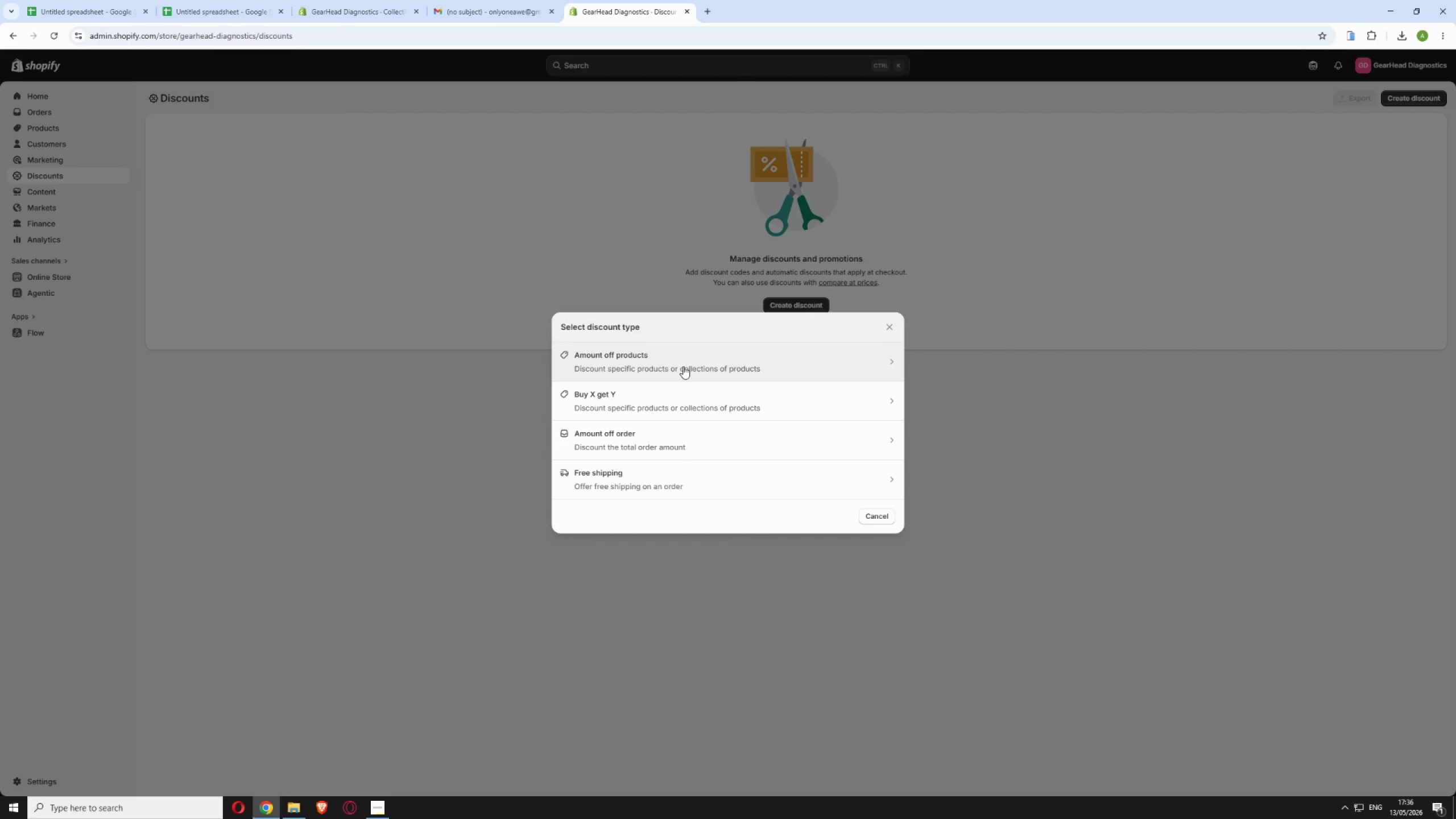 
wait(10.95)
 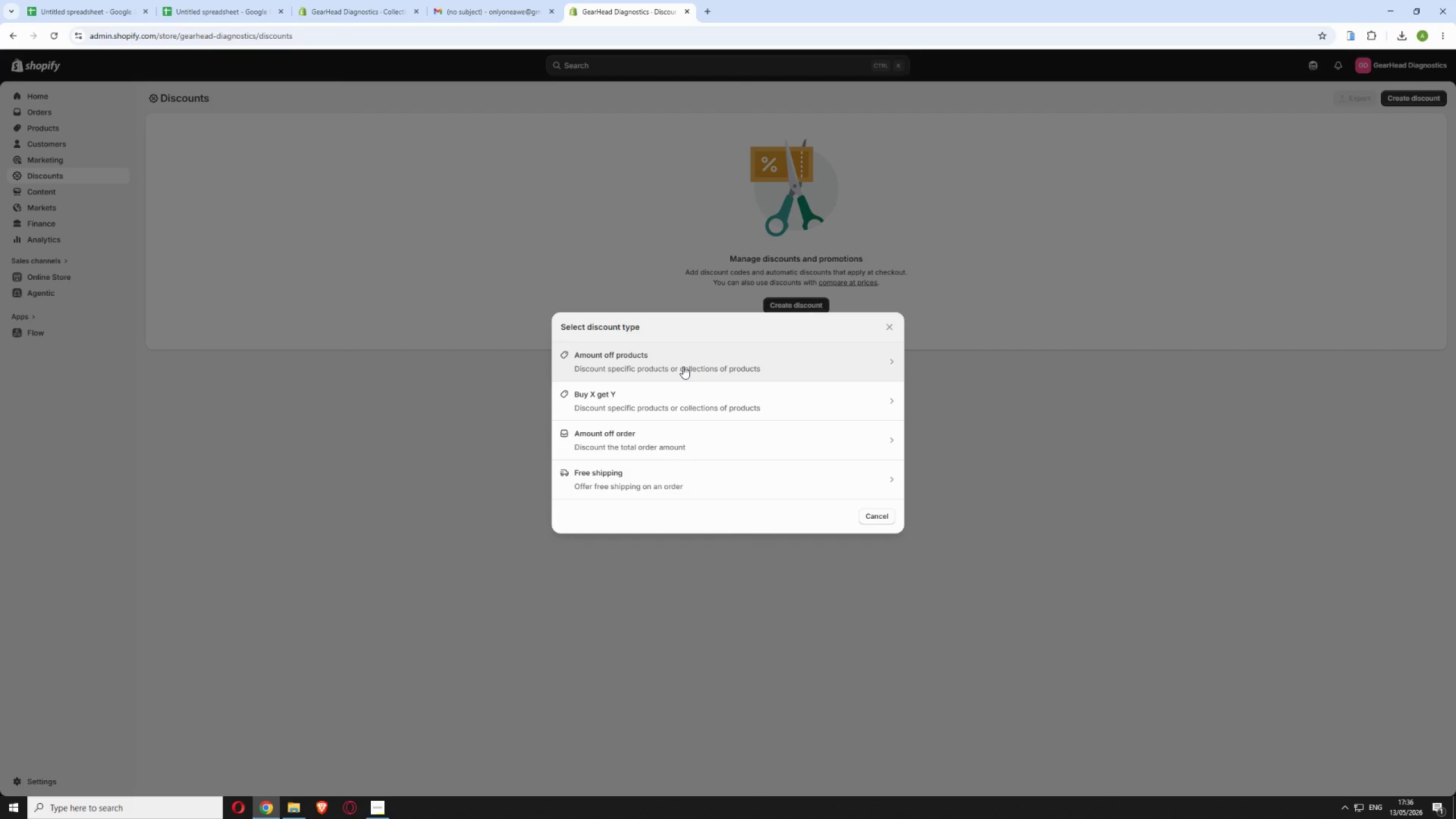 
left_click([682, 367])
 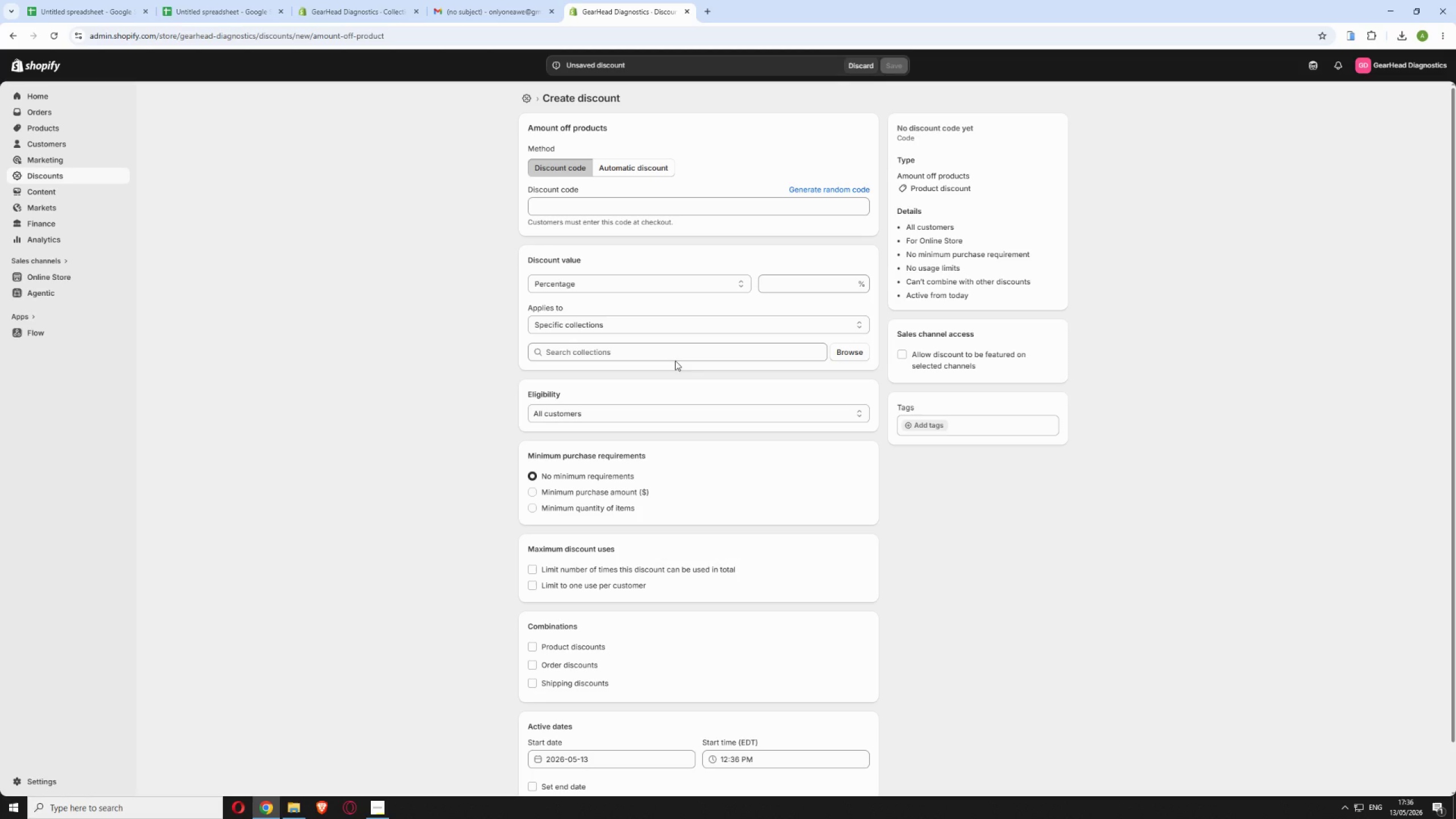 
left_click([578, 208])
 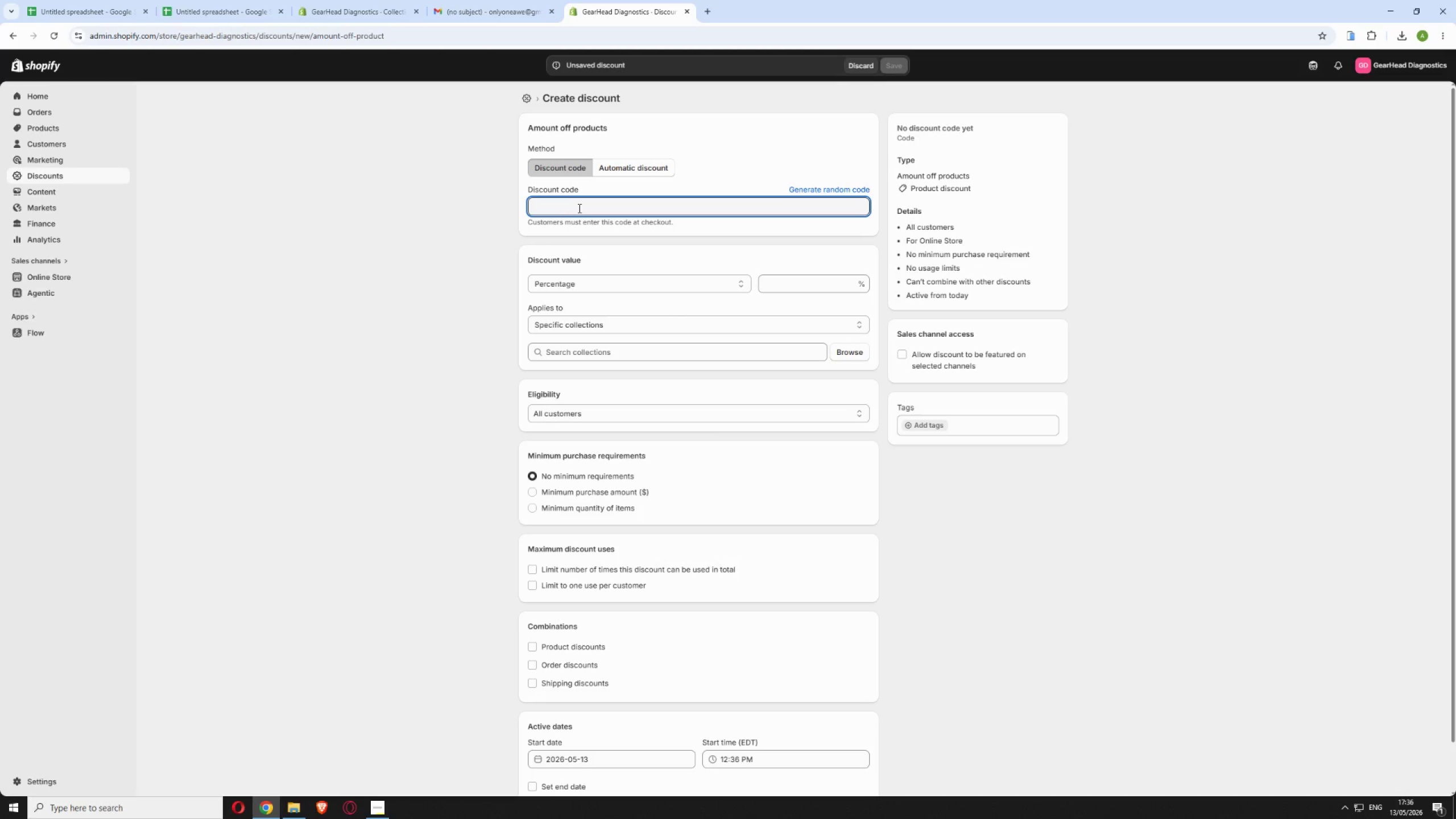 
type(MECHANIC10)
 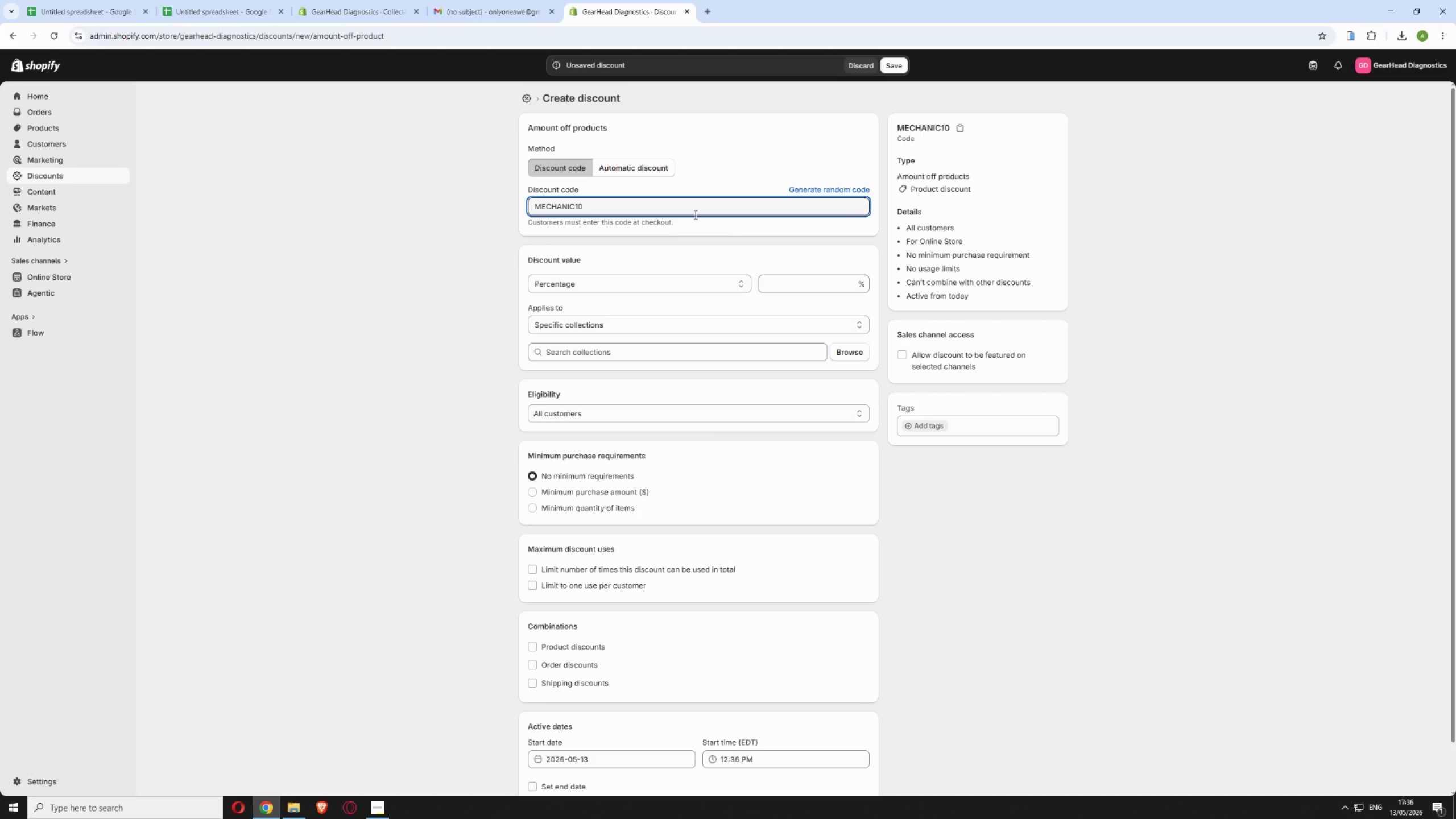 
left_click([791, 287])
 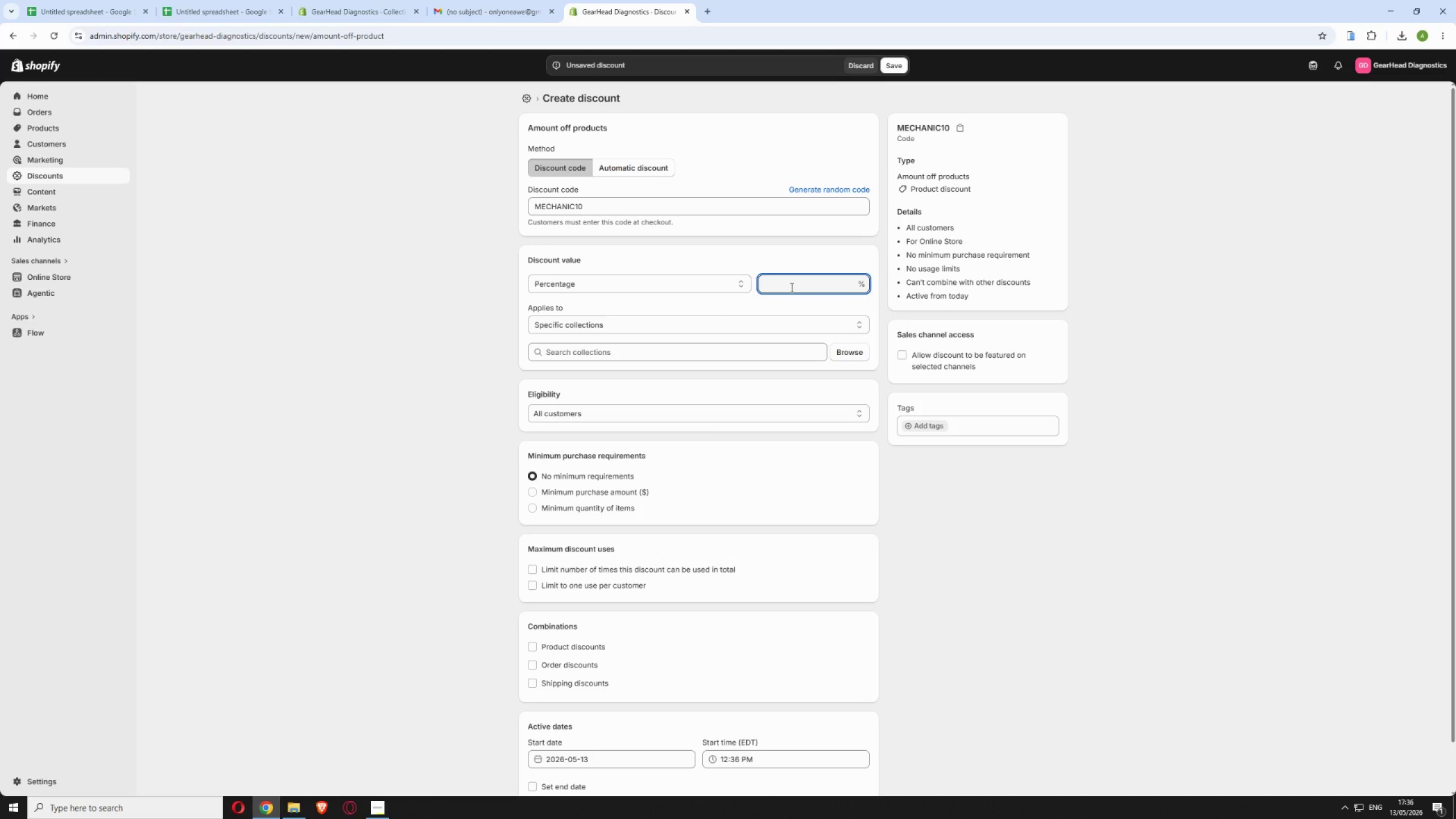 
type(10)
 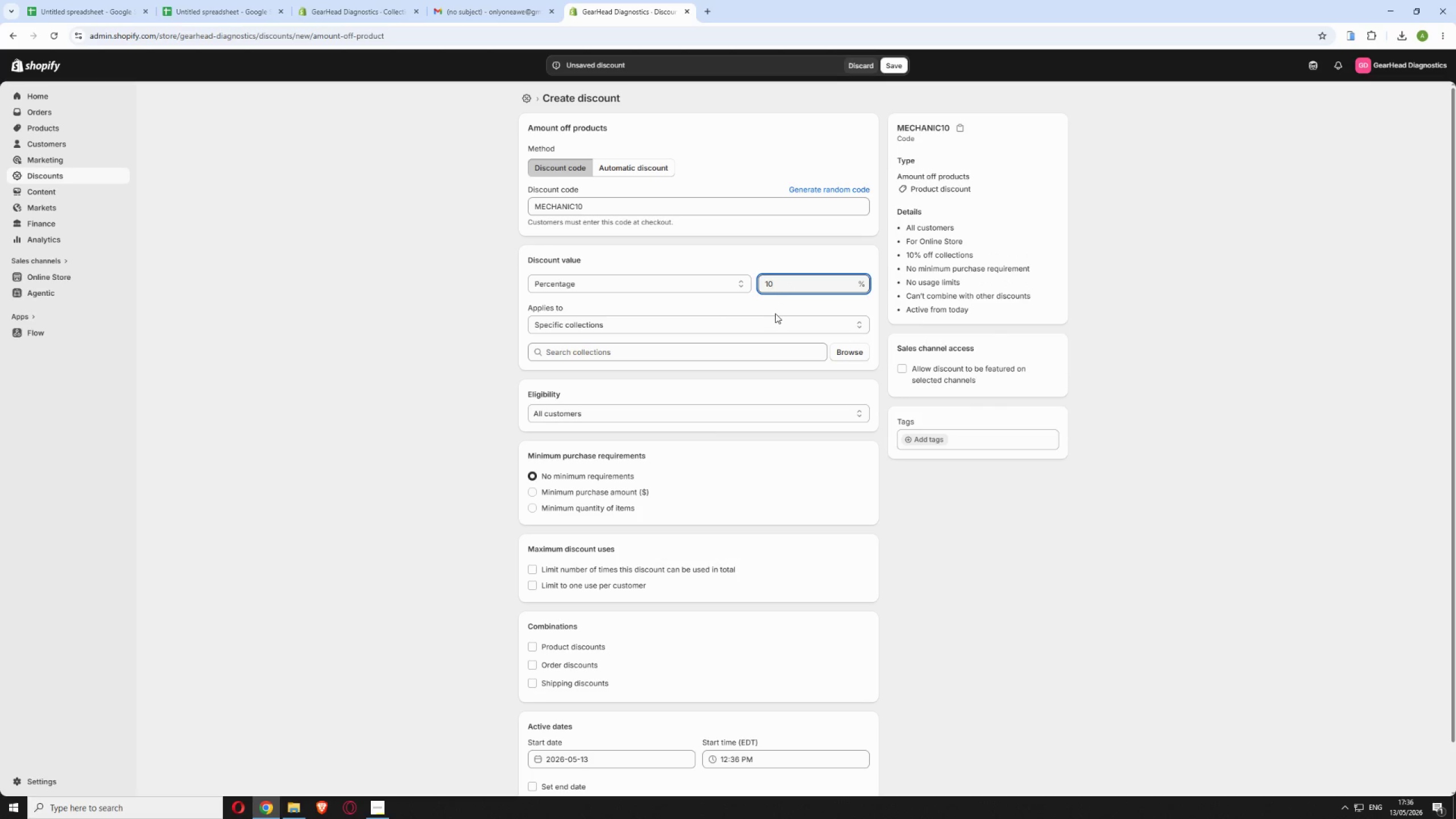 
left_click([775, 323])
 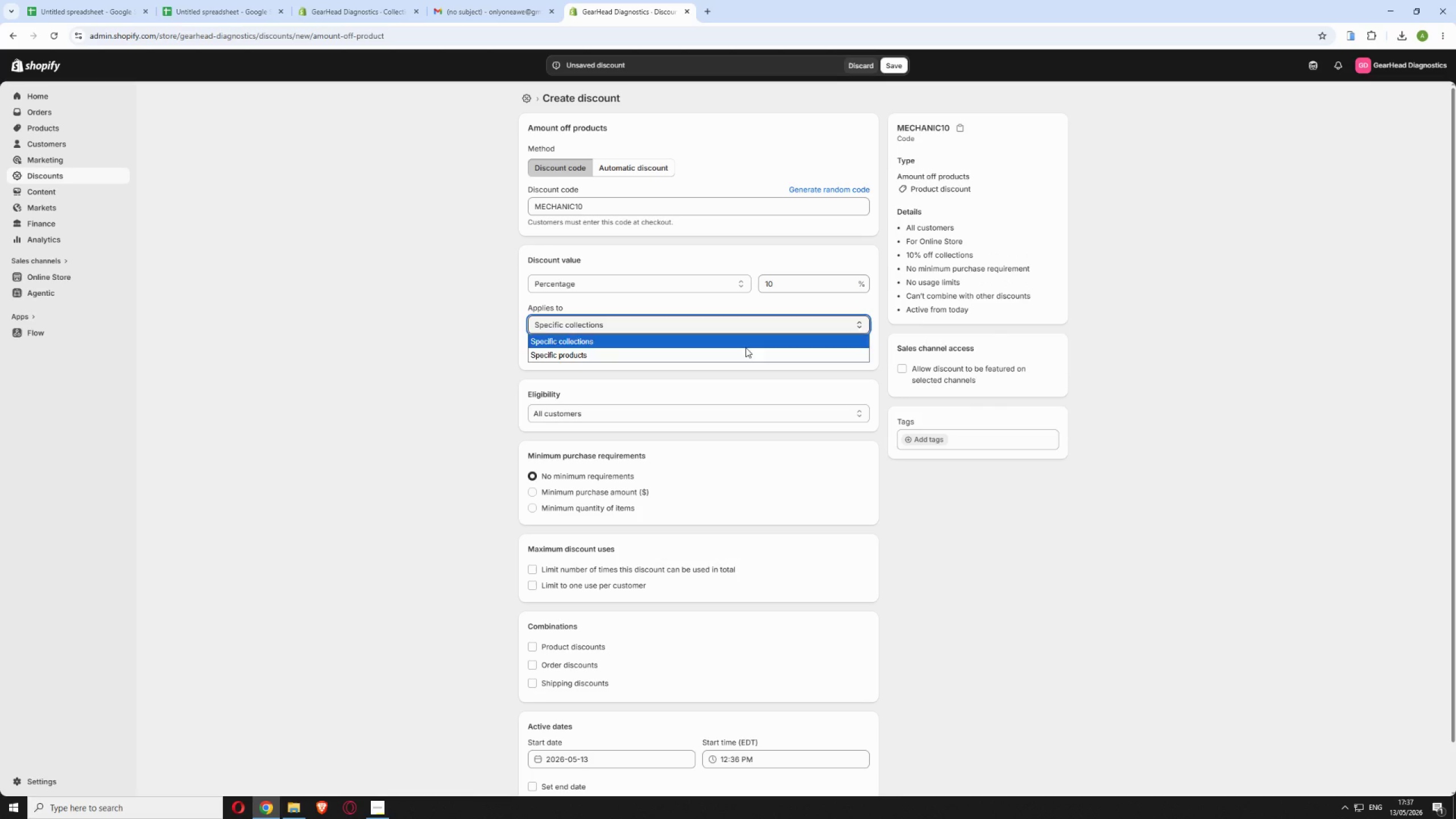 
left_click([745, 353])
 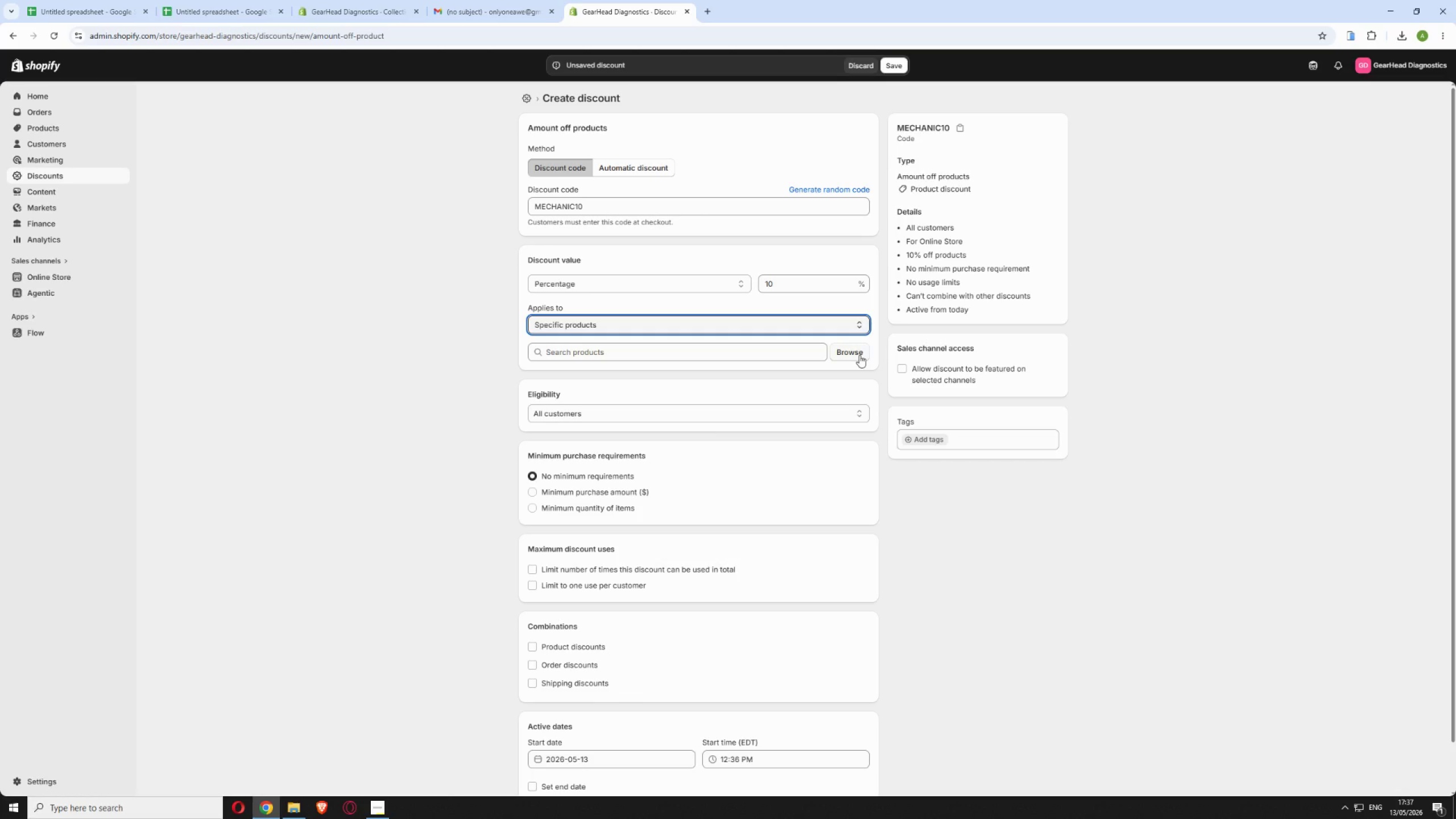 
left_click([859, 355])
 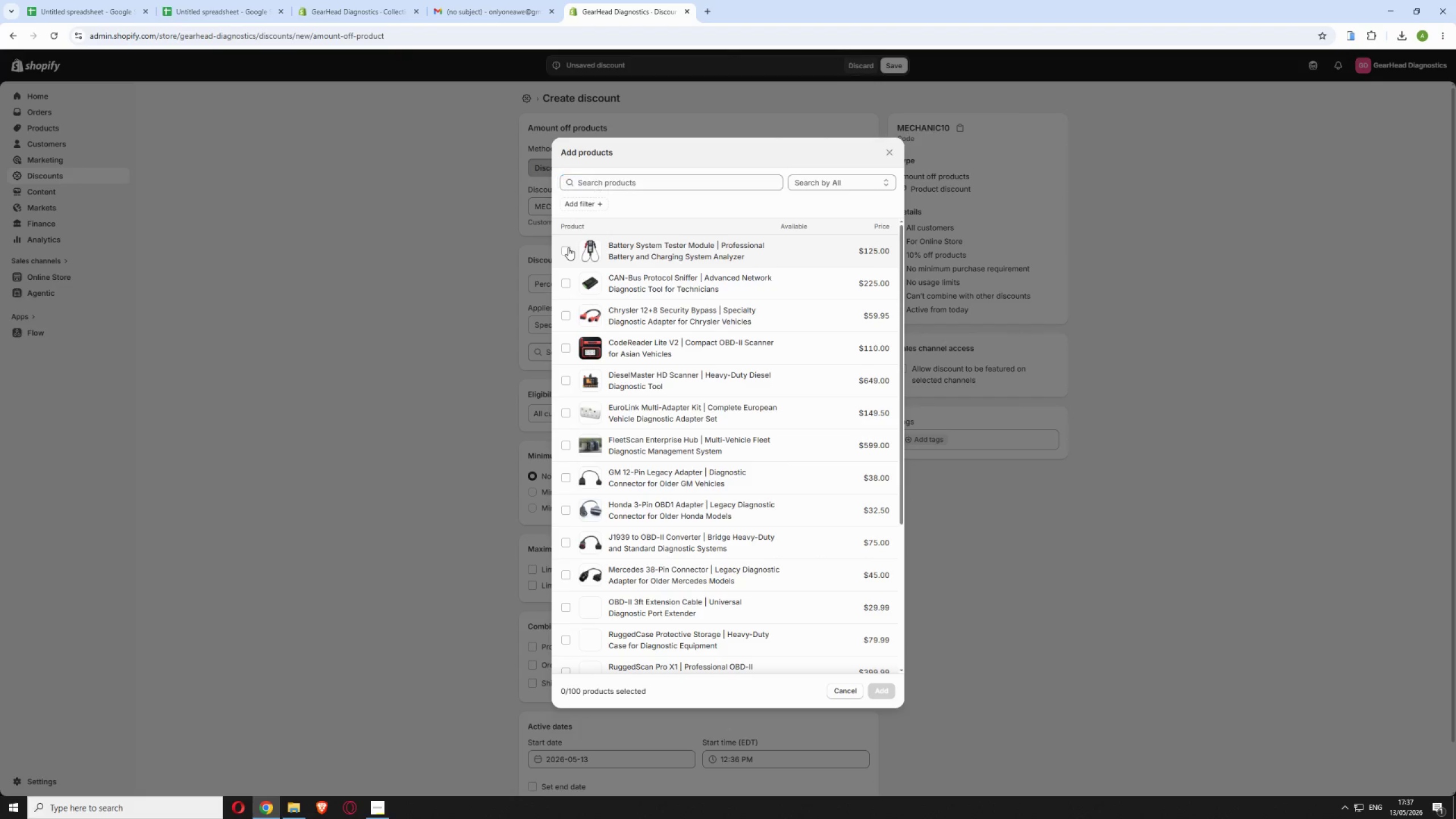 
left_click([563, 284])
 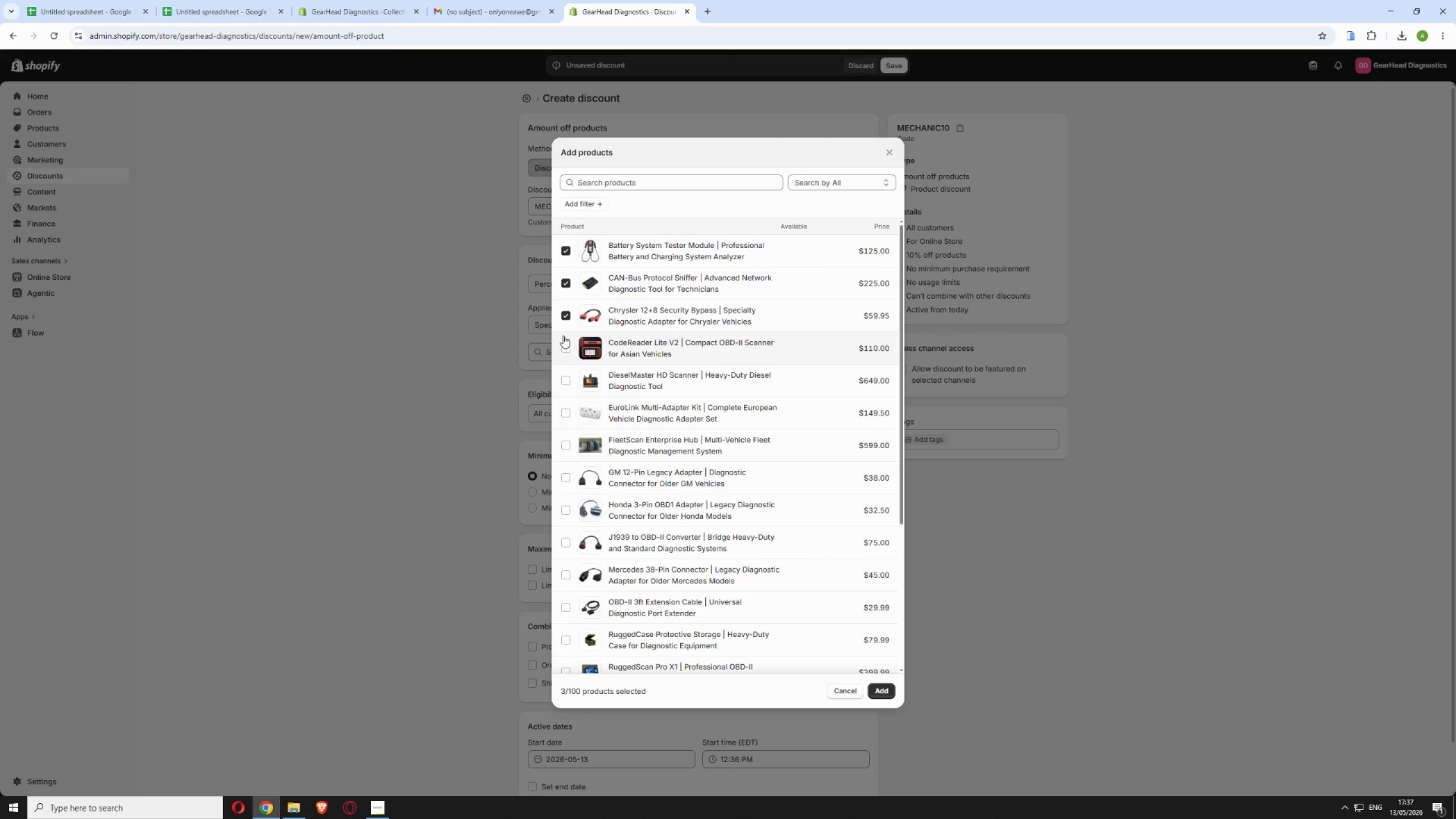 
left_click([561, 344])
 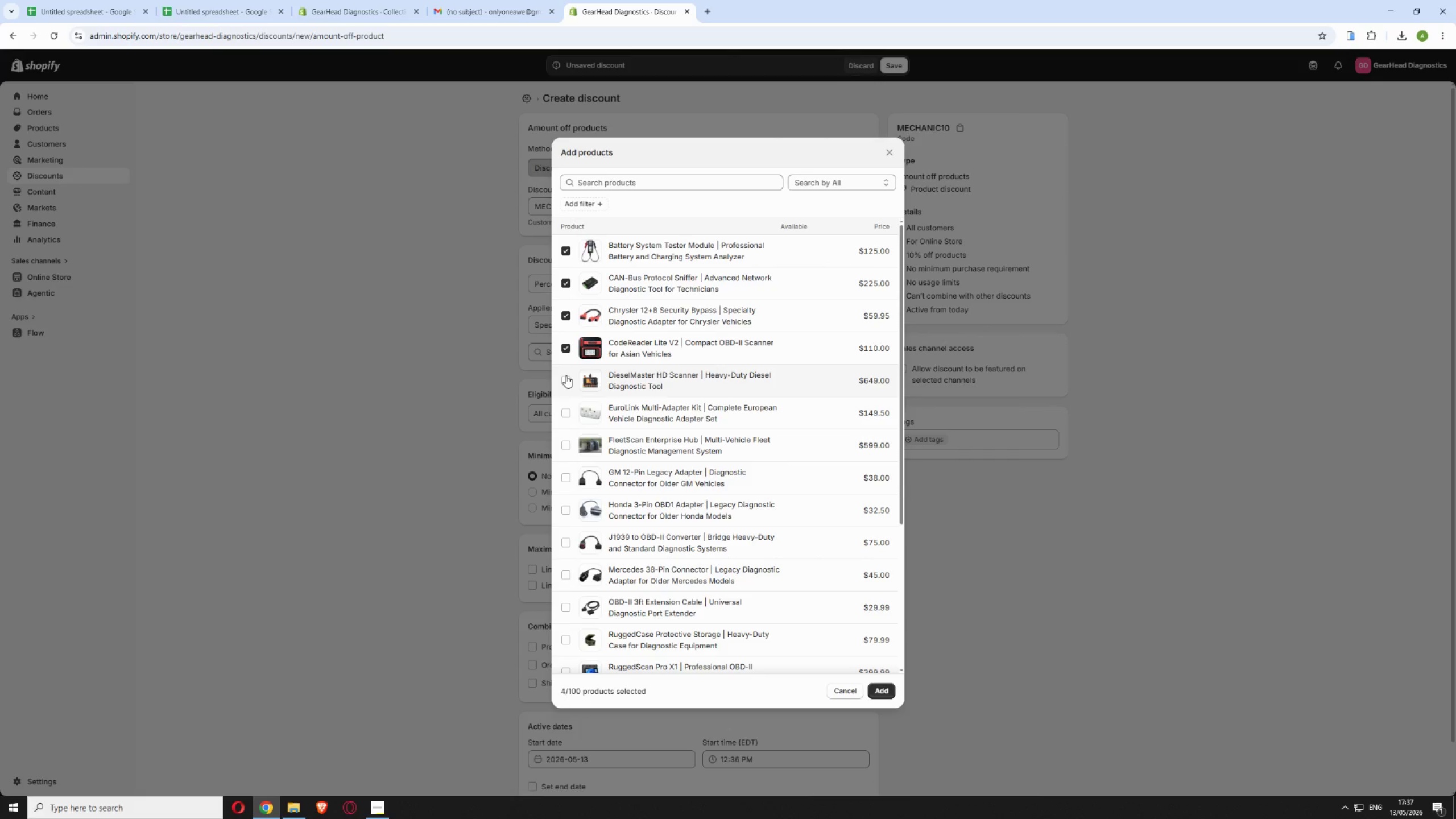 
left_click([566, 379])
 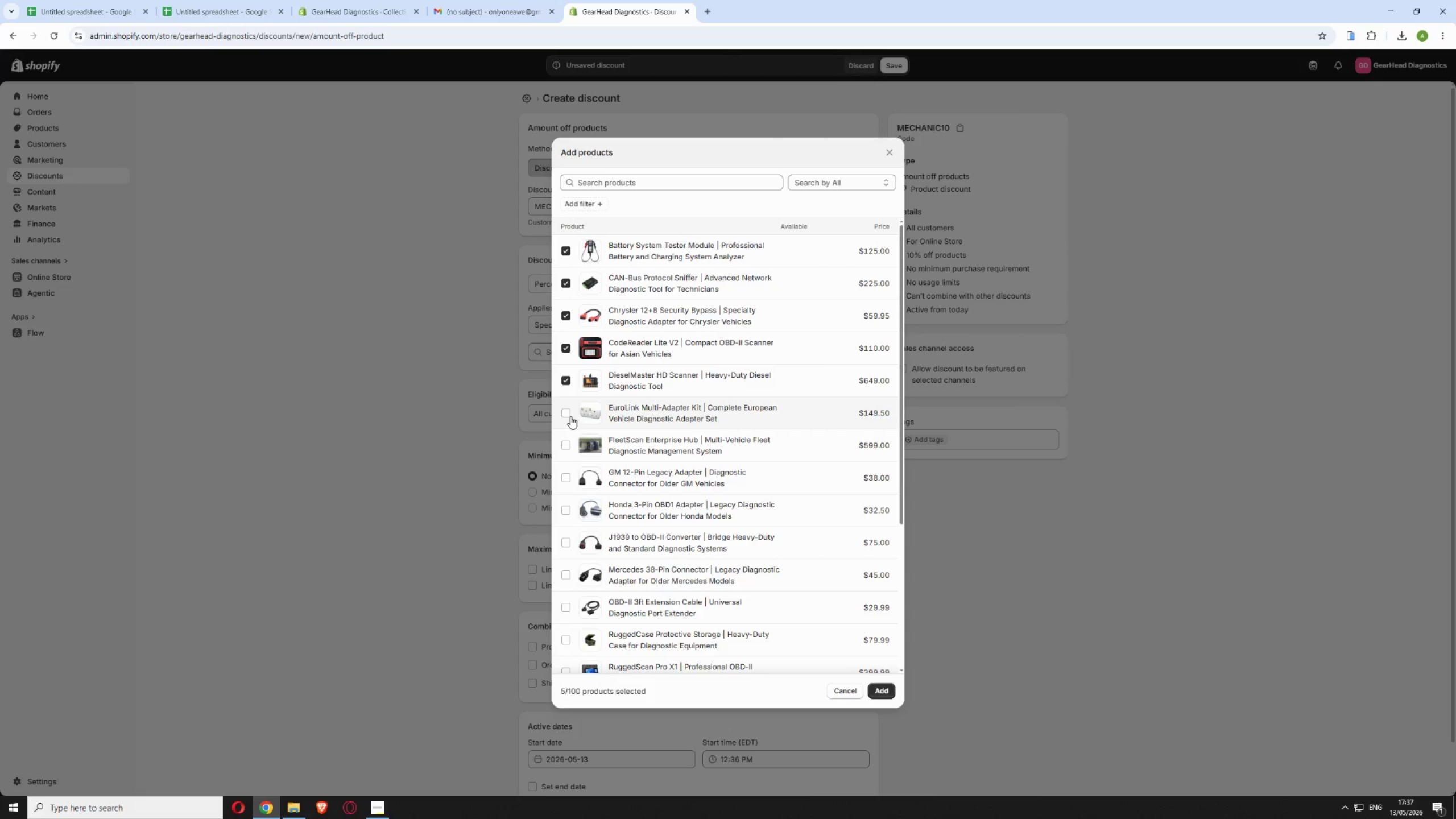 
left_click([570, 413])
 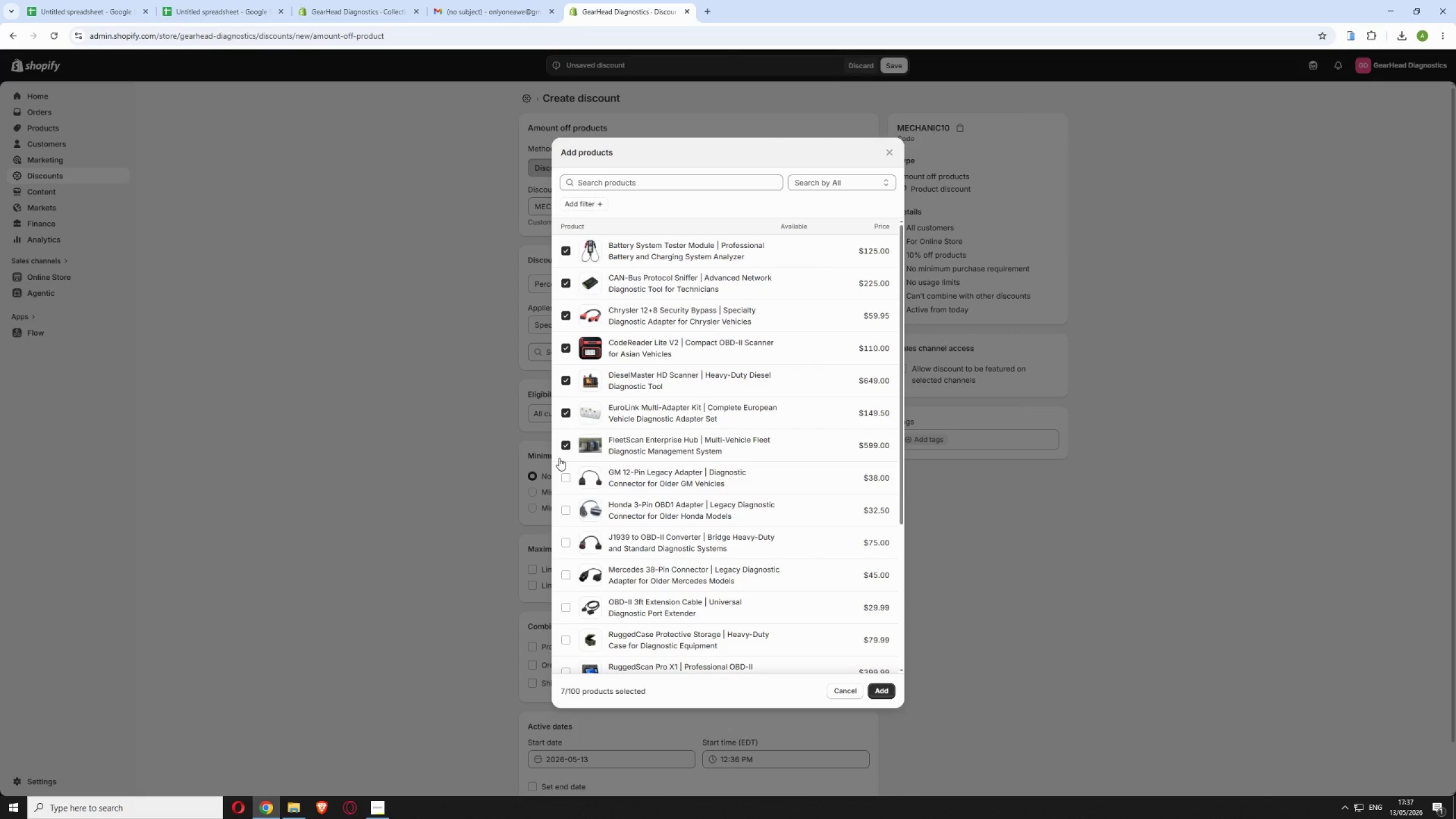 
left_click([566, 478])
 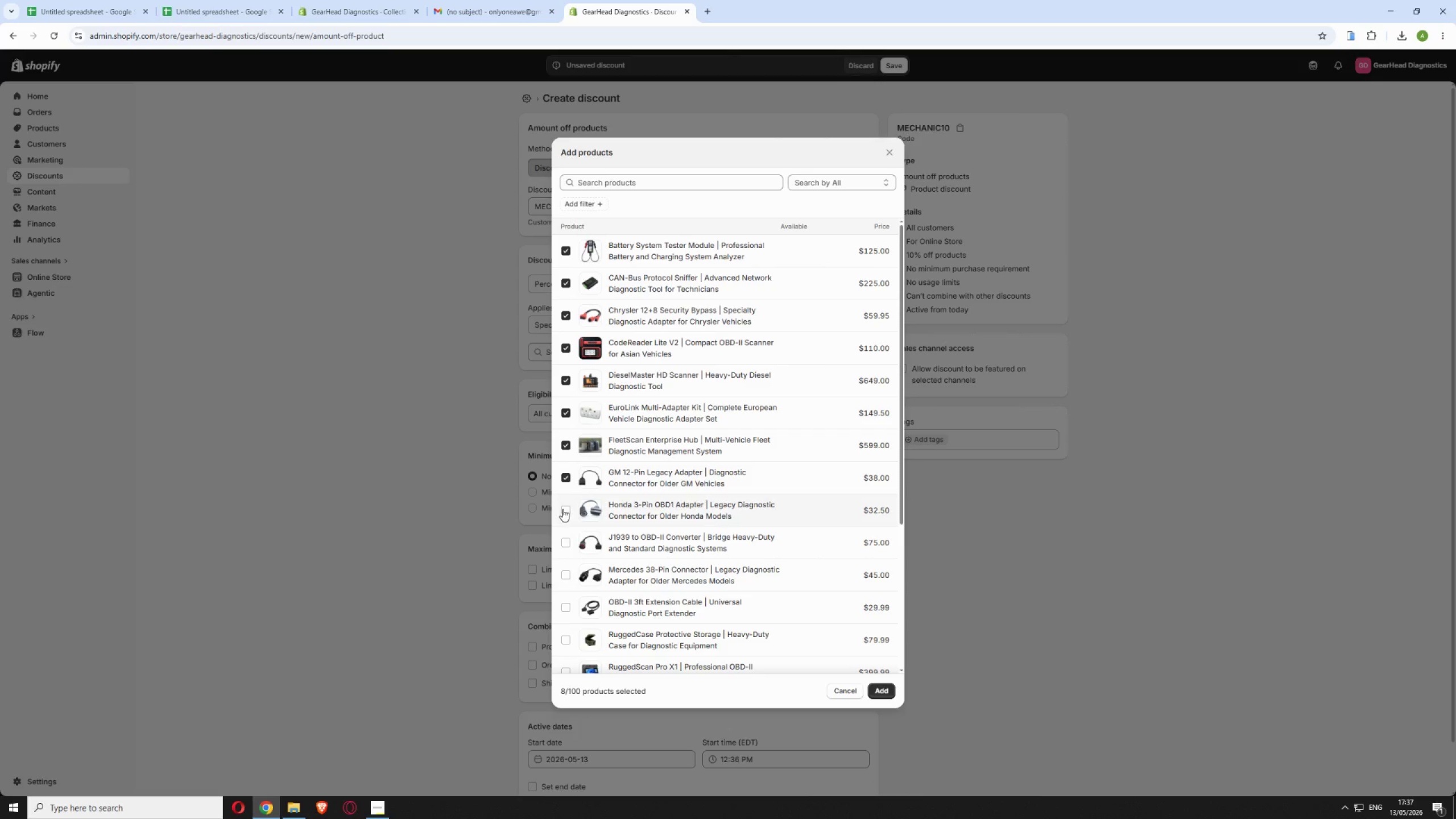 
left_click([562, 509])
 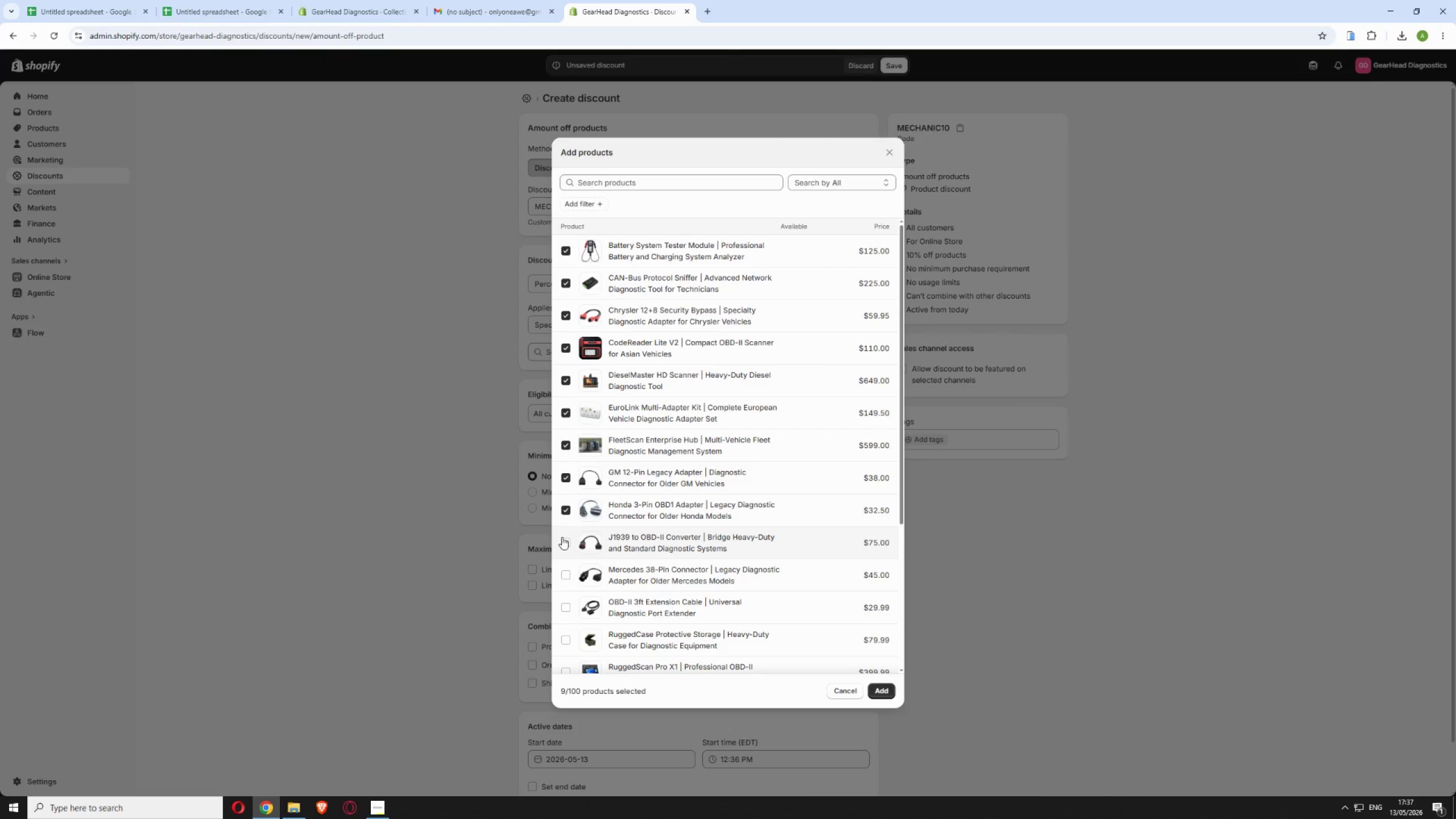 
left_click([565, 542])
 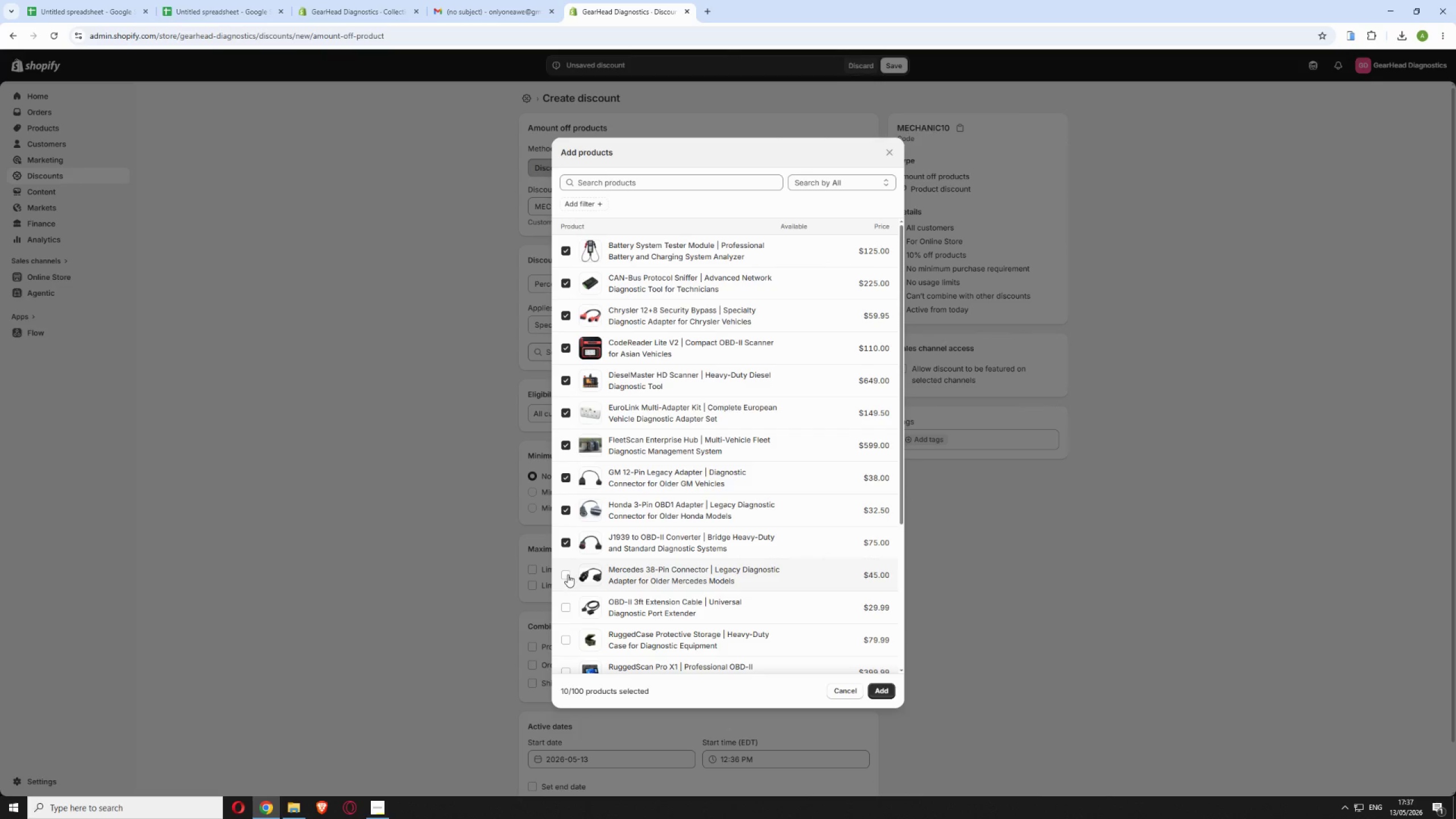 
left_click([567, 574])
 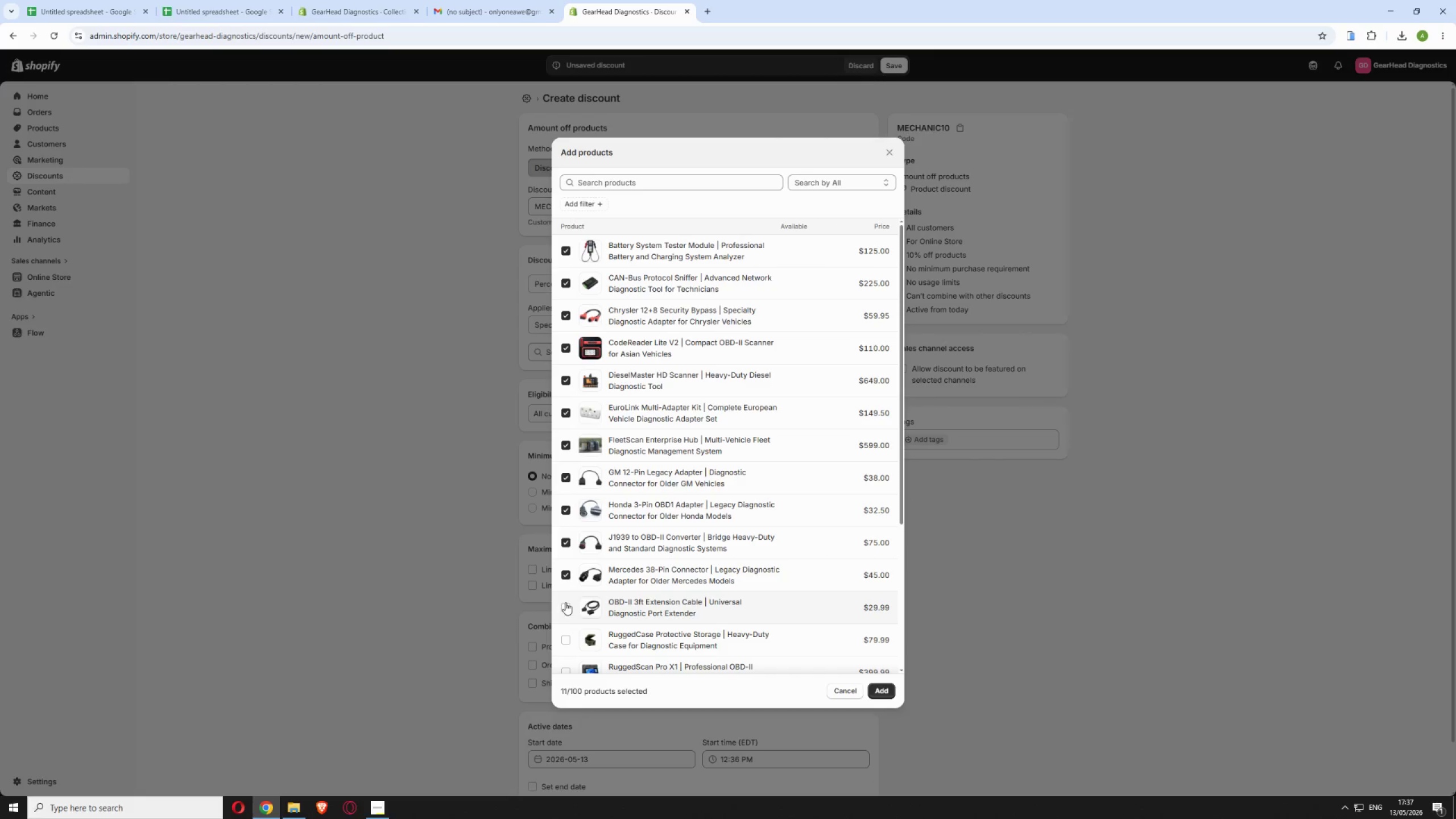 
left_click([565, 605])
 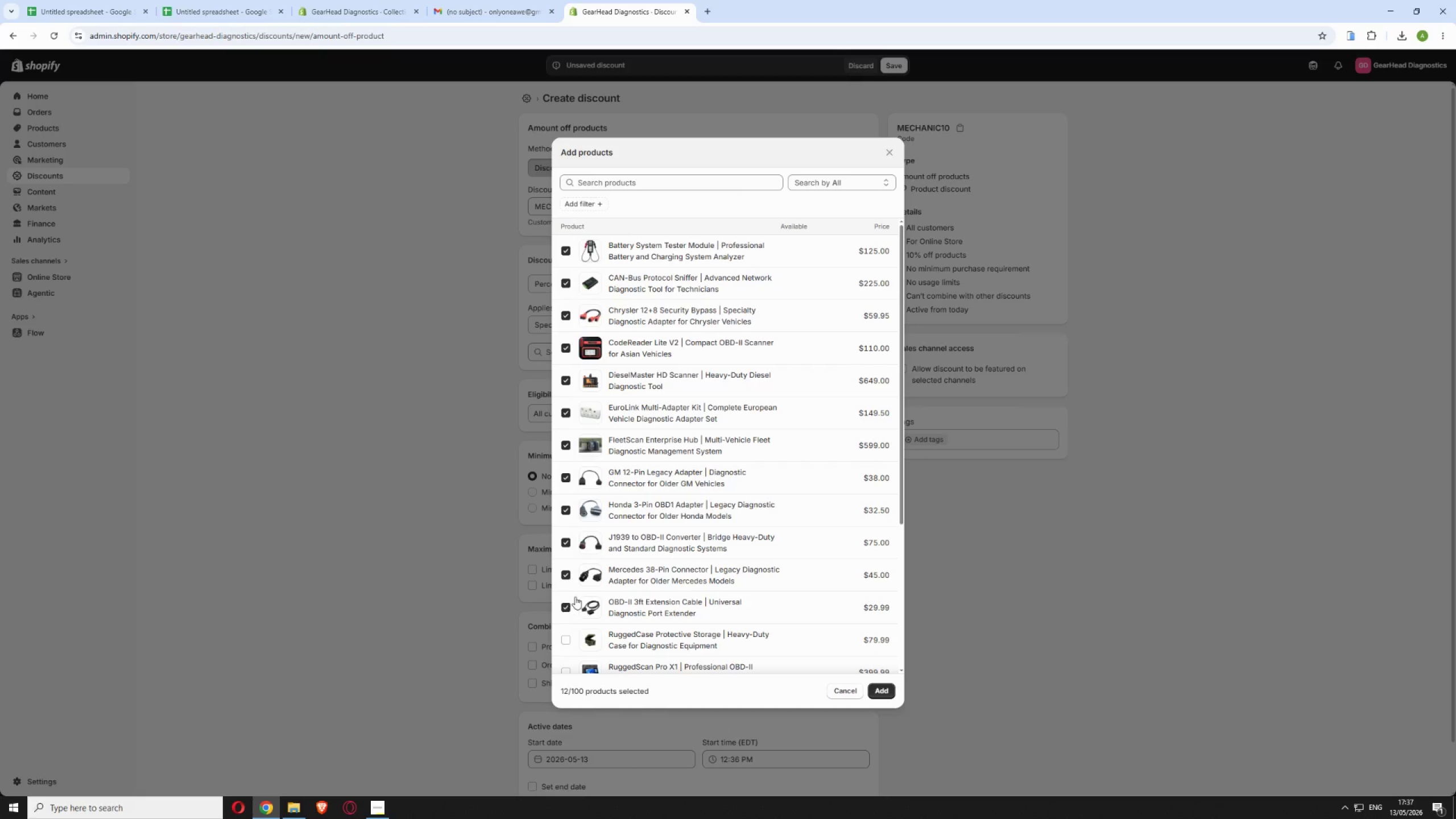 
scroll: coordinate [575, 597], scroll_direction: down, amount: 2.0
 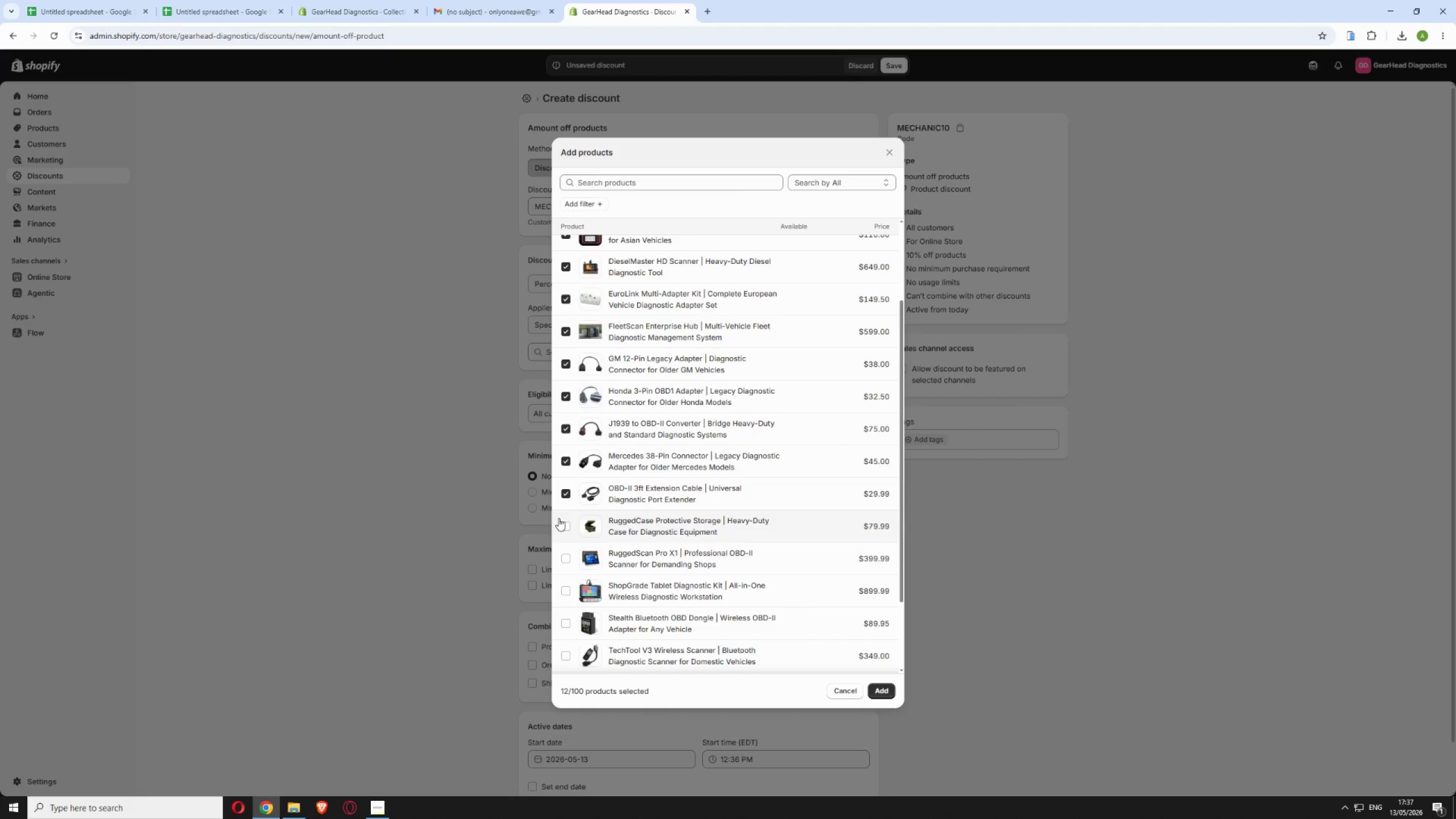 
left_click([566, 526])
 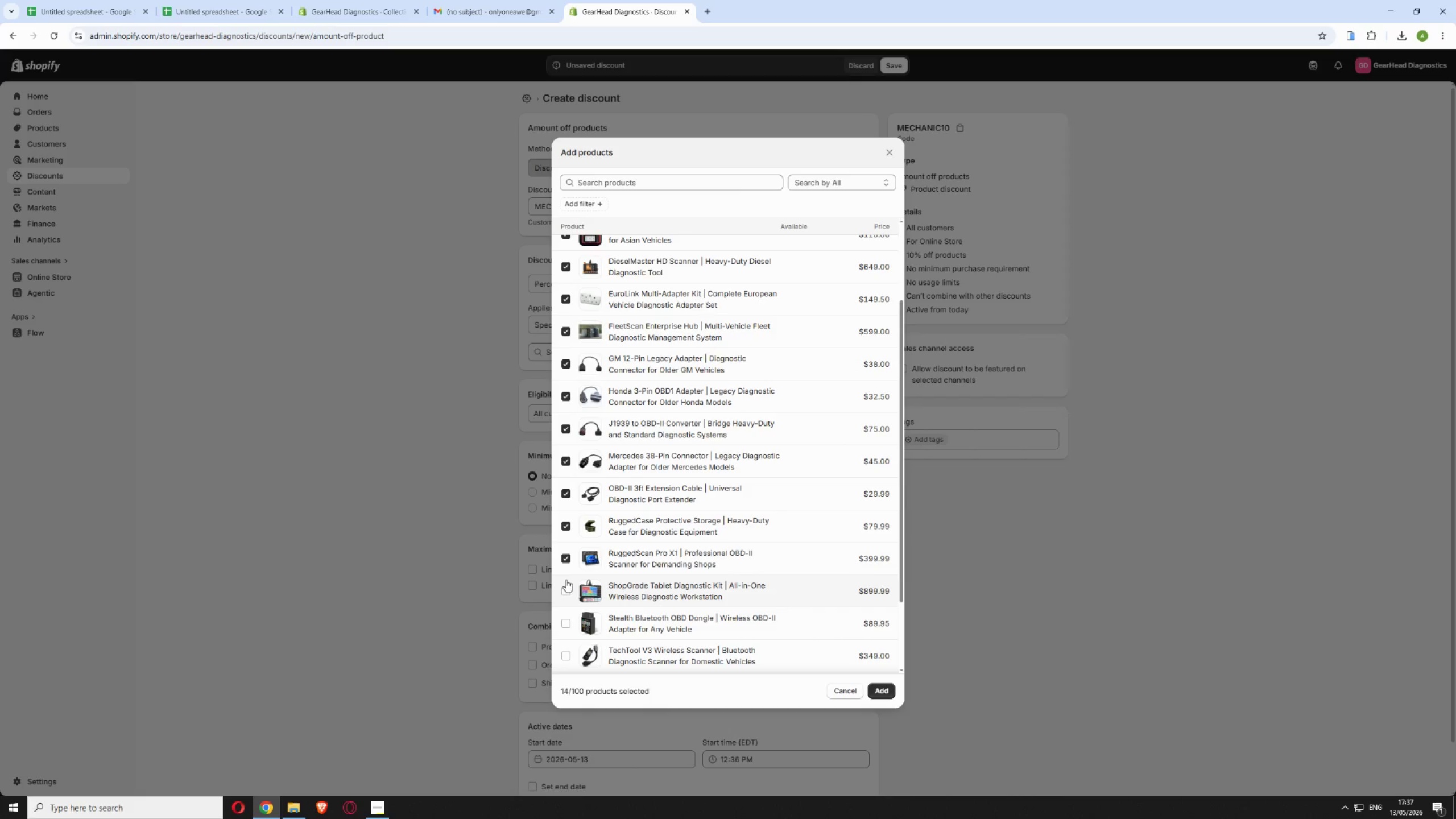 
left_click([567, 590])
 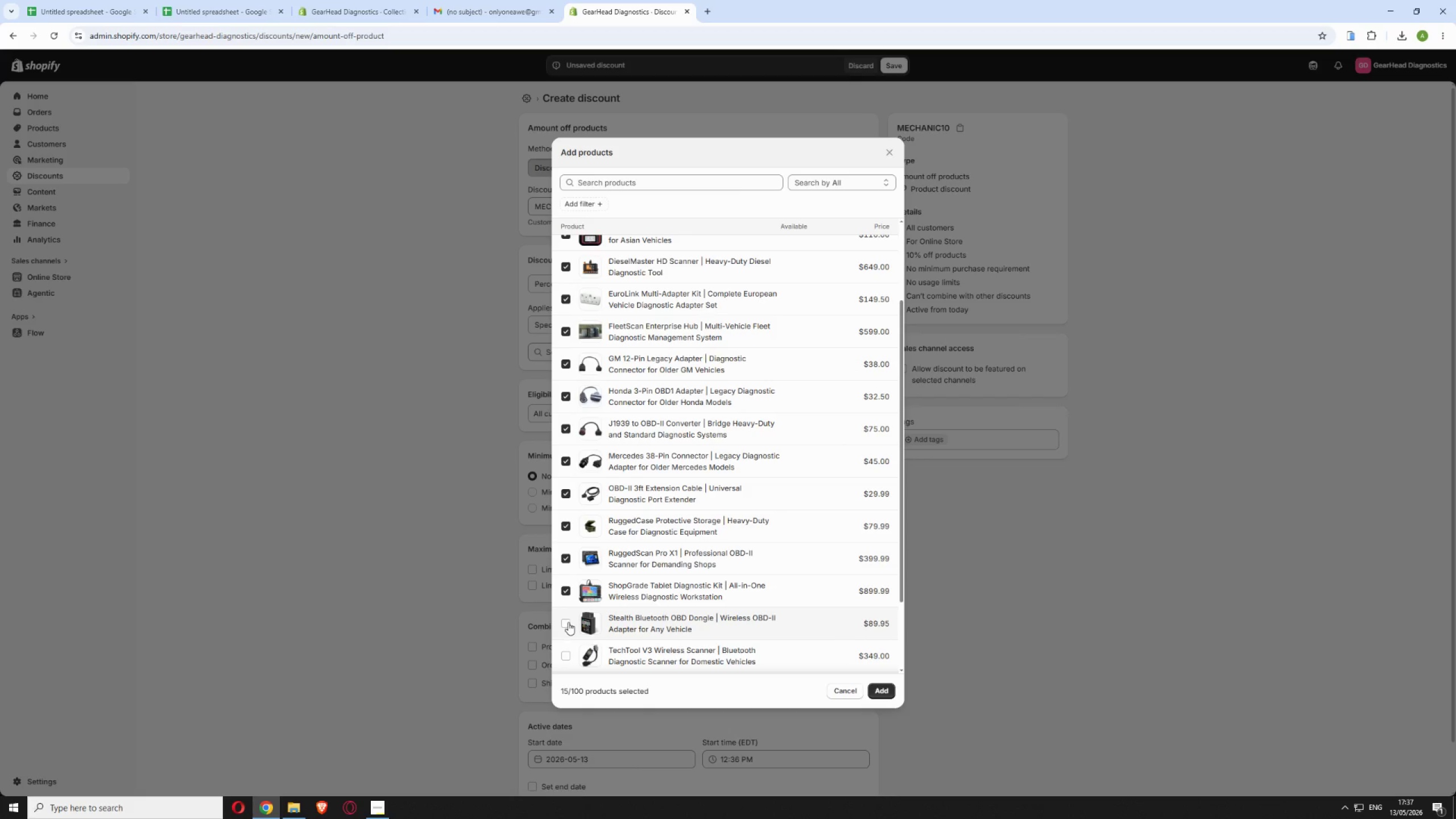 
scroll: coordinate [573, 627], scroll_direction: down, amount: 2.0
 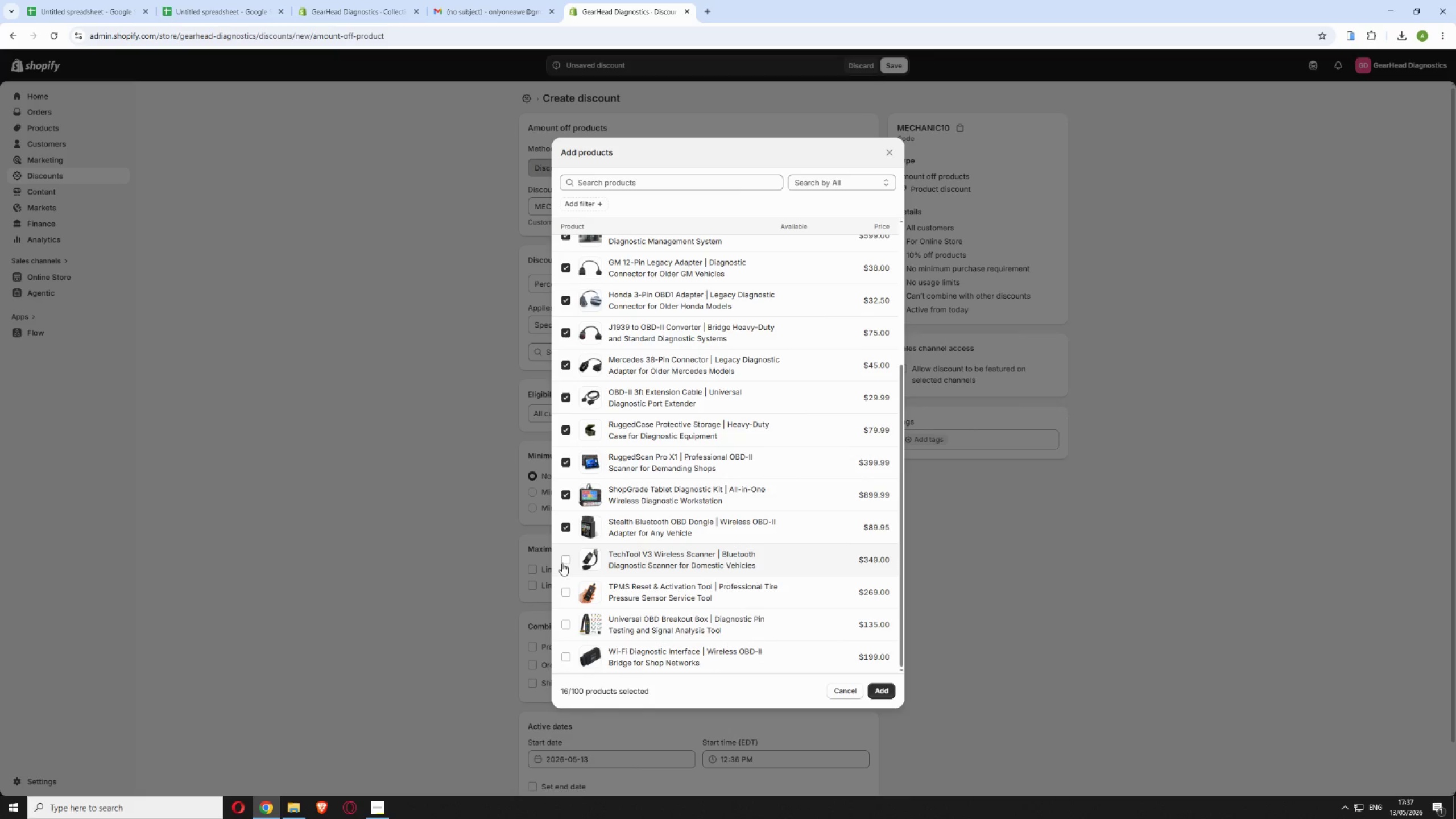 
left_click([564, 560])
 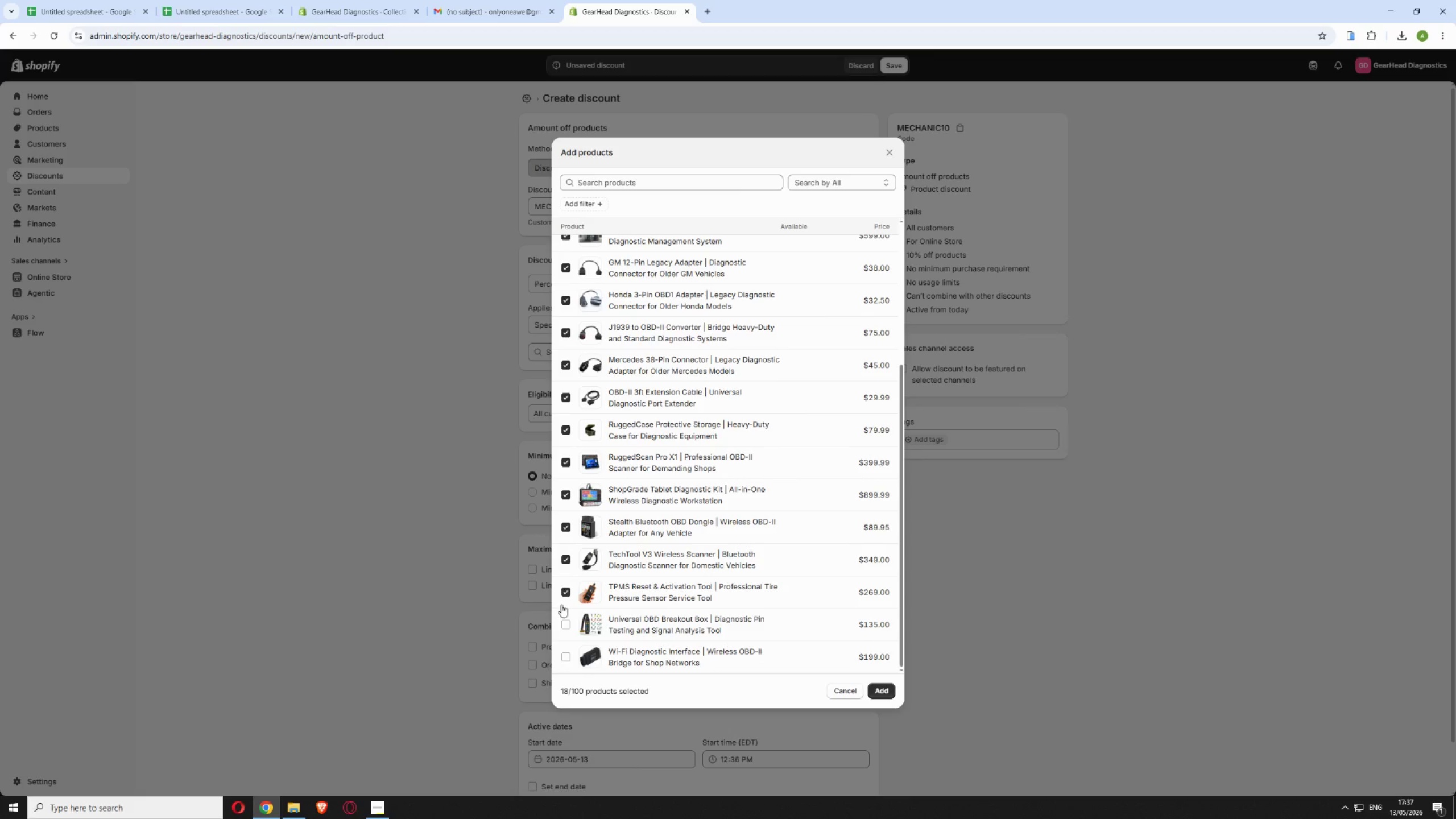 
double_click([564, 620])
 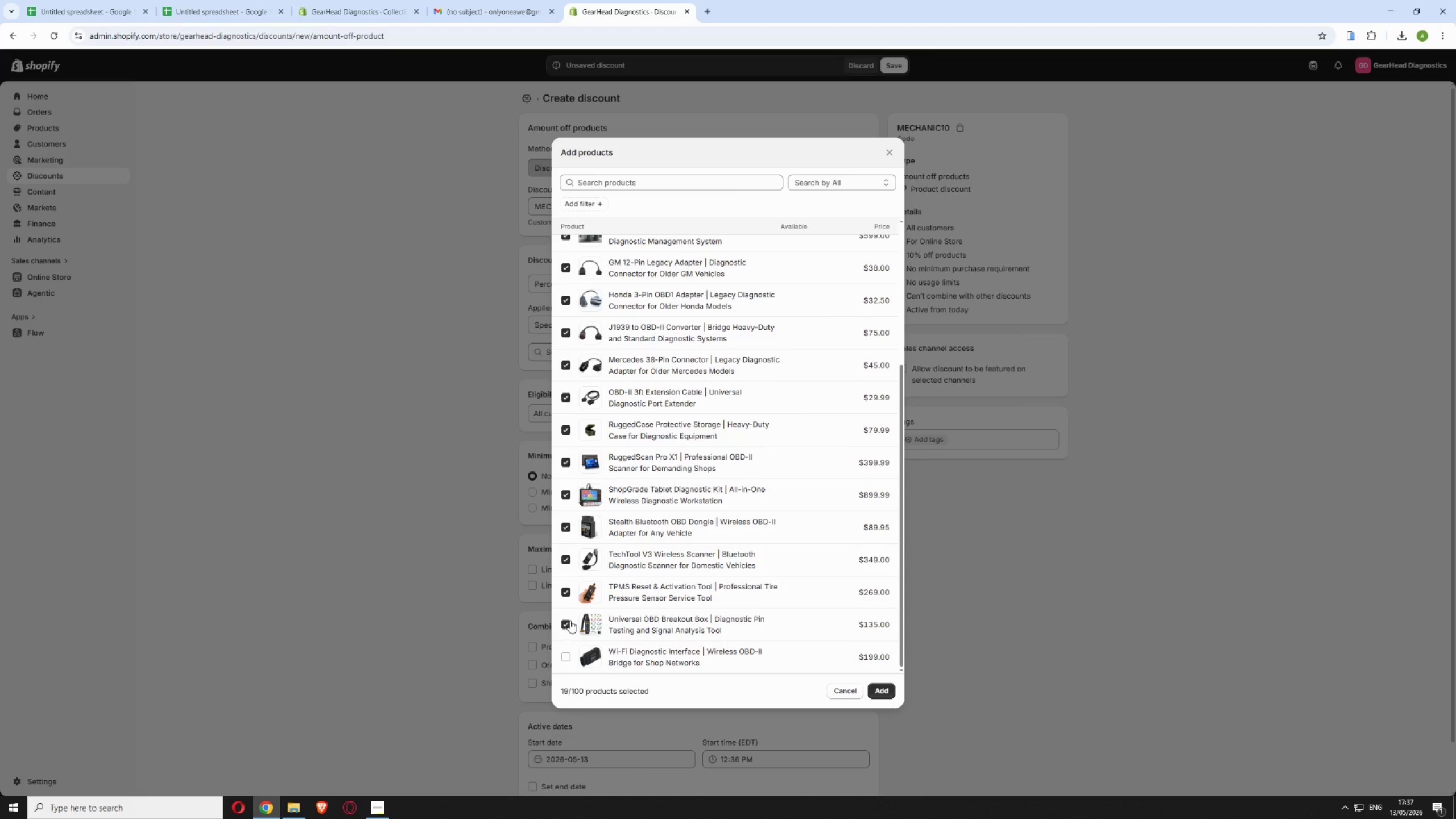 
scroll: coordinate [570, 621], scroll_direction: down, amount: 2.0
 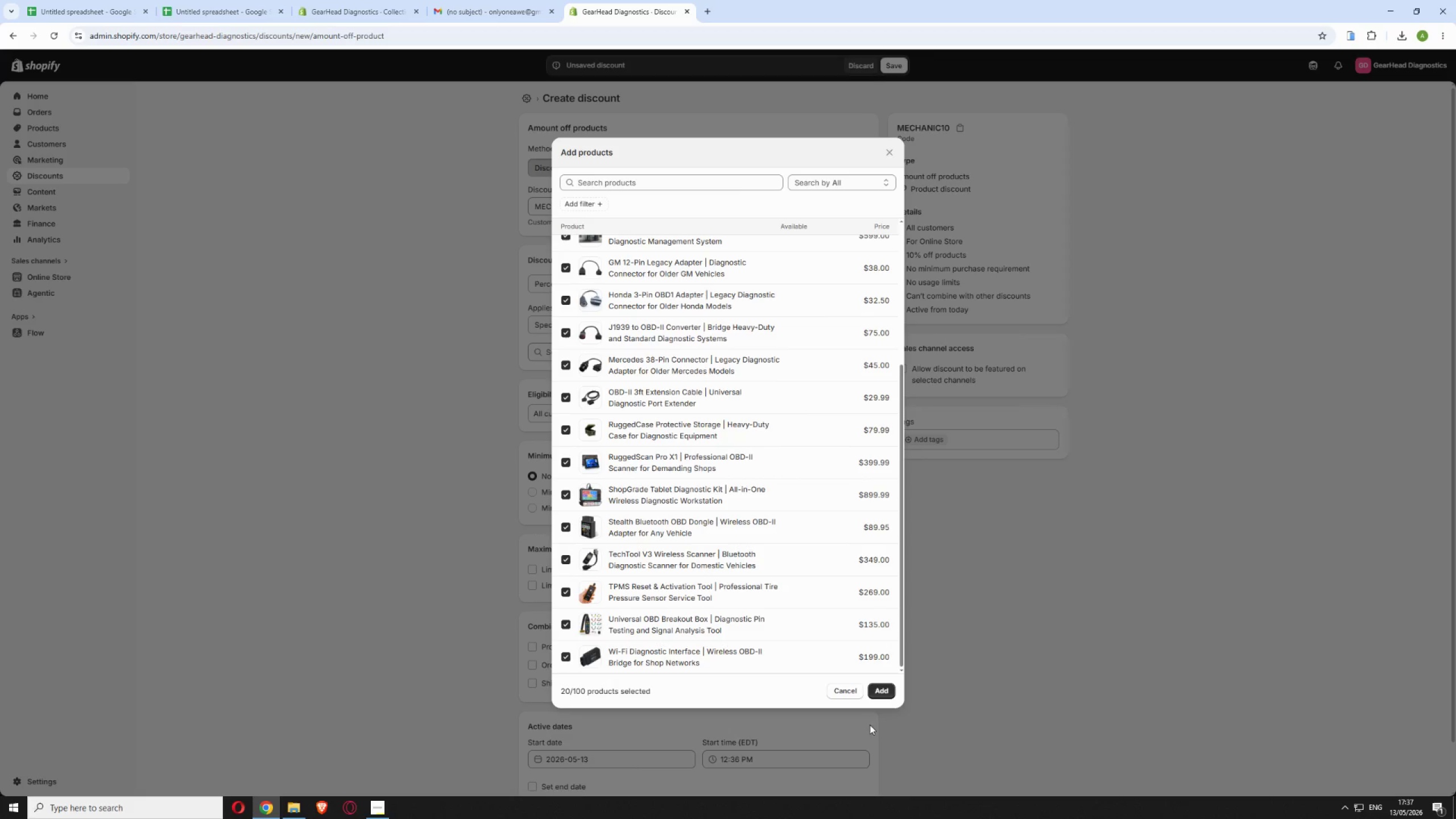 
left_click([881, 691])
 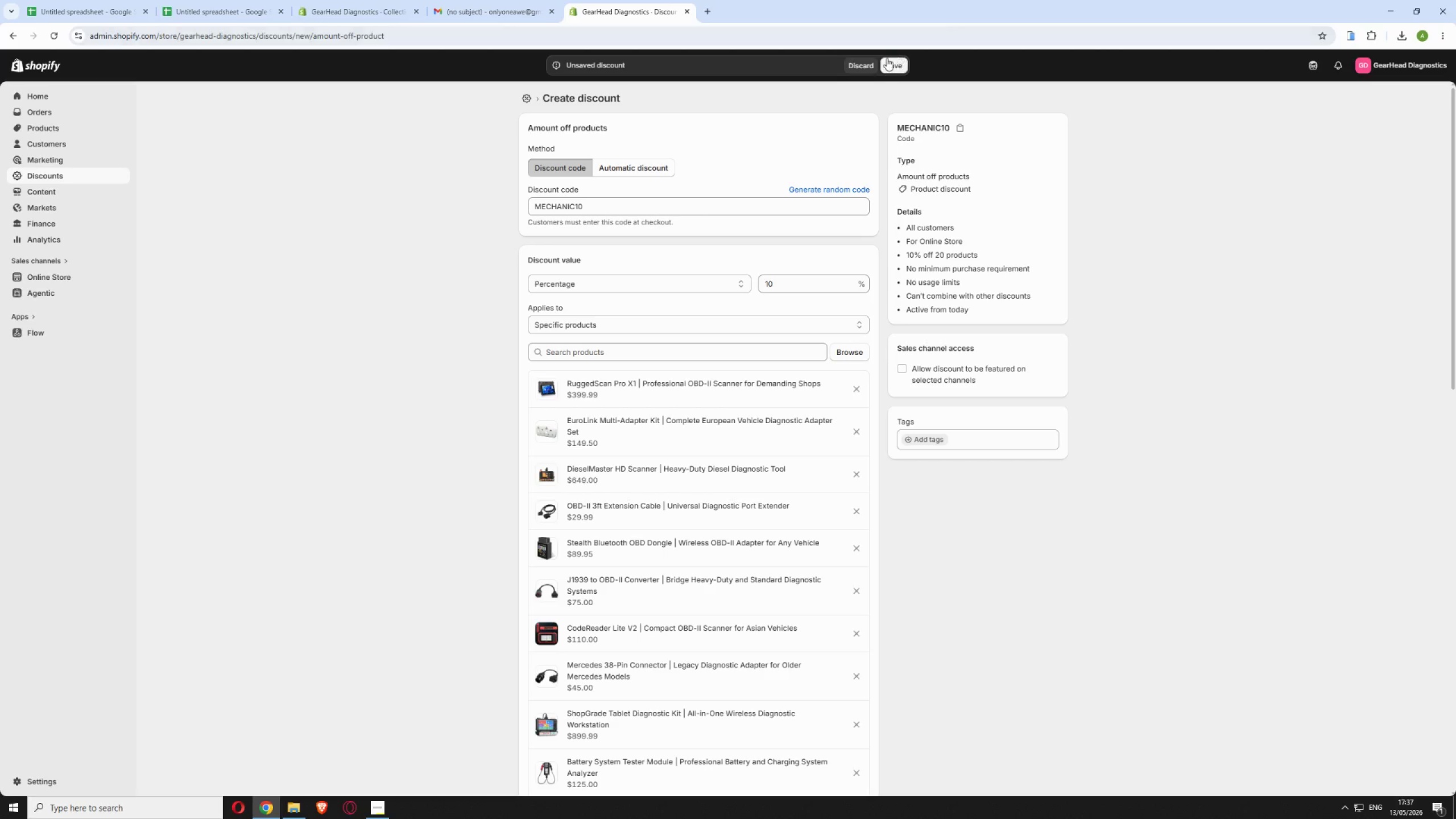 
scroll: coordinate [763, 585], scroll_direction: down, amount: 25.0
 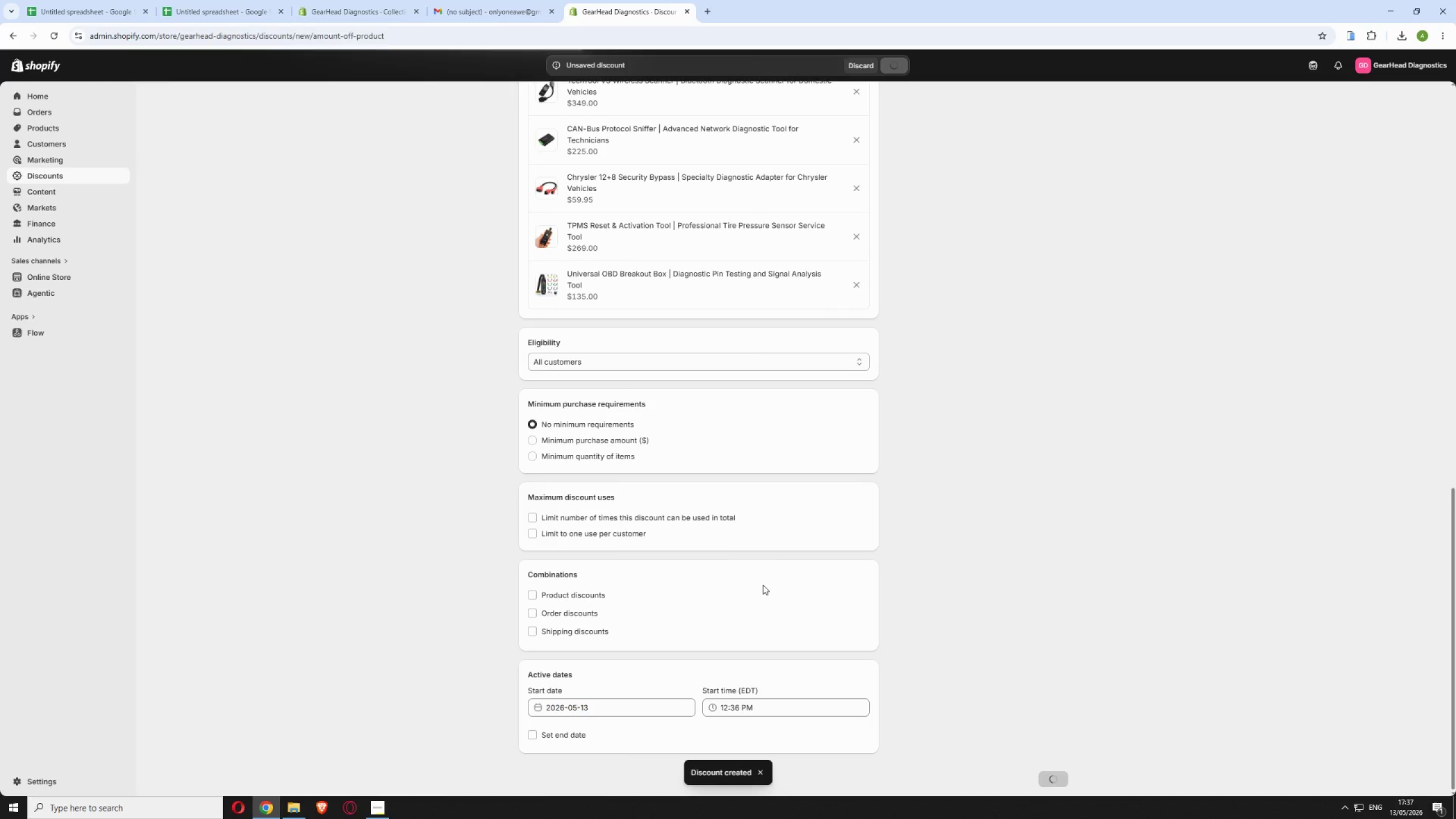 
scroll: coordinate [741, 564], scroll_direction: up, amount: 5.0
 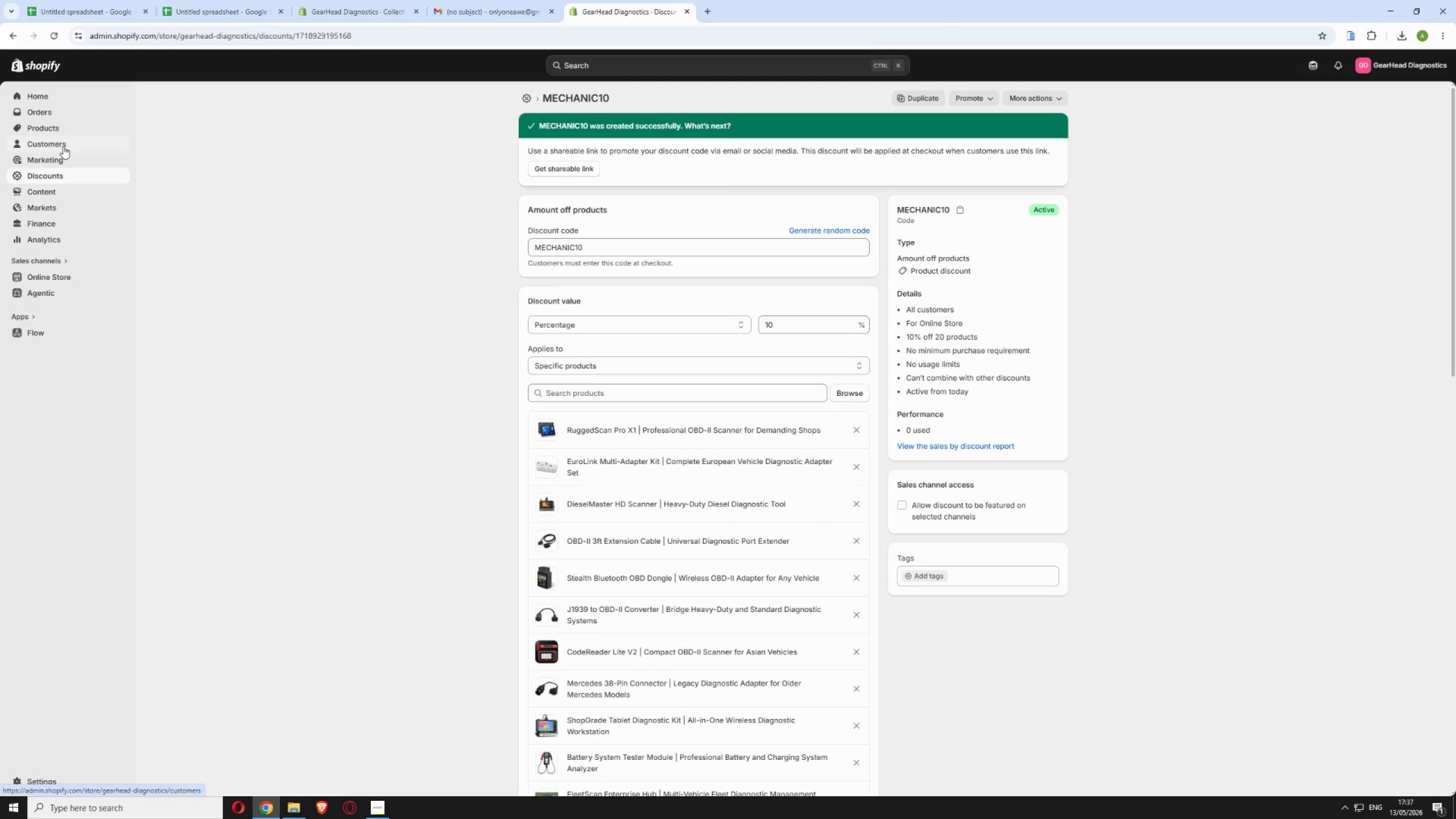 
wait(7.62)
 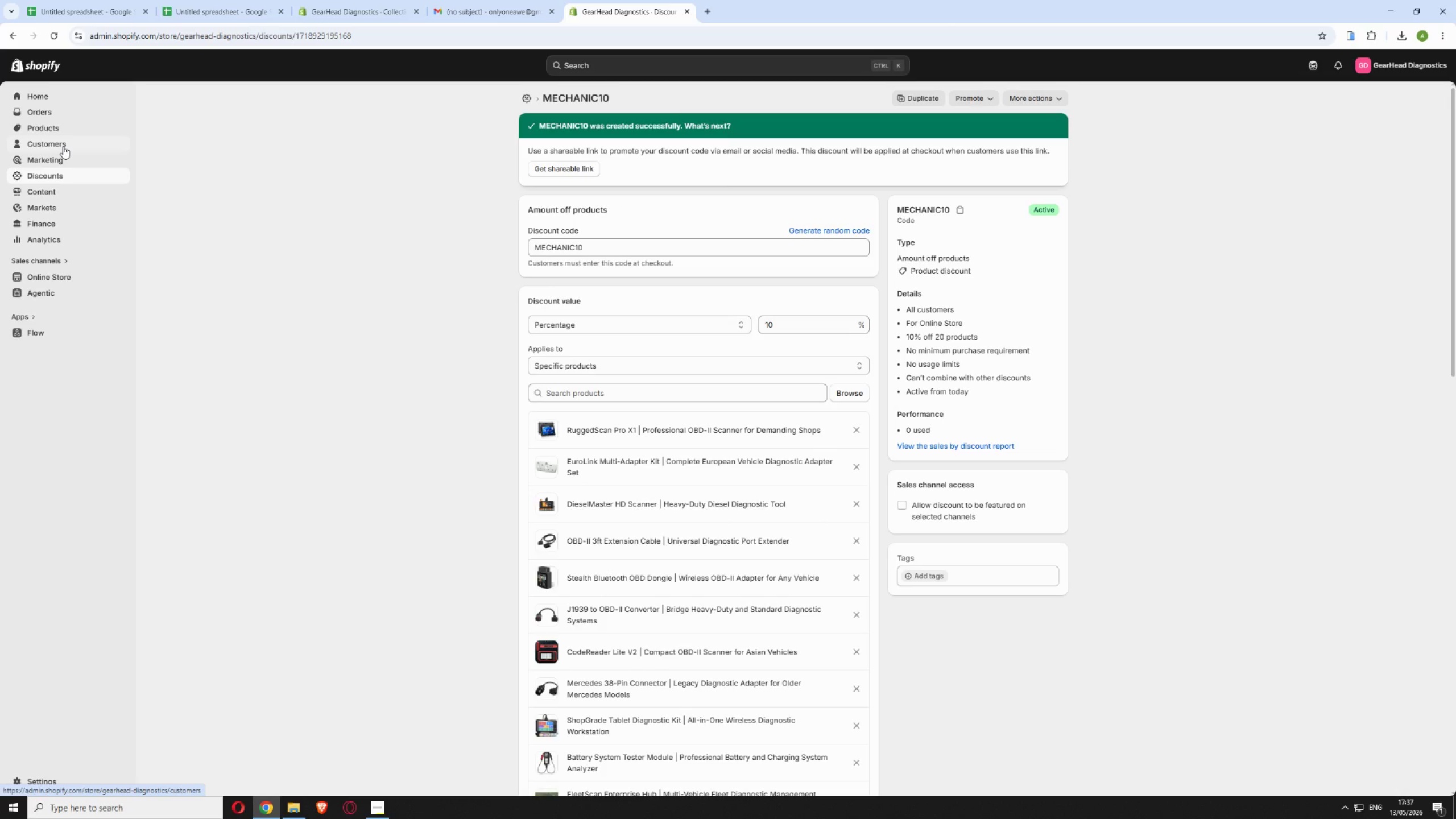 
left_click([49, 278])
 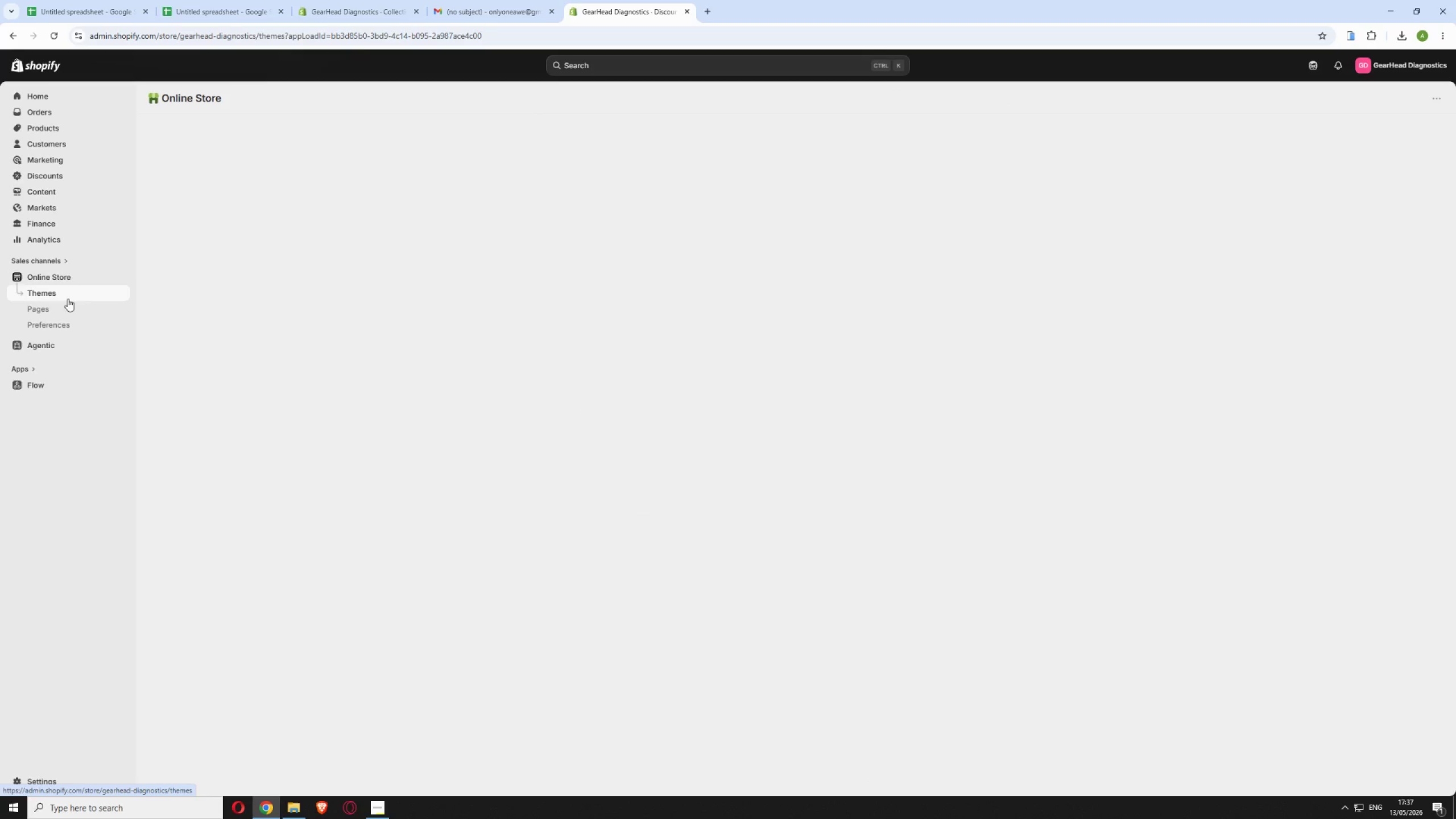 
left_click([65, 325])
 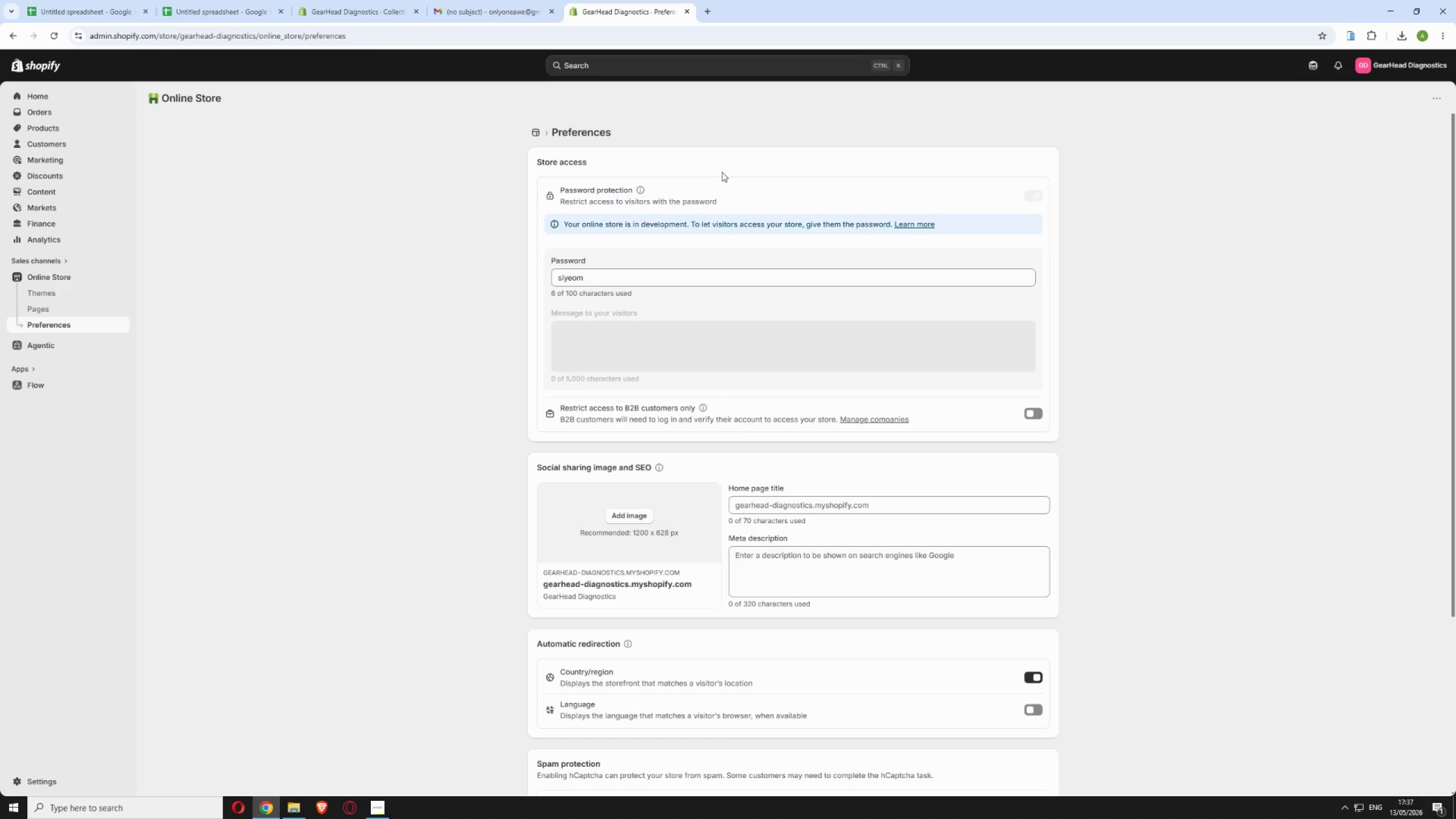 
wait(5.3)
 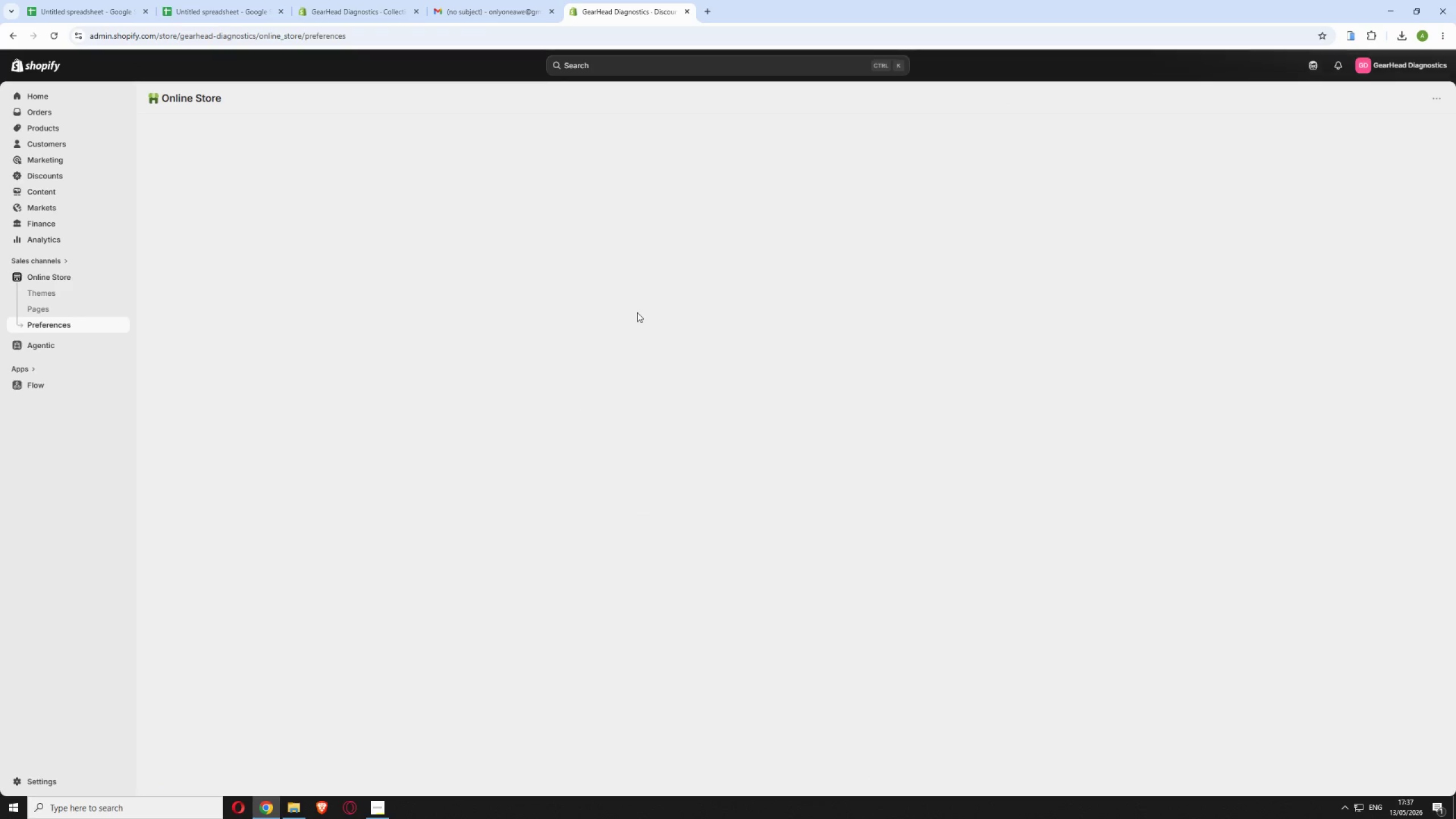 
left_click([623, 288])
 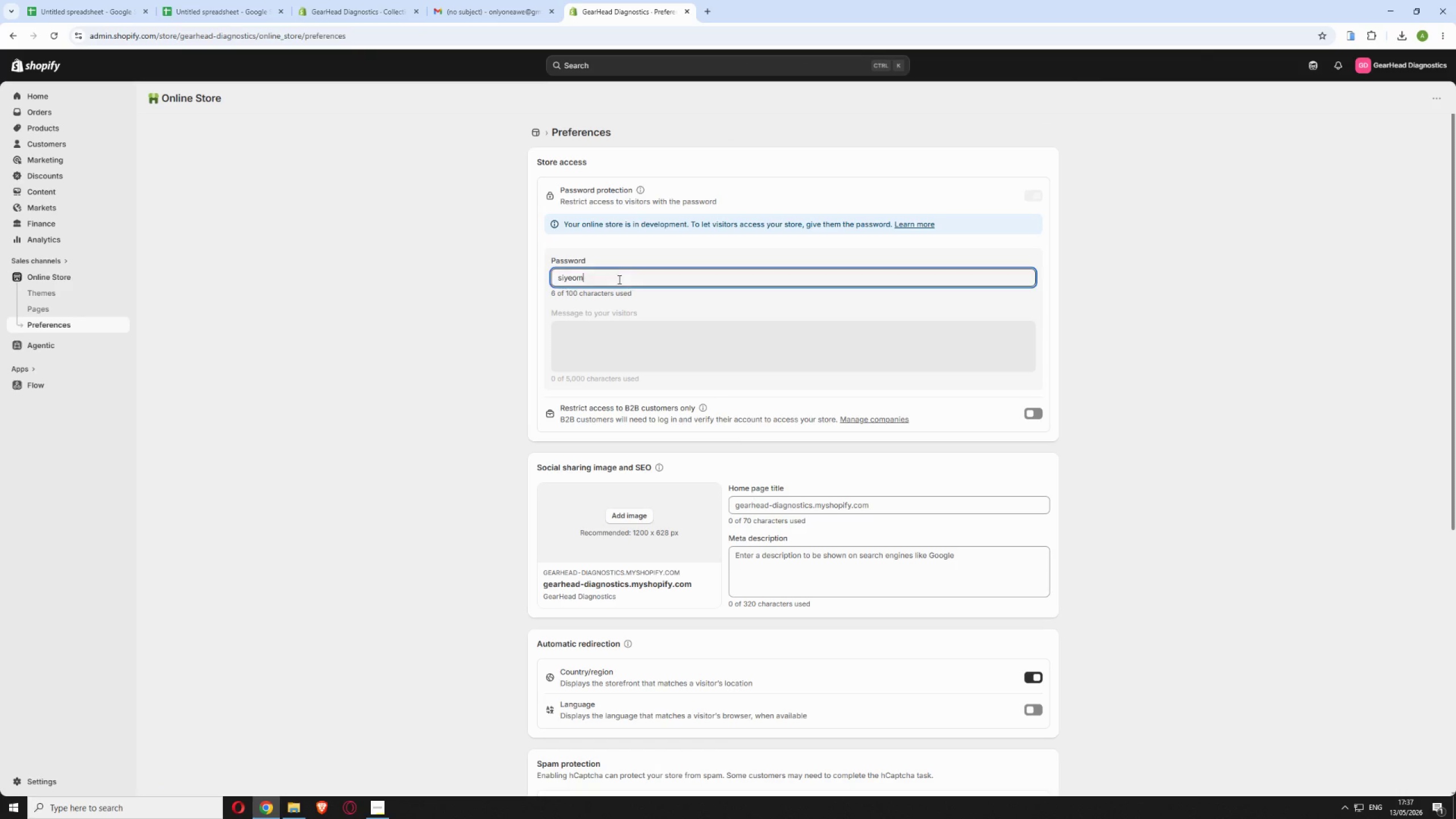 
double_click([618, 279])
 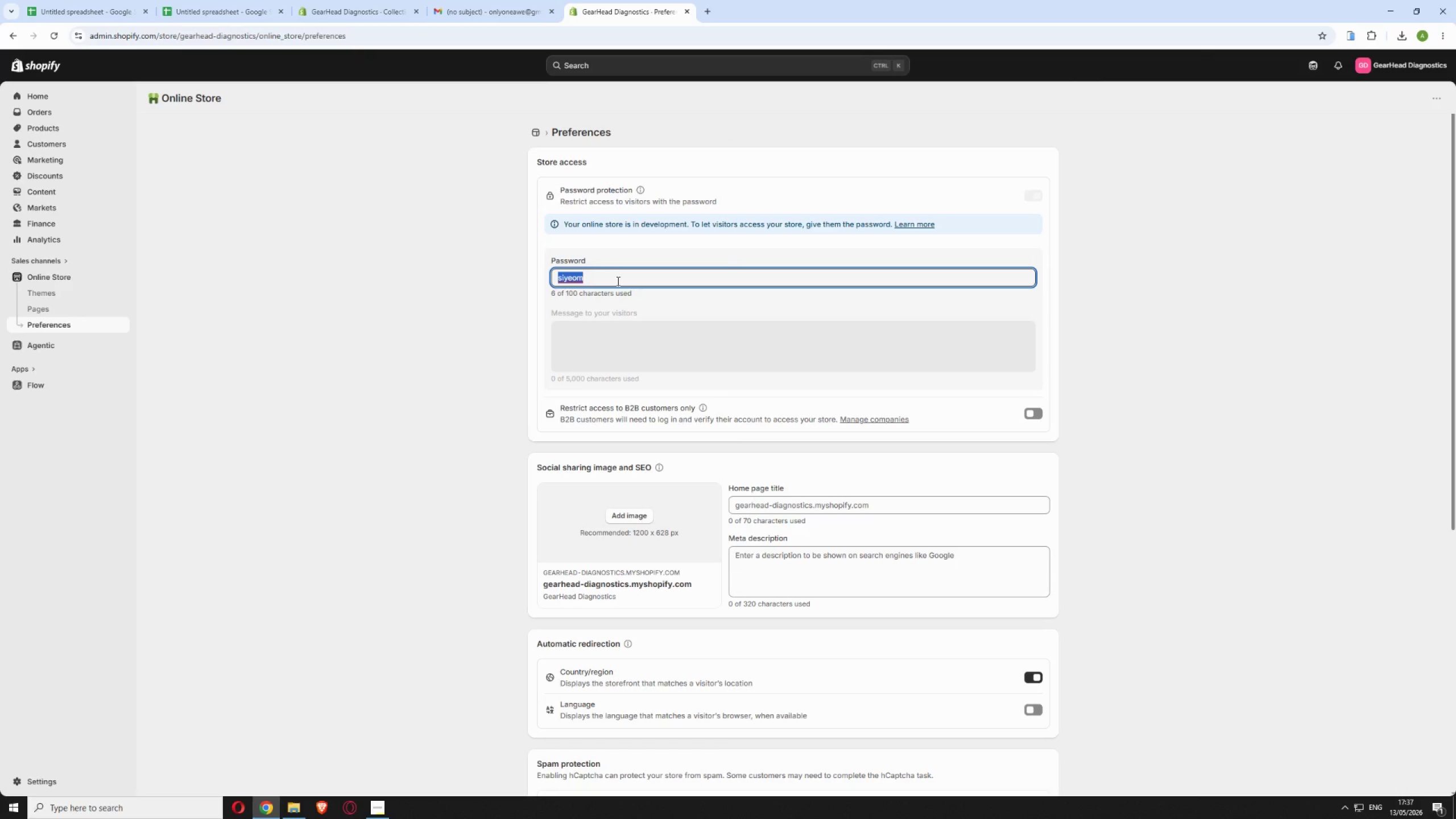 
type(gearhead2024)
 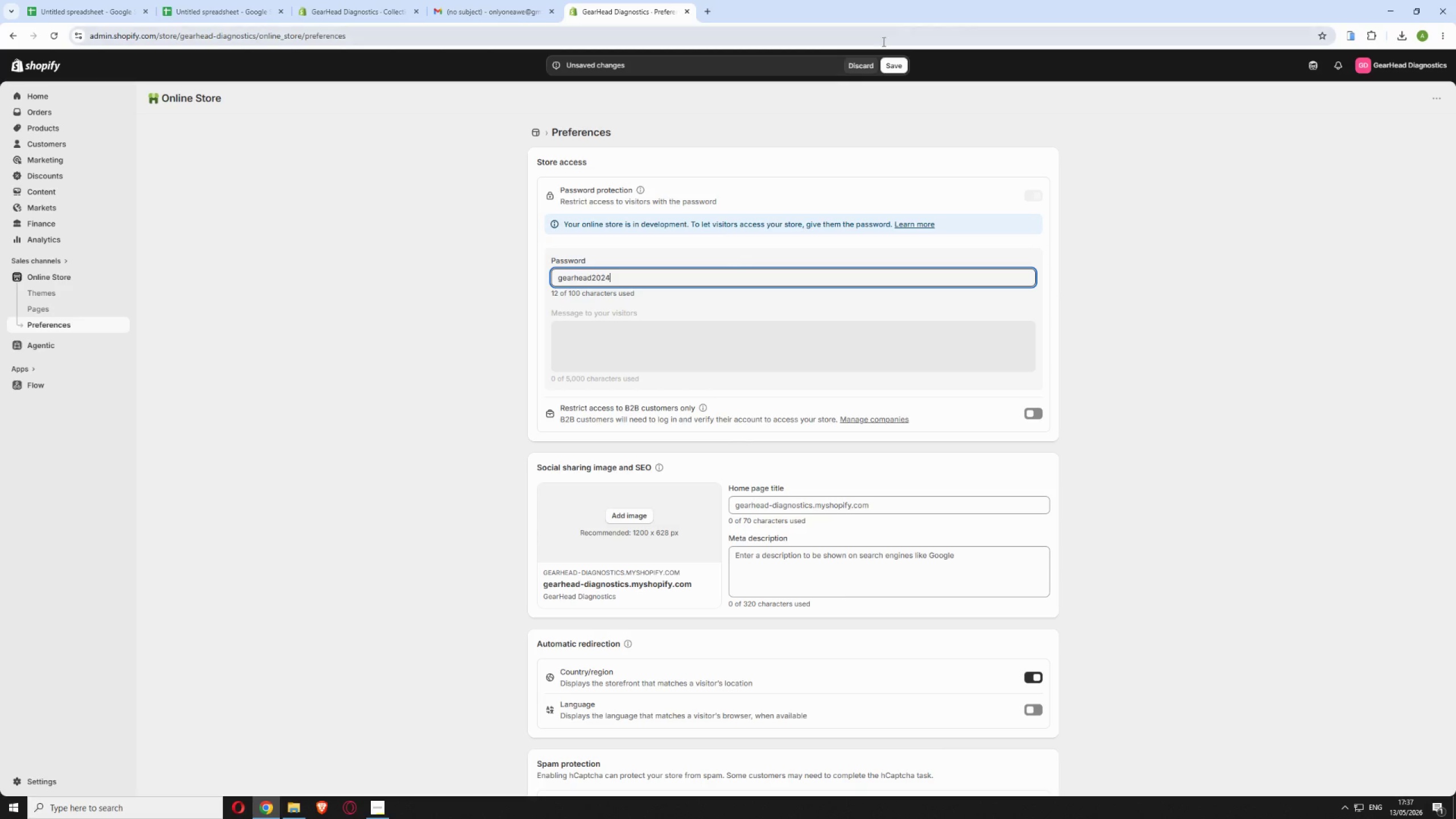 
left_click([897, 71])
 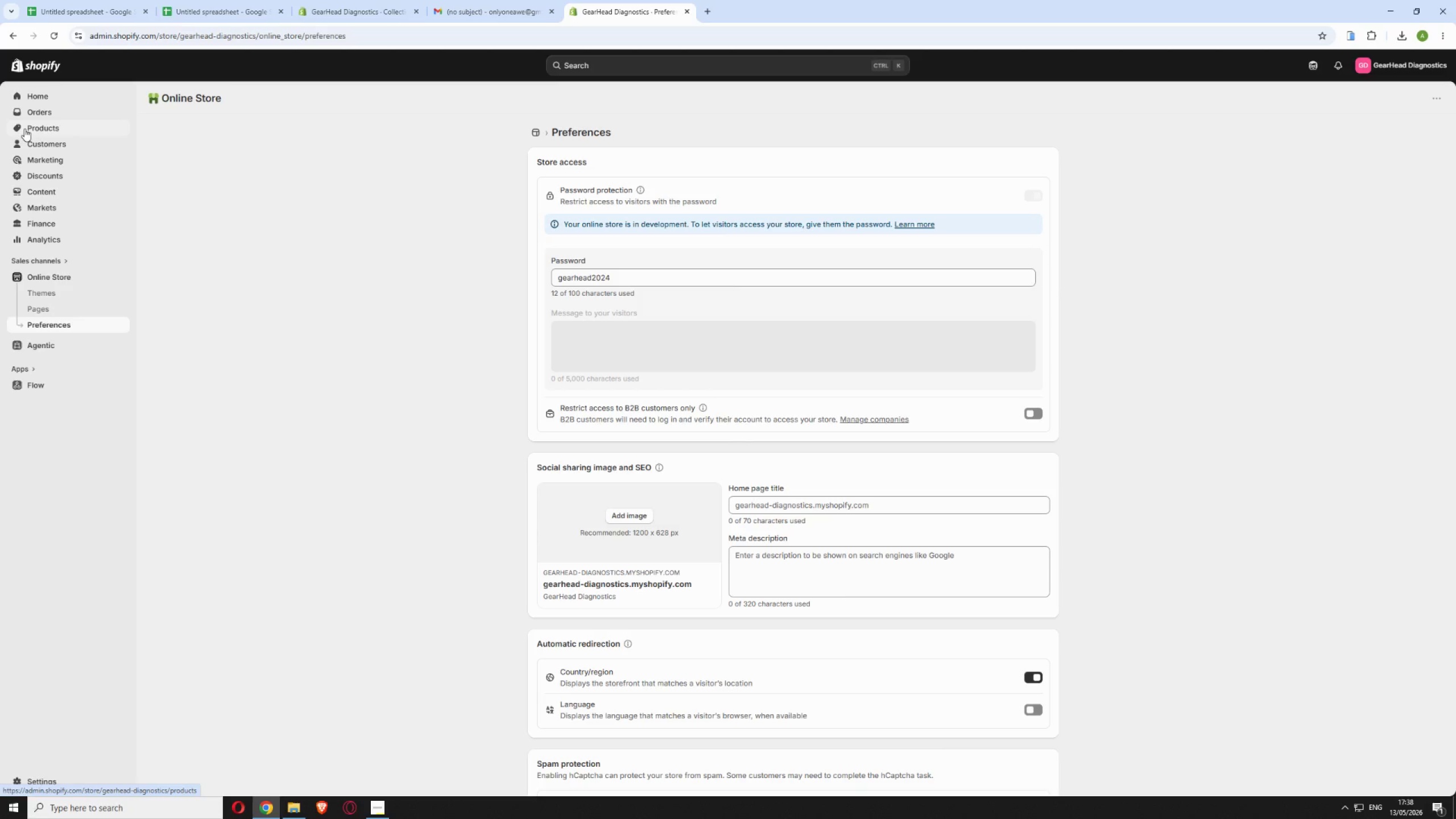 
wait(17.06)
 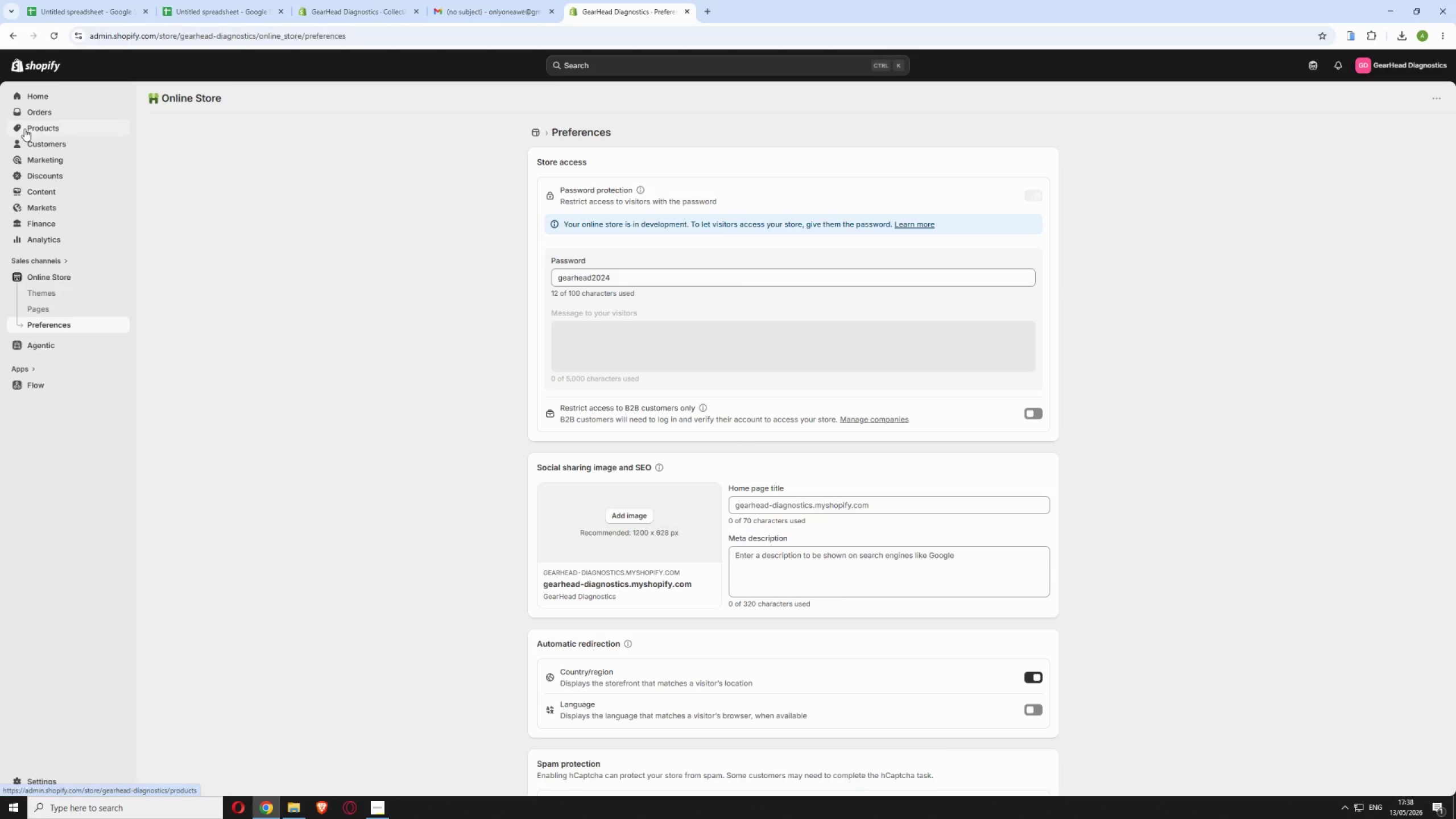 
left_click([60, 775])
 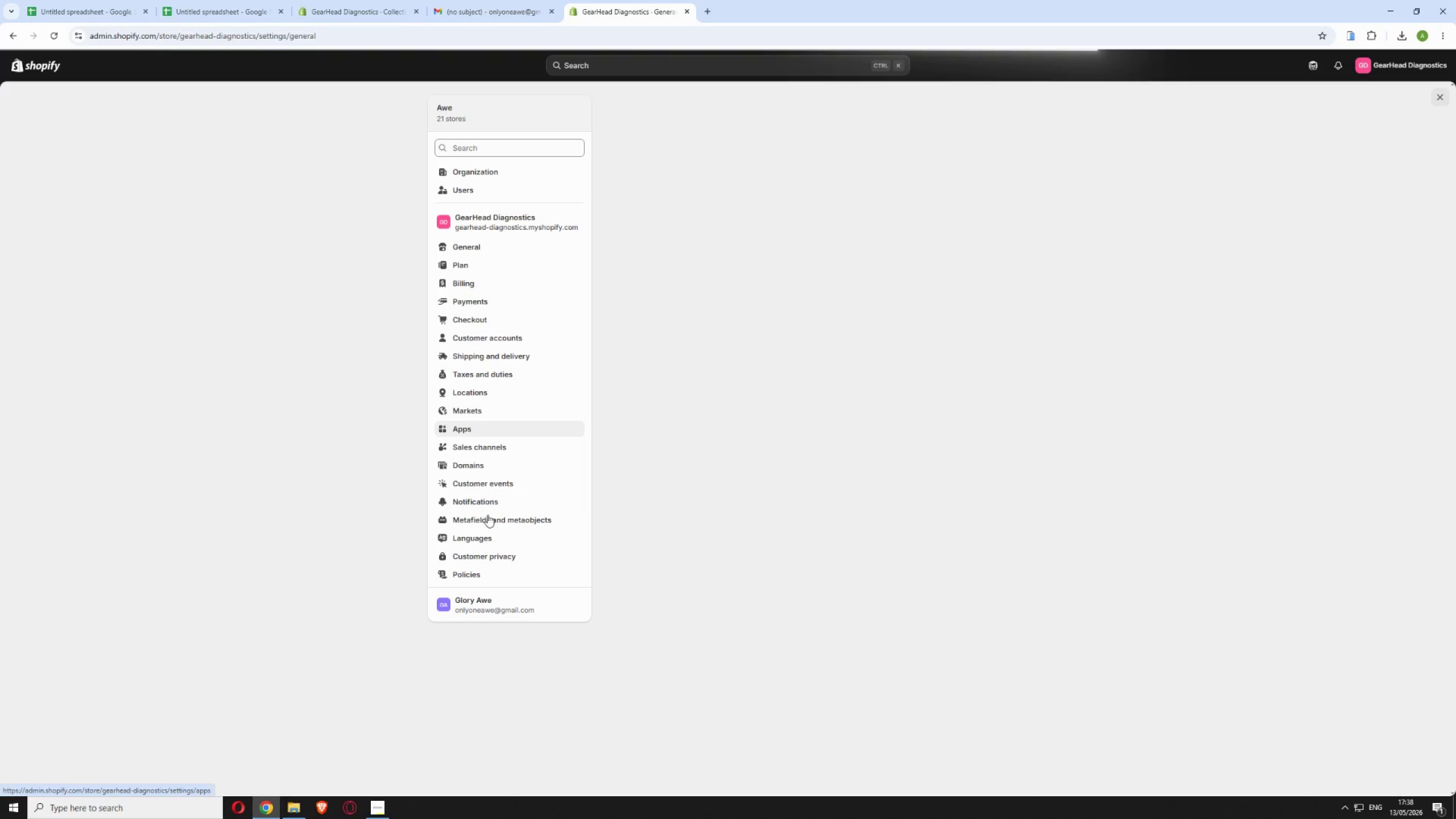 
left_click([489, 569])
 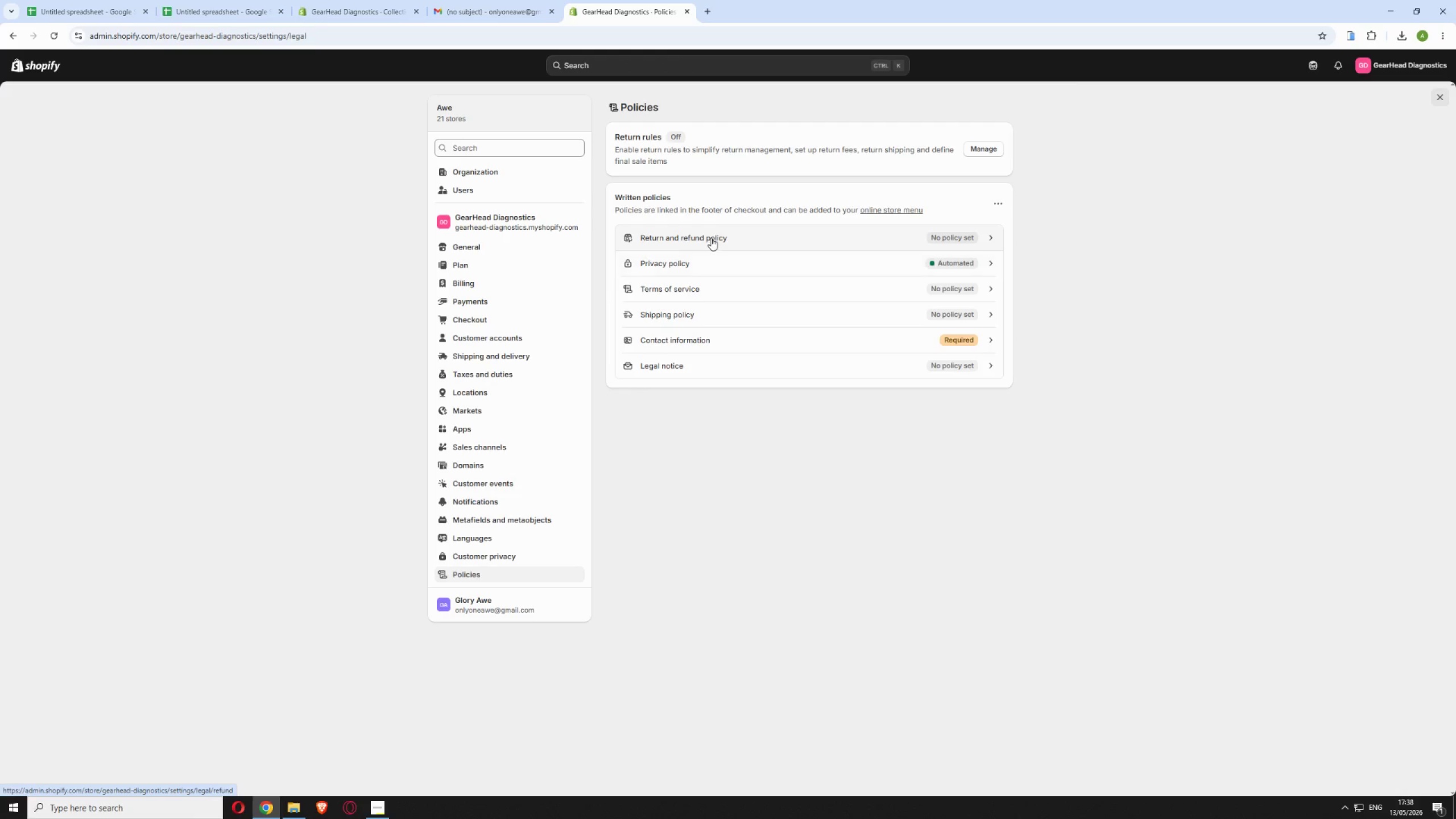 
left_click([711, 237])
 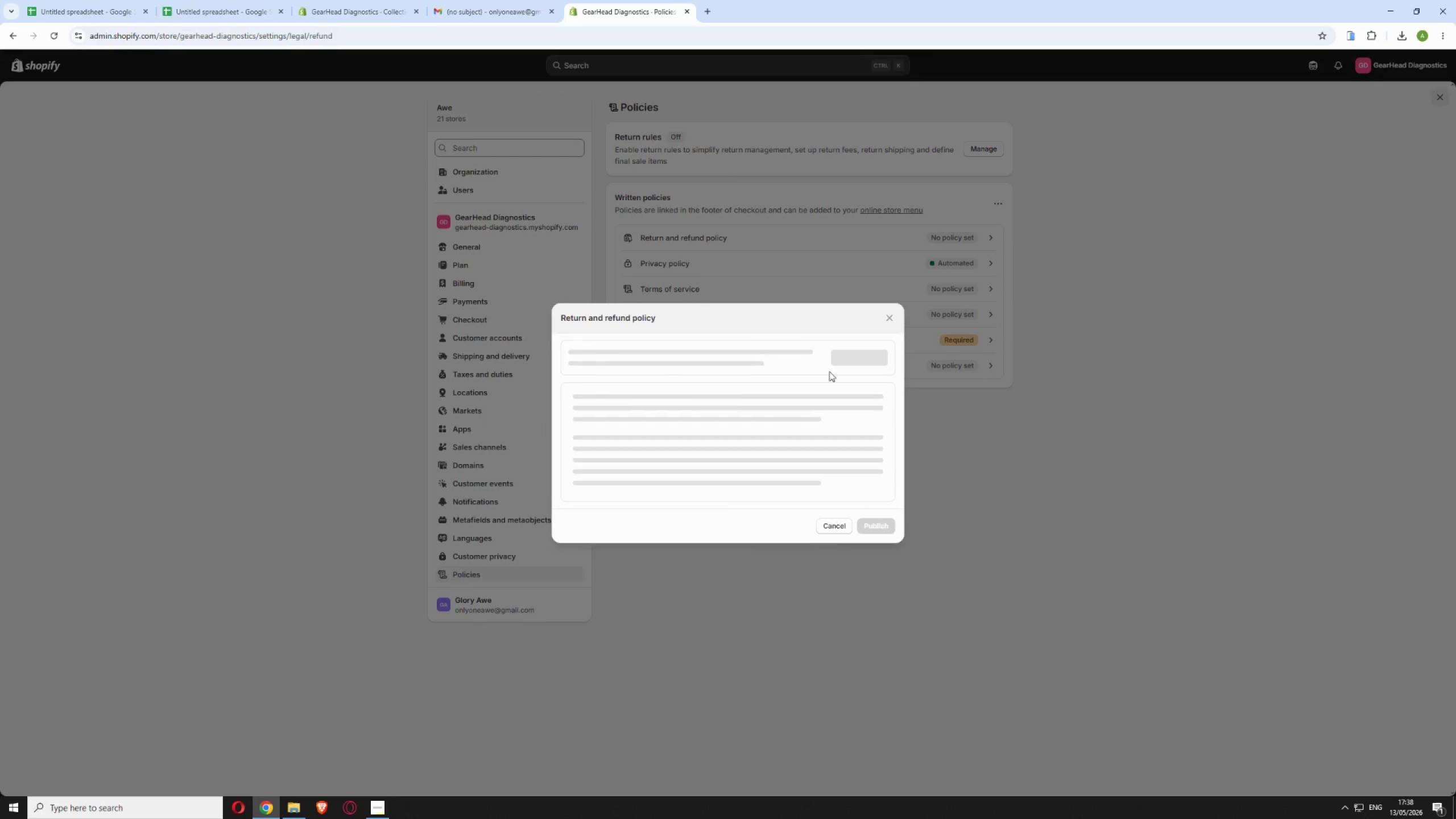 
left_click([868, 362])
 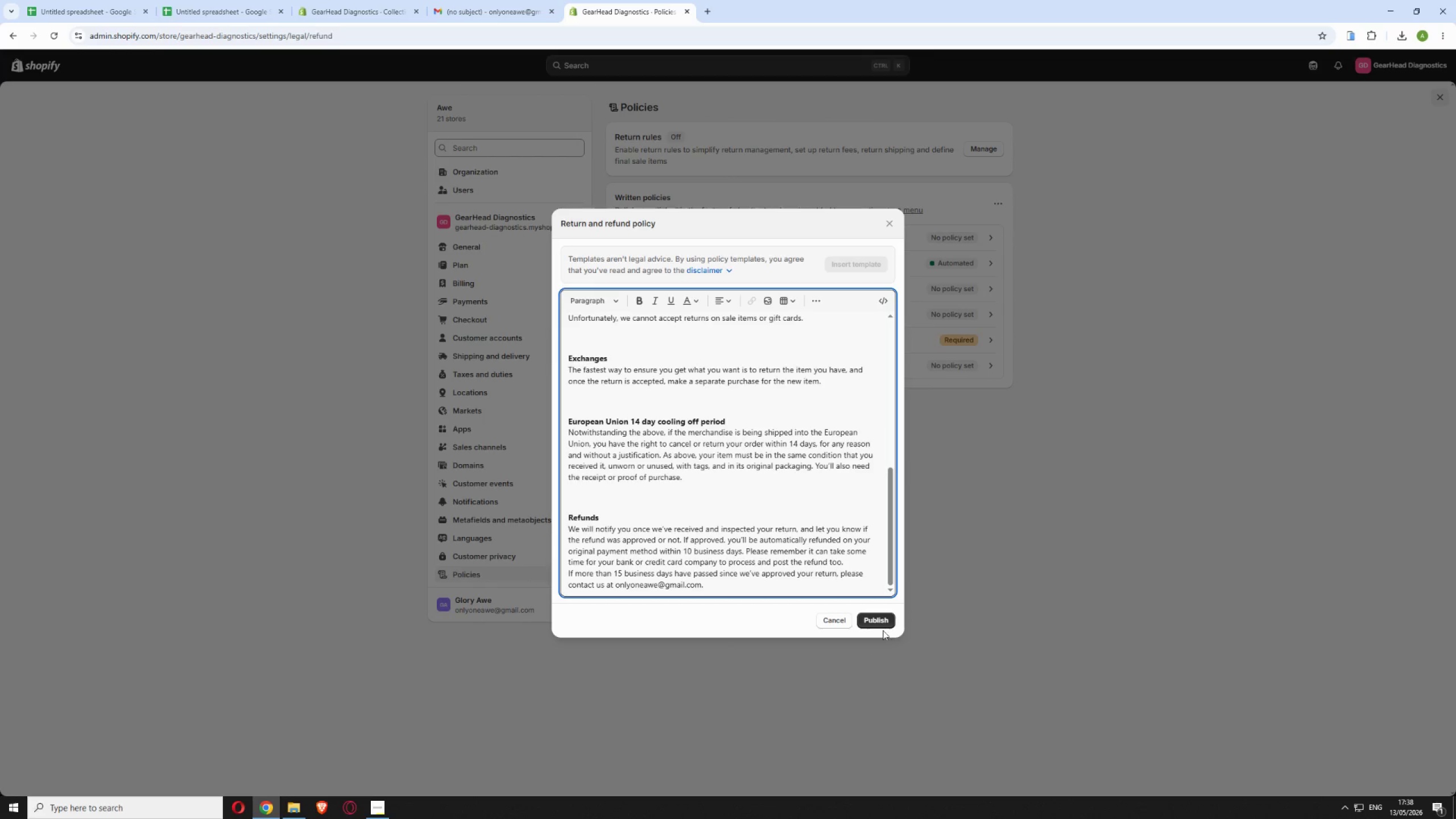 
left_click([880, 620])
 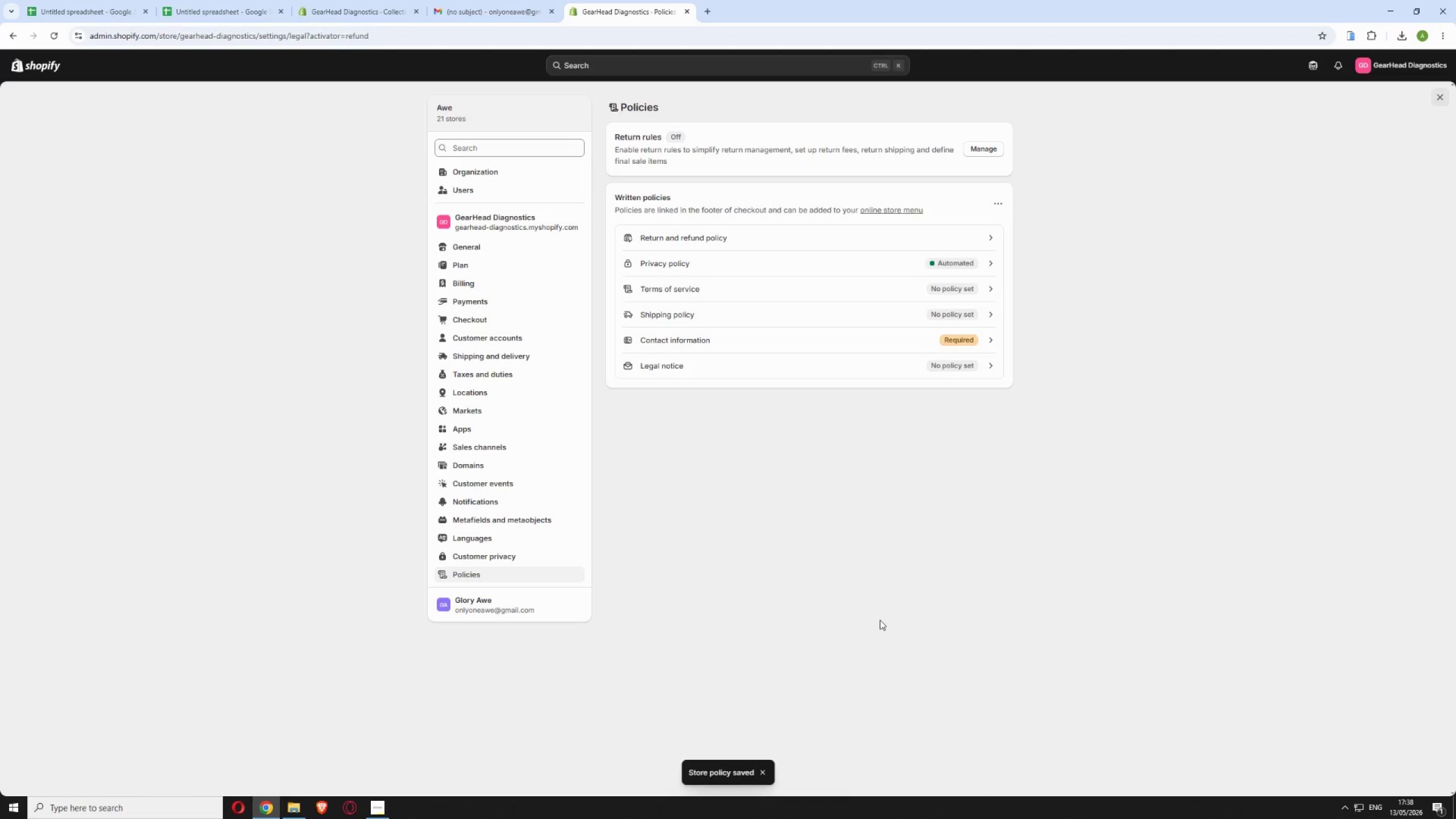 
wait(5.16)
 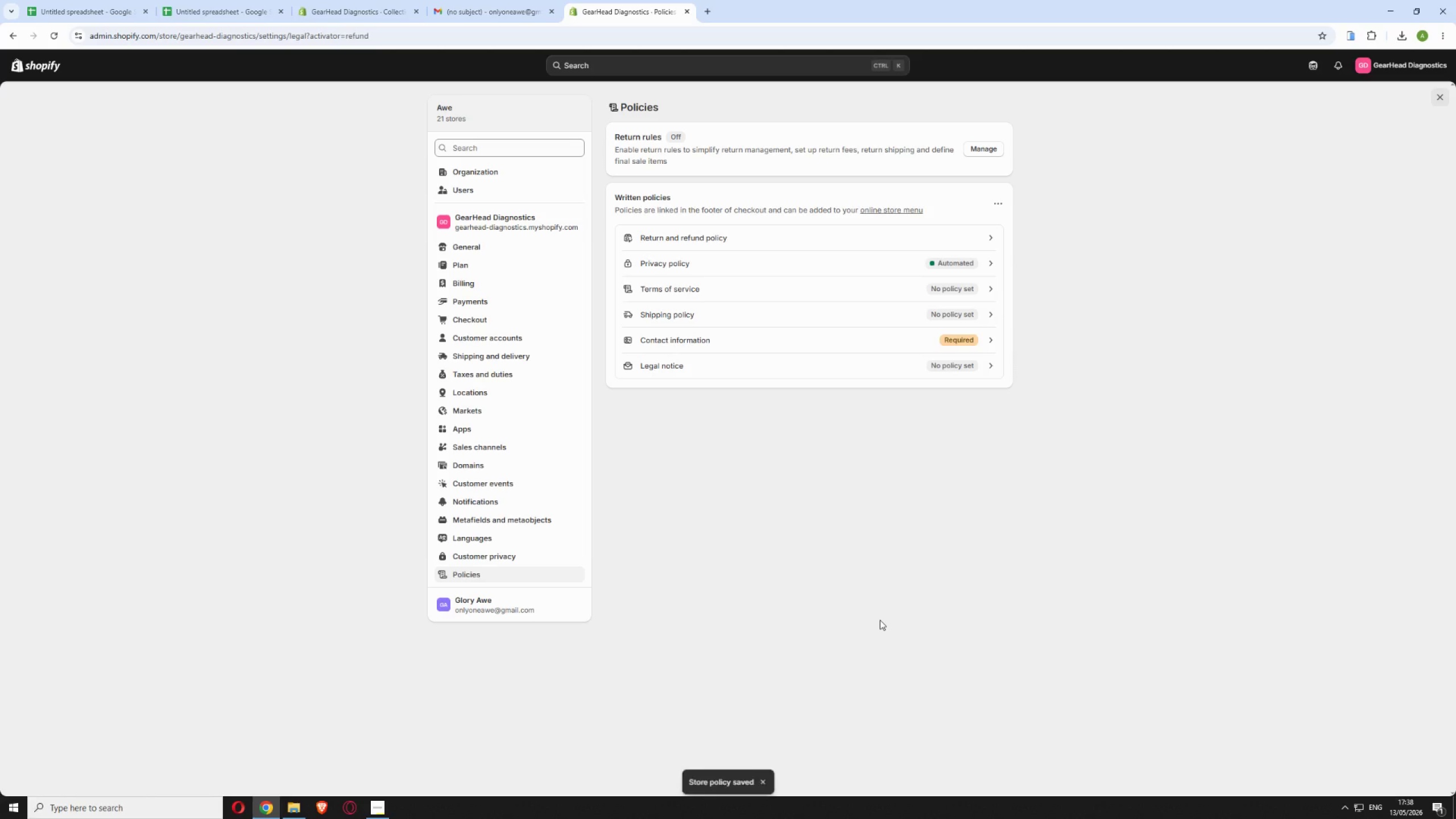 
scroll: coordinate [880, 620], scroll_direction: up, amount: 1.0
 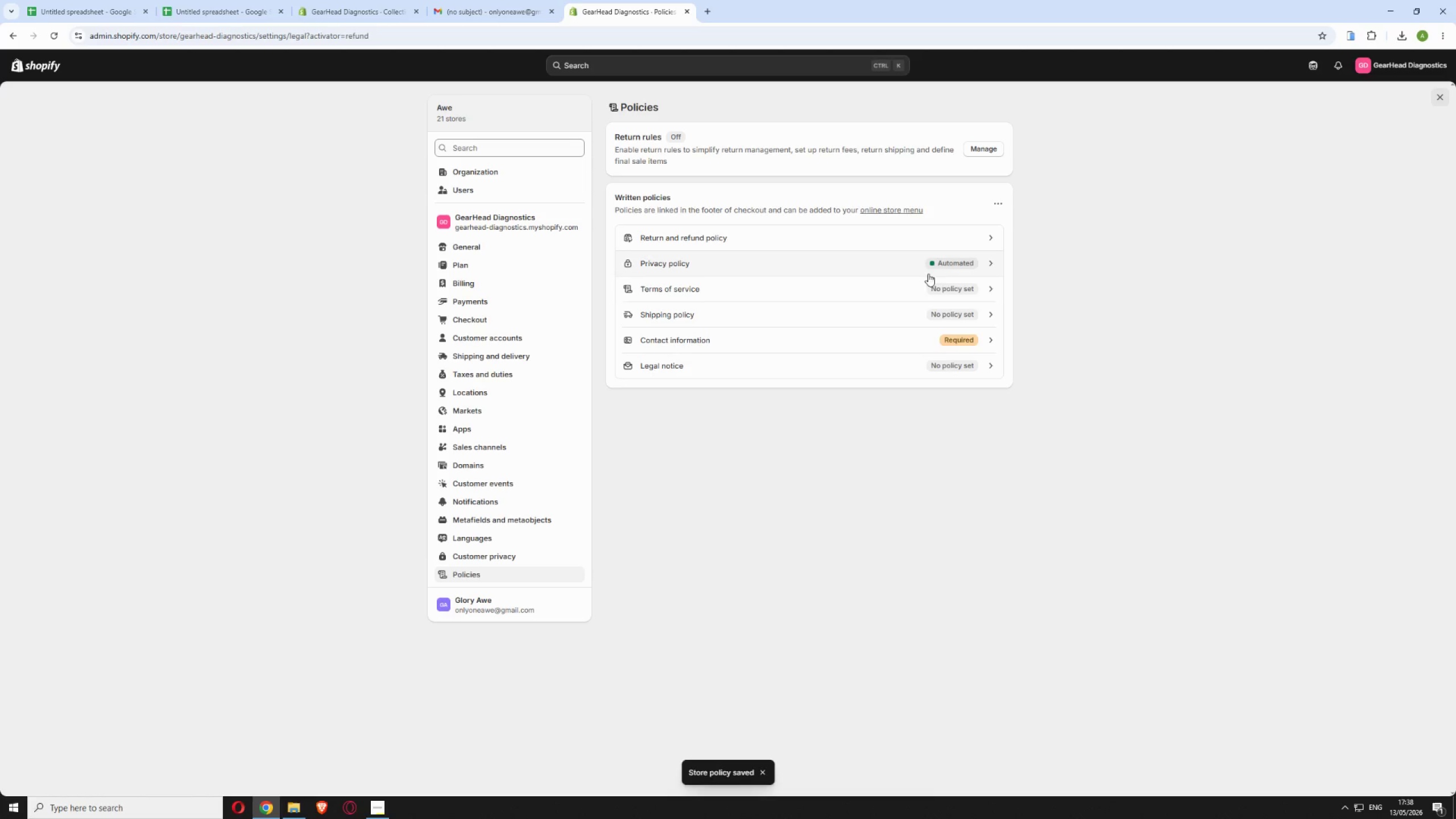 
mouse_move([919, 316])
 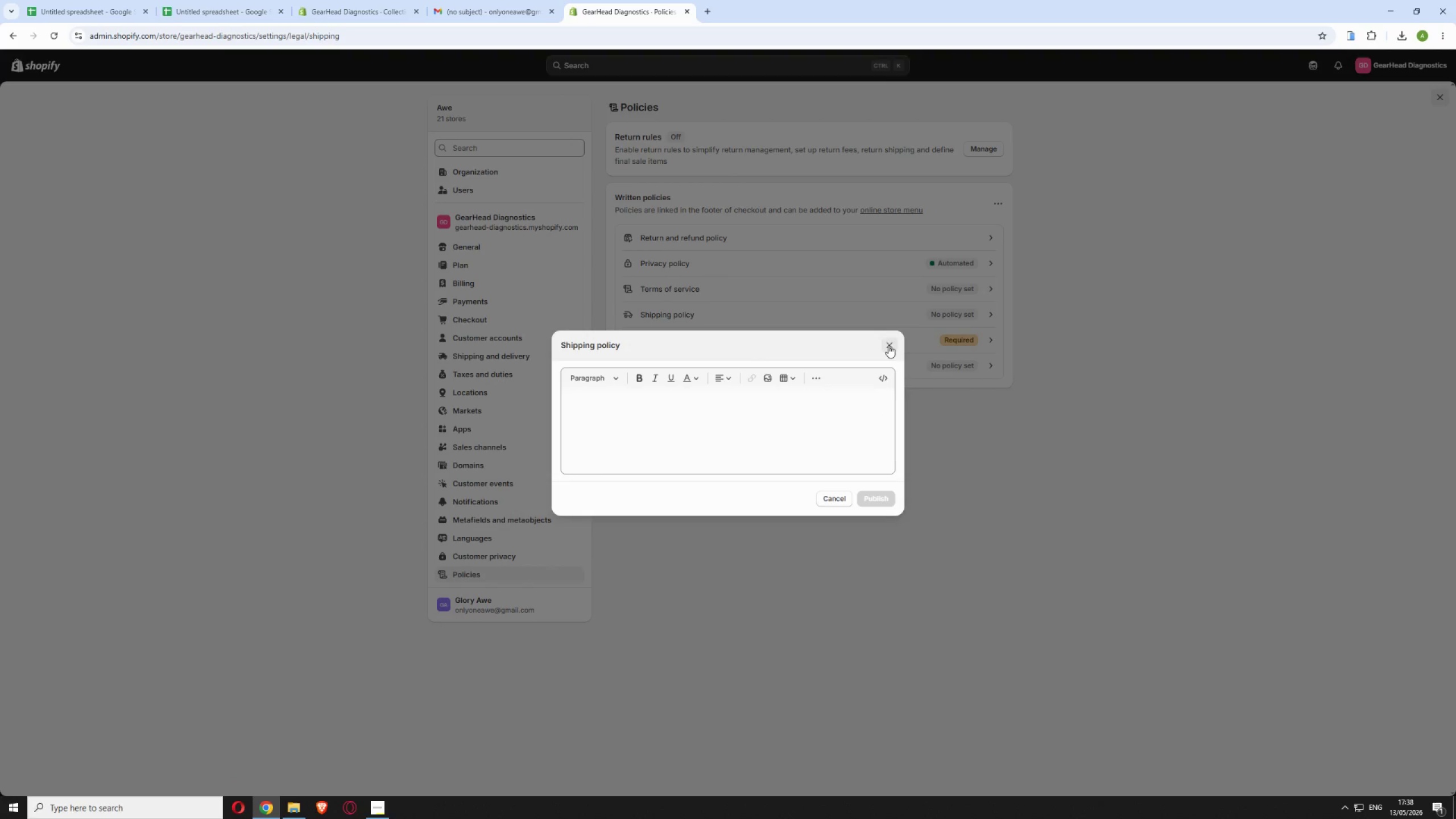 
left_click([888, 346])
 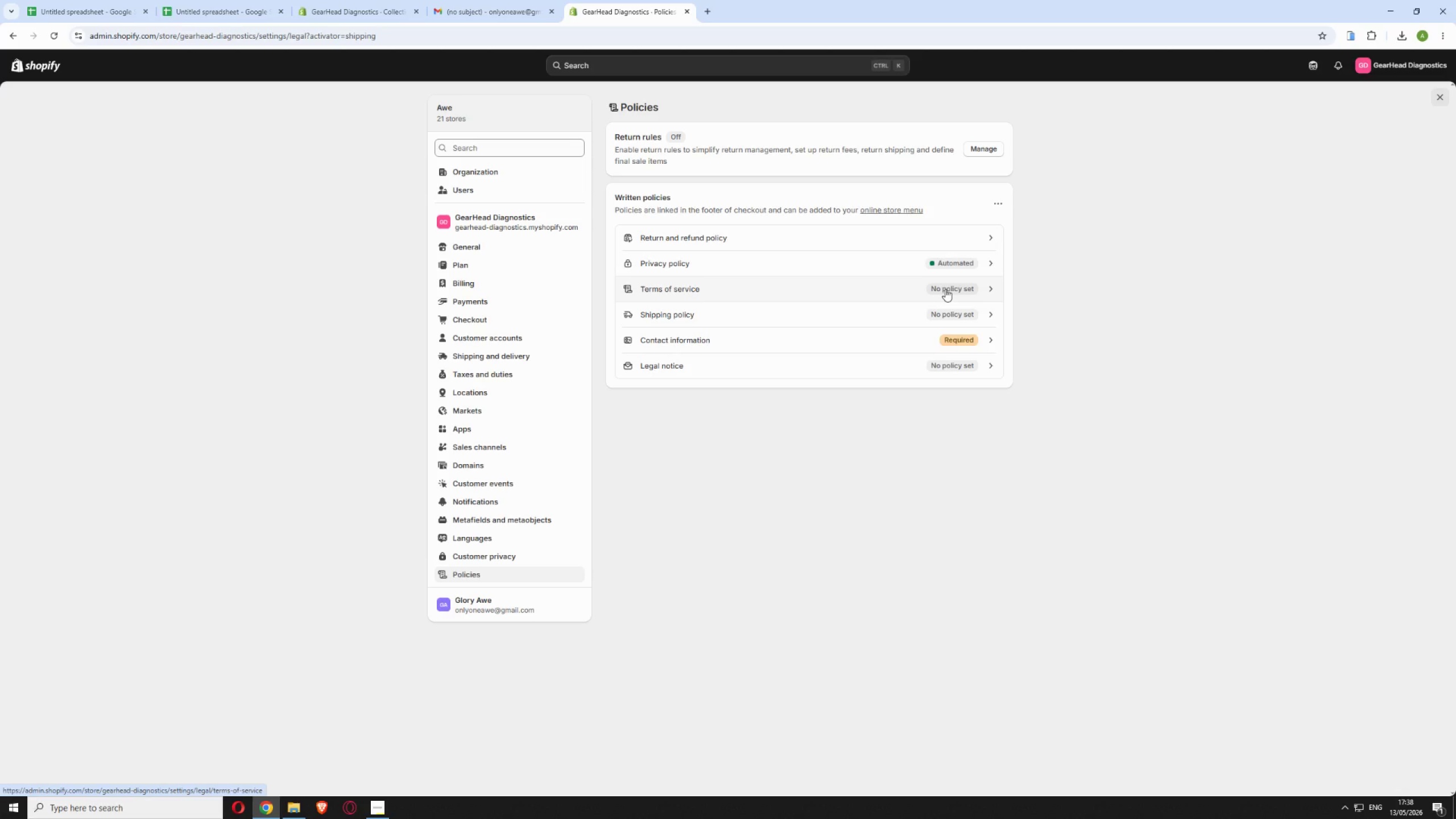 
left_click_drag(start_coordinate=[945, 289], to_coordinate=[1121, 287])
 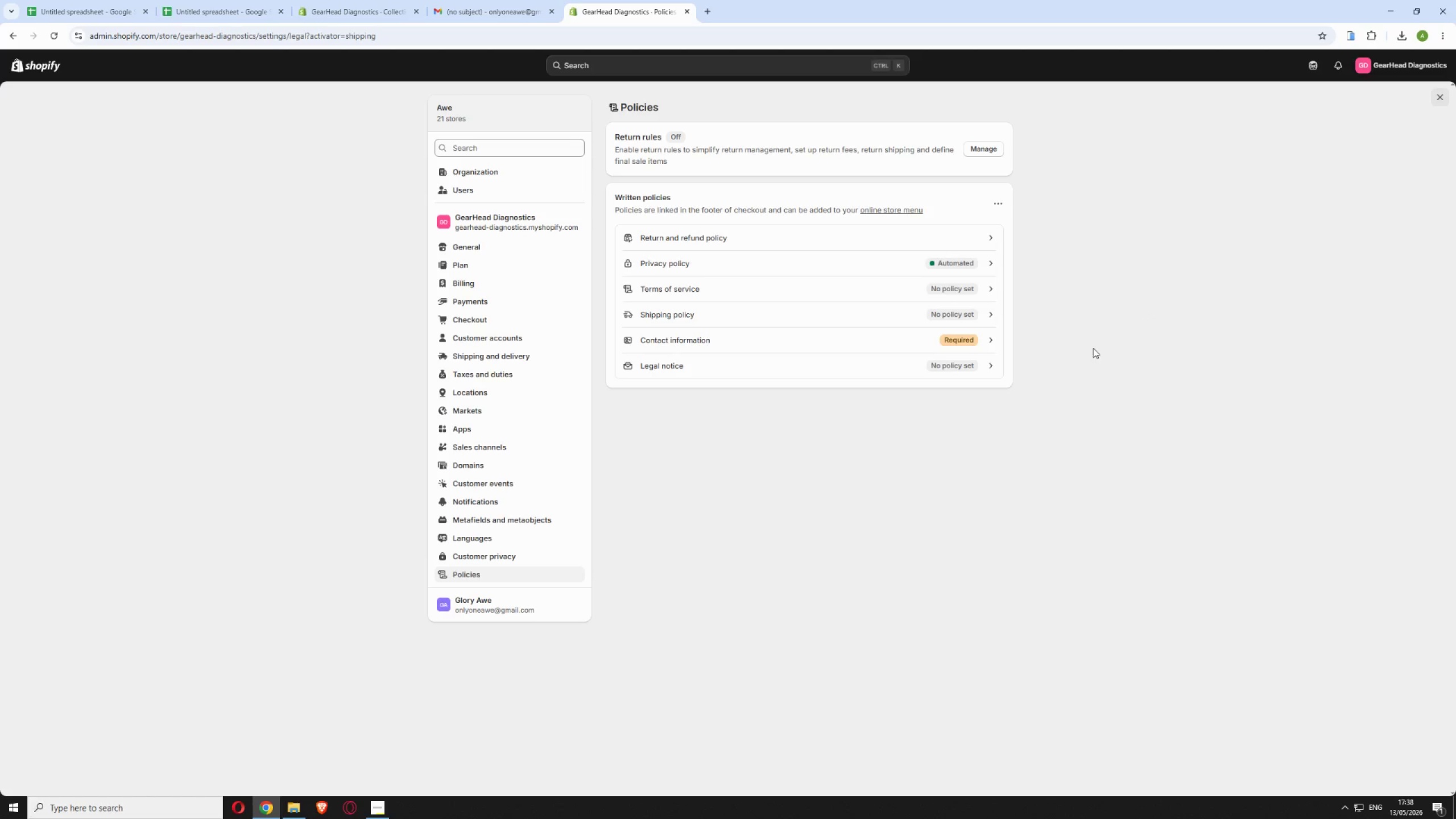 
wait(8.3)
 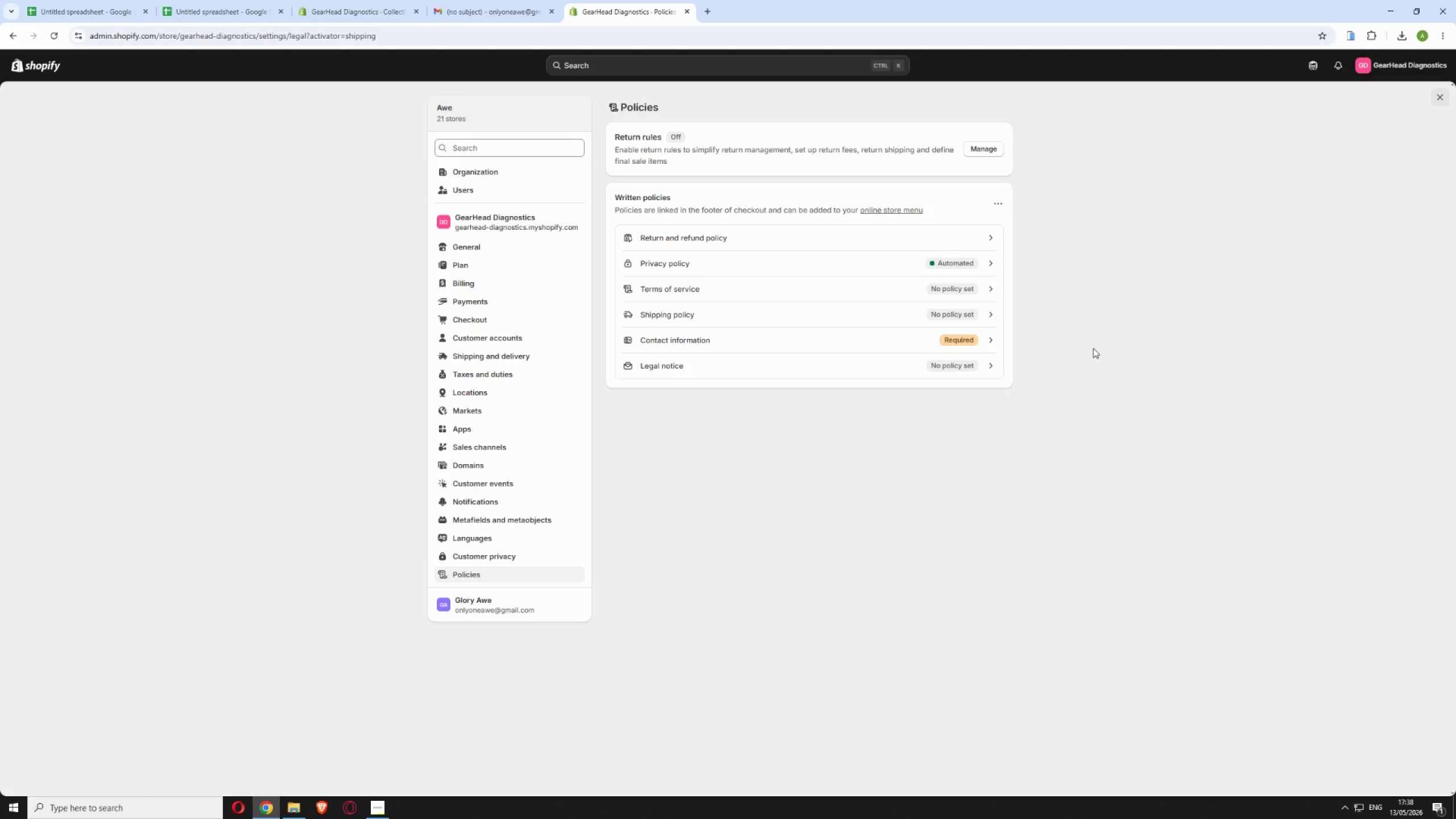 
left_click([813, 236])
 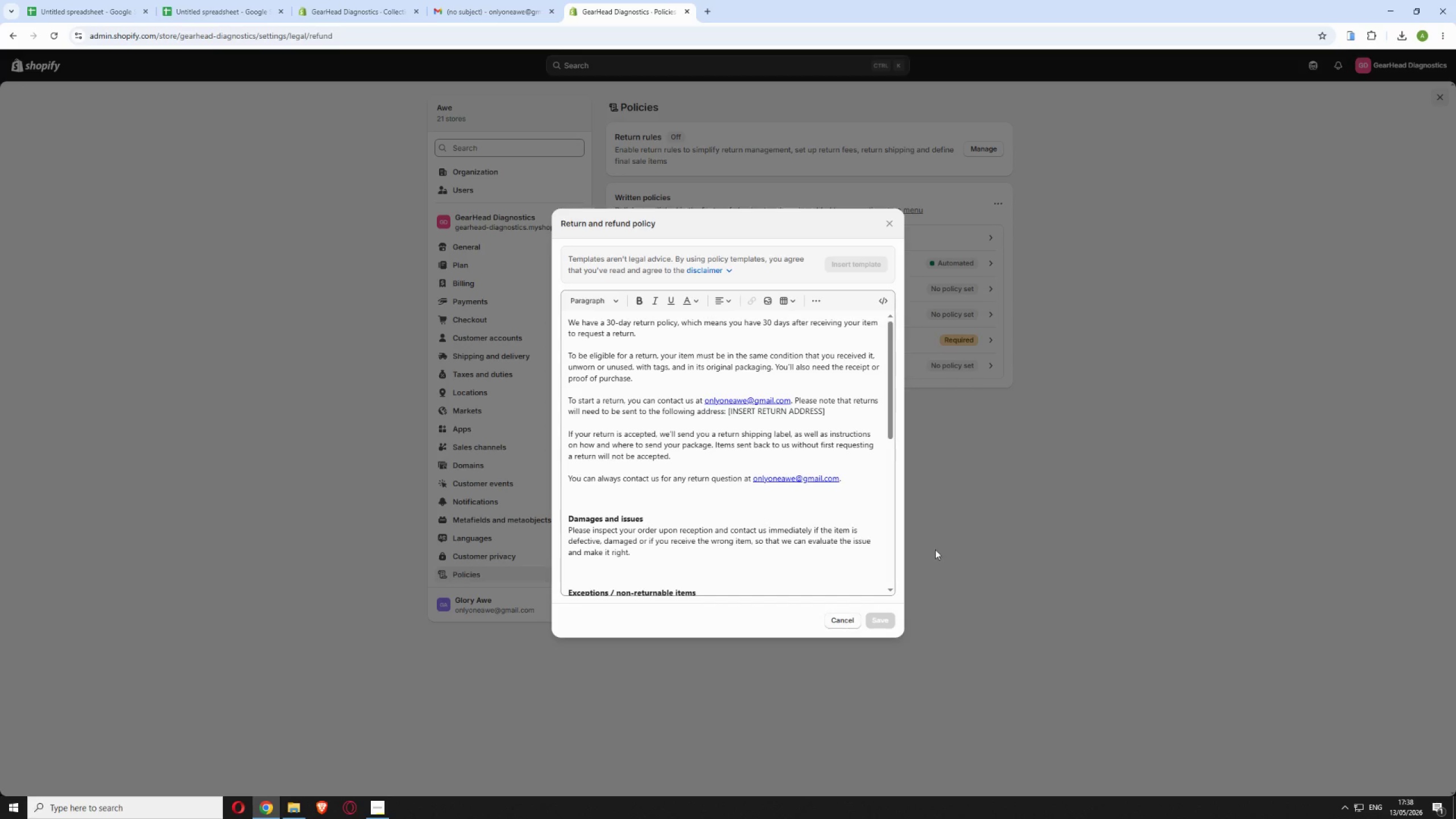 
left_click([889, 221])
 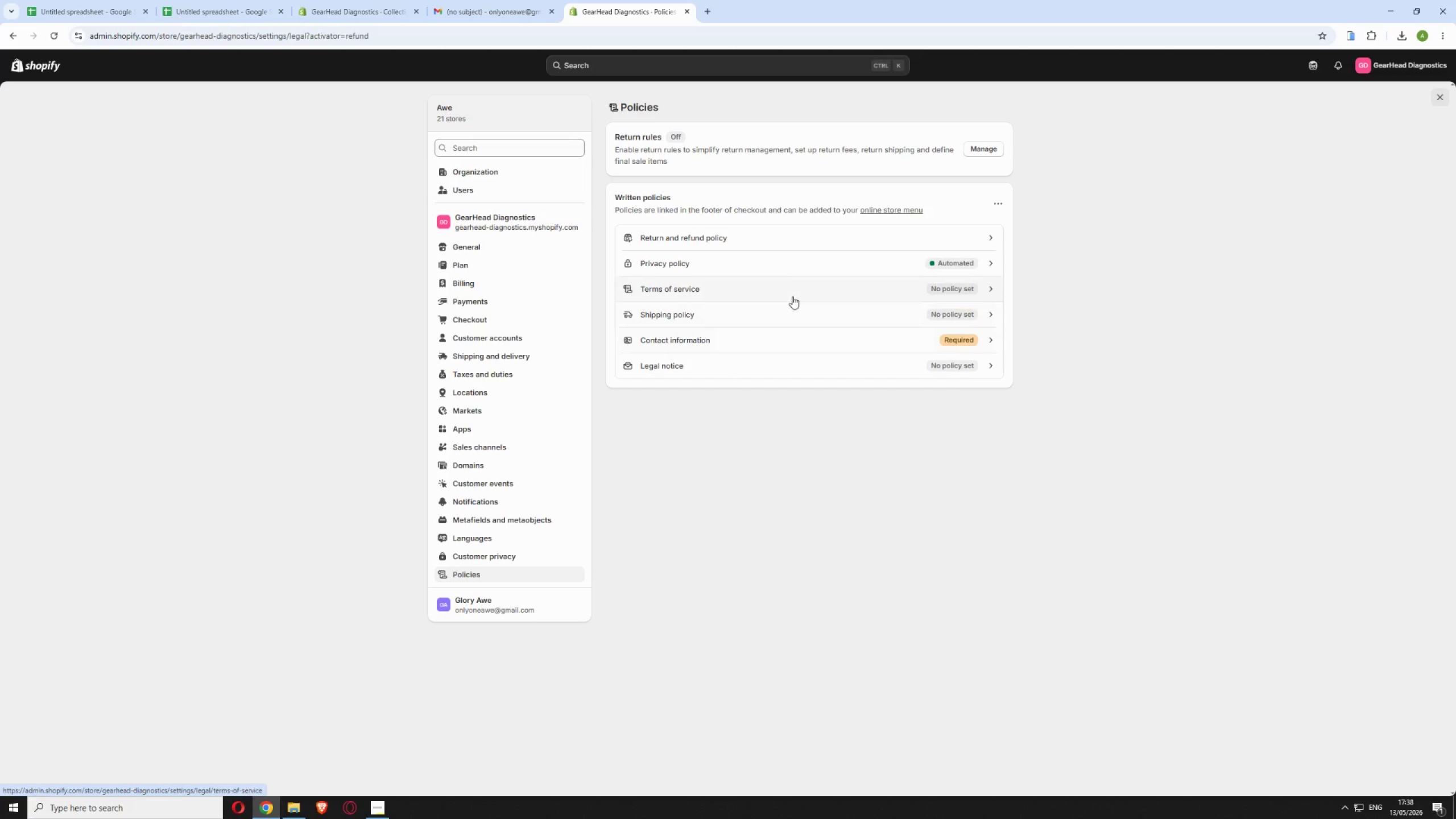 
wait(11.97)
 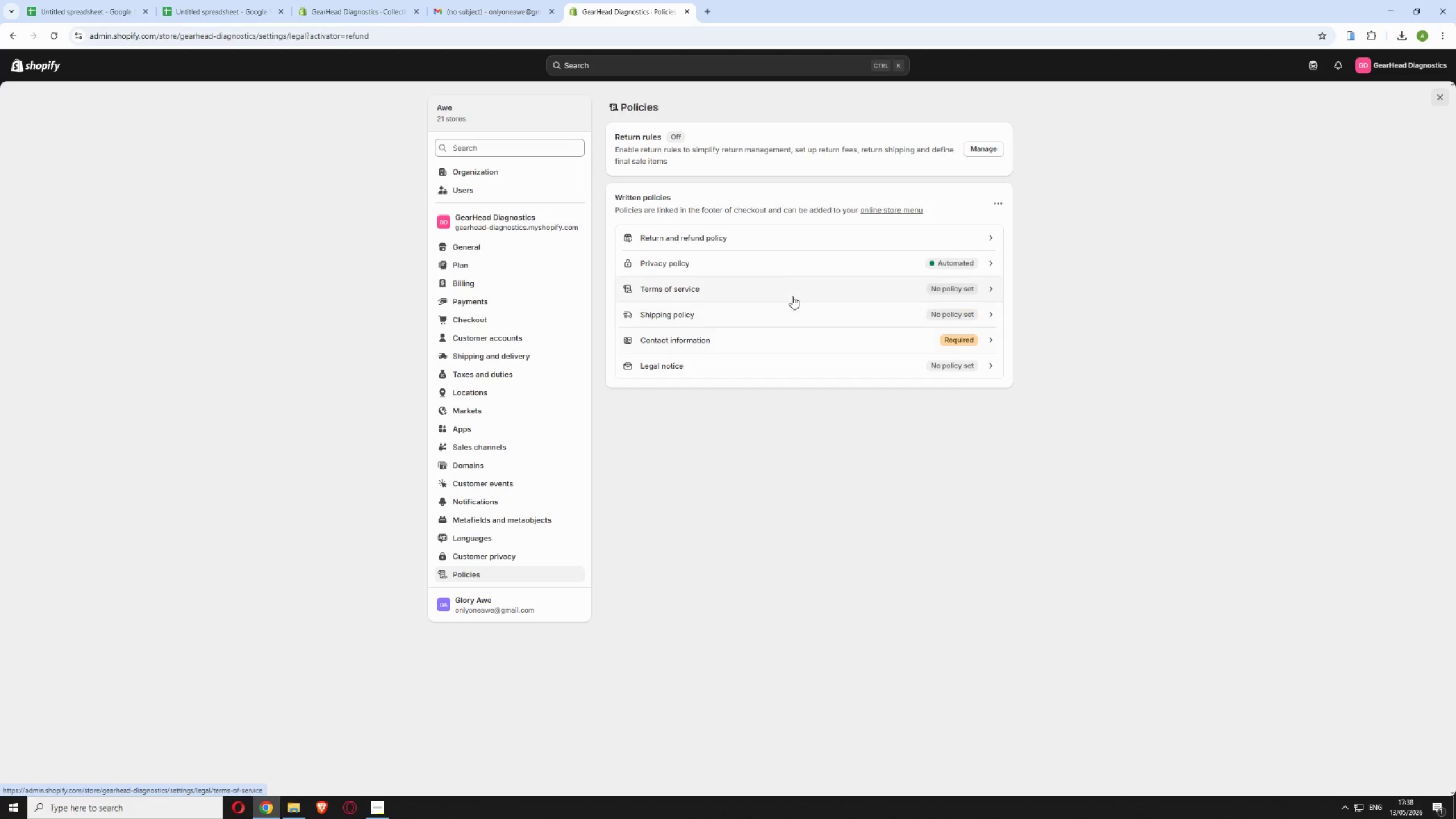 
left_click([863, 310])
 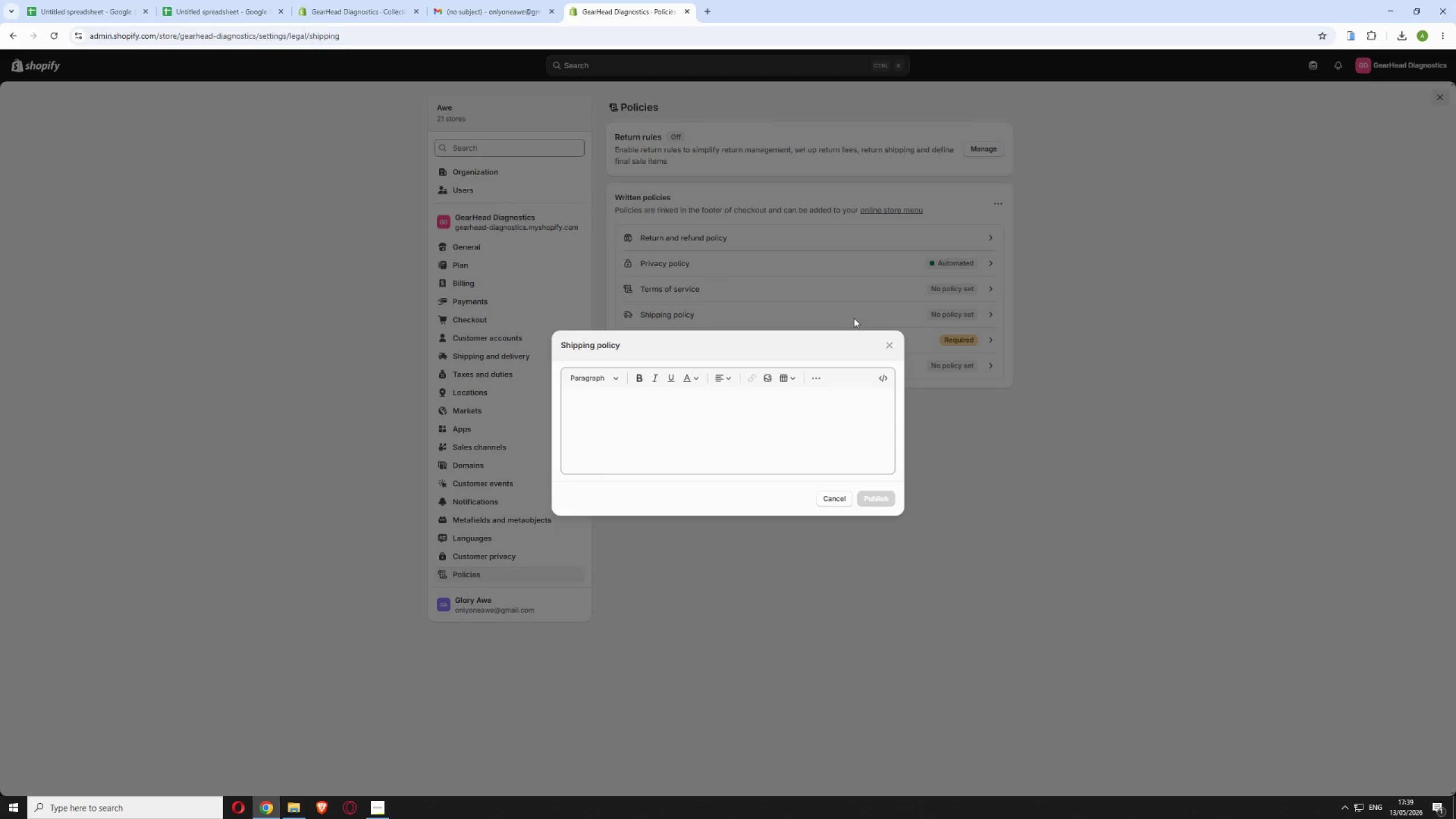 
wait(34.83)
 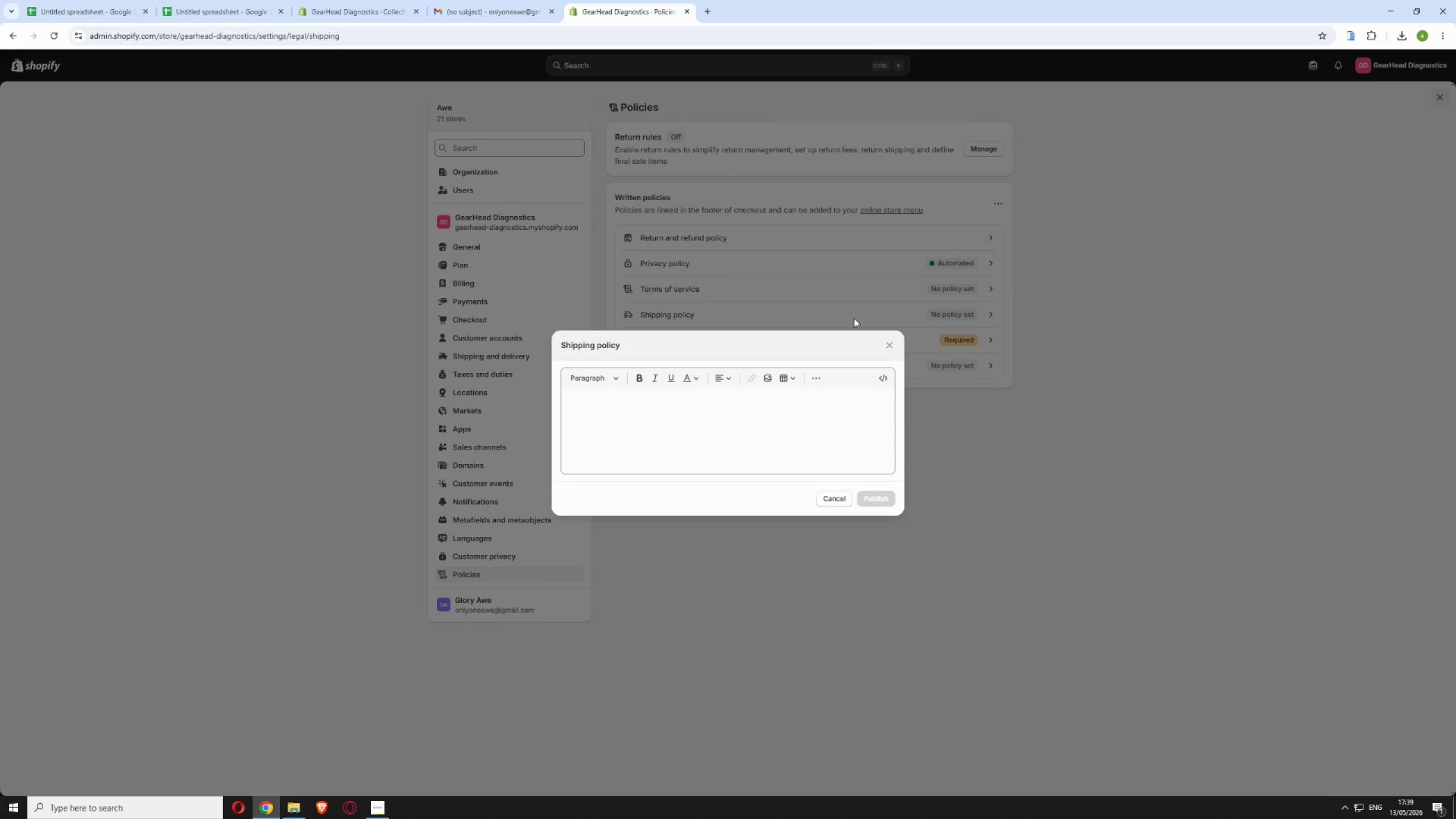 
left_click([463, 9])
 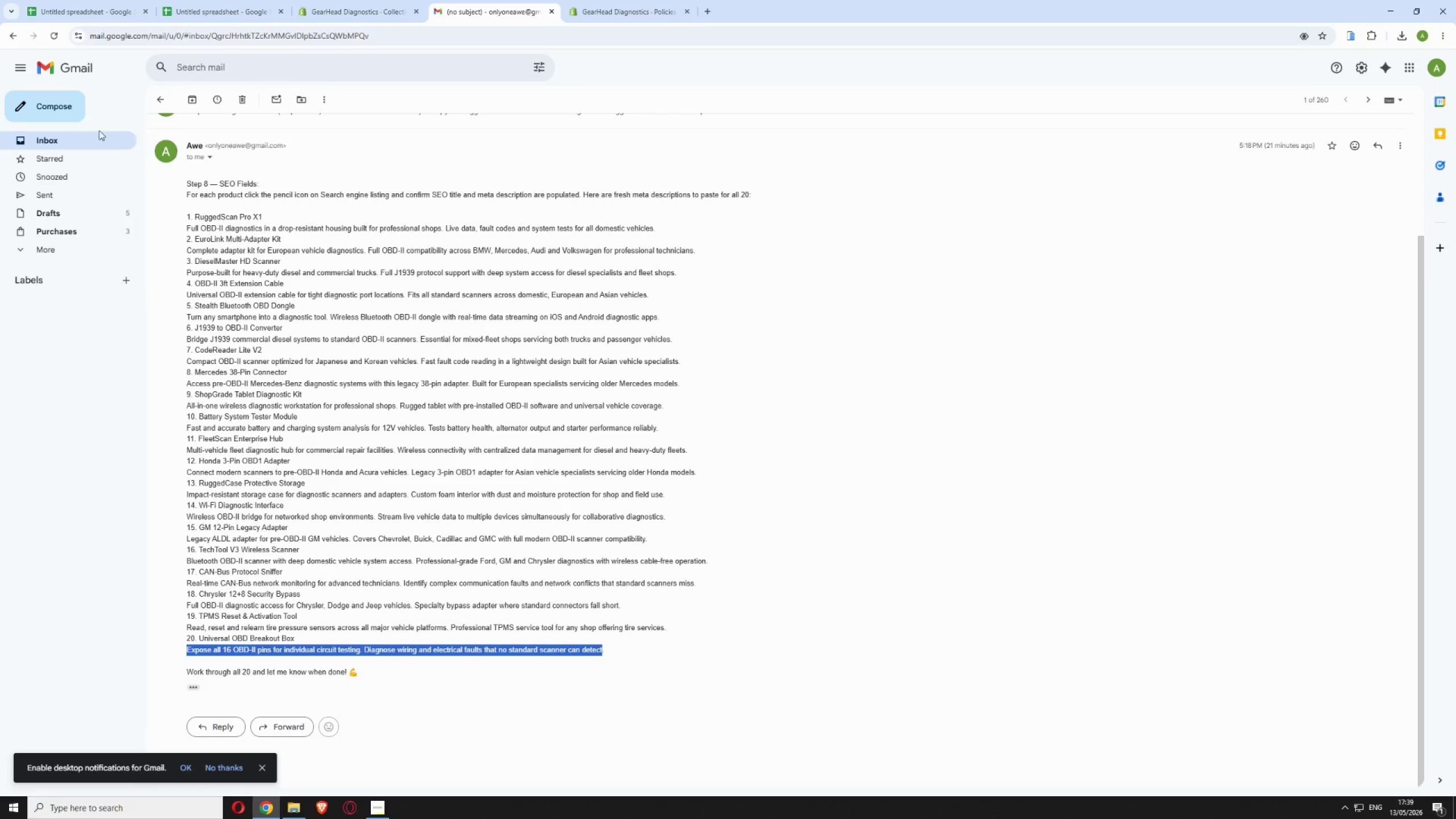 
left_click([77, 138])
 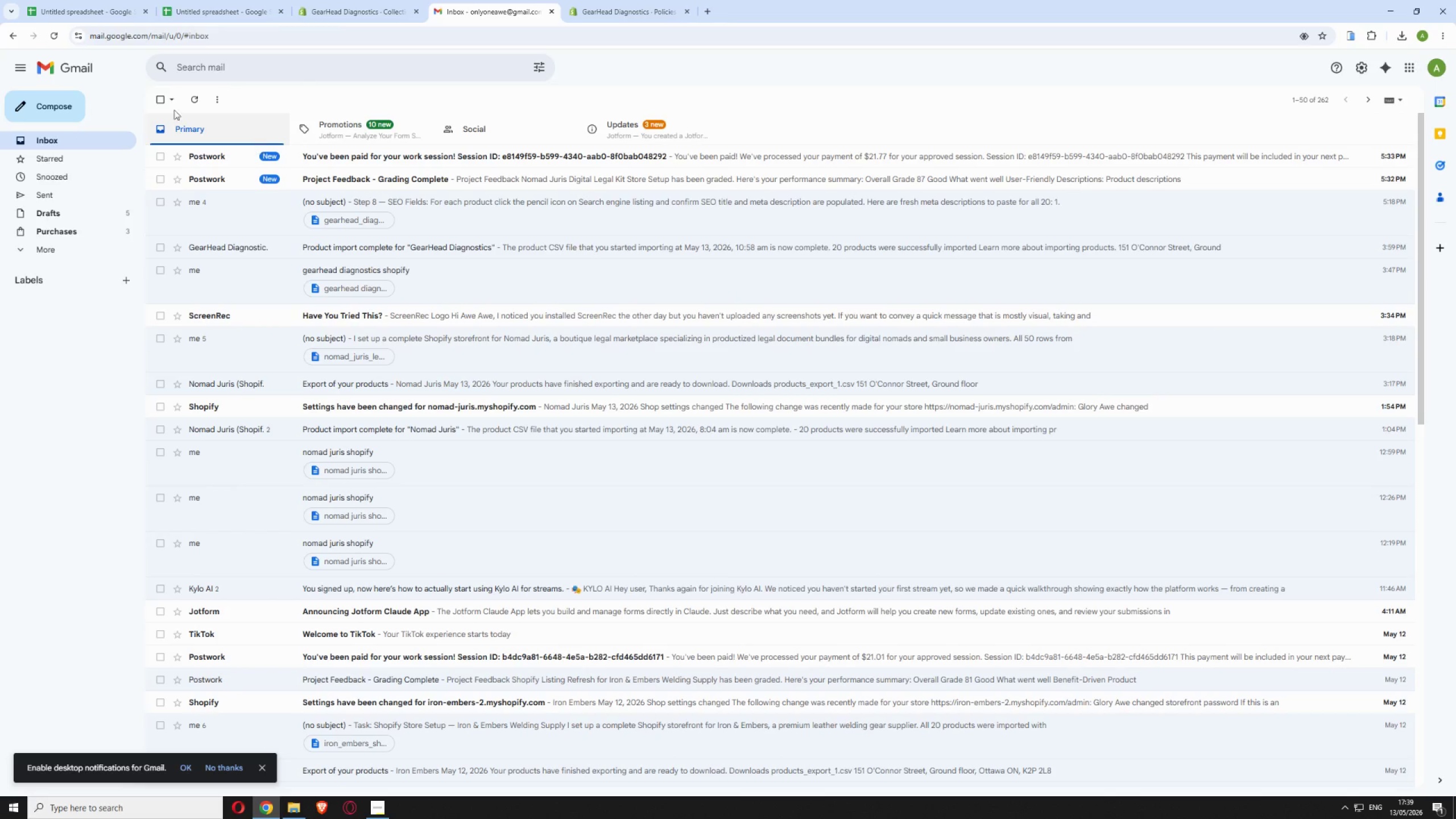 
left_click([48, 36])
 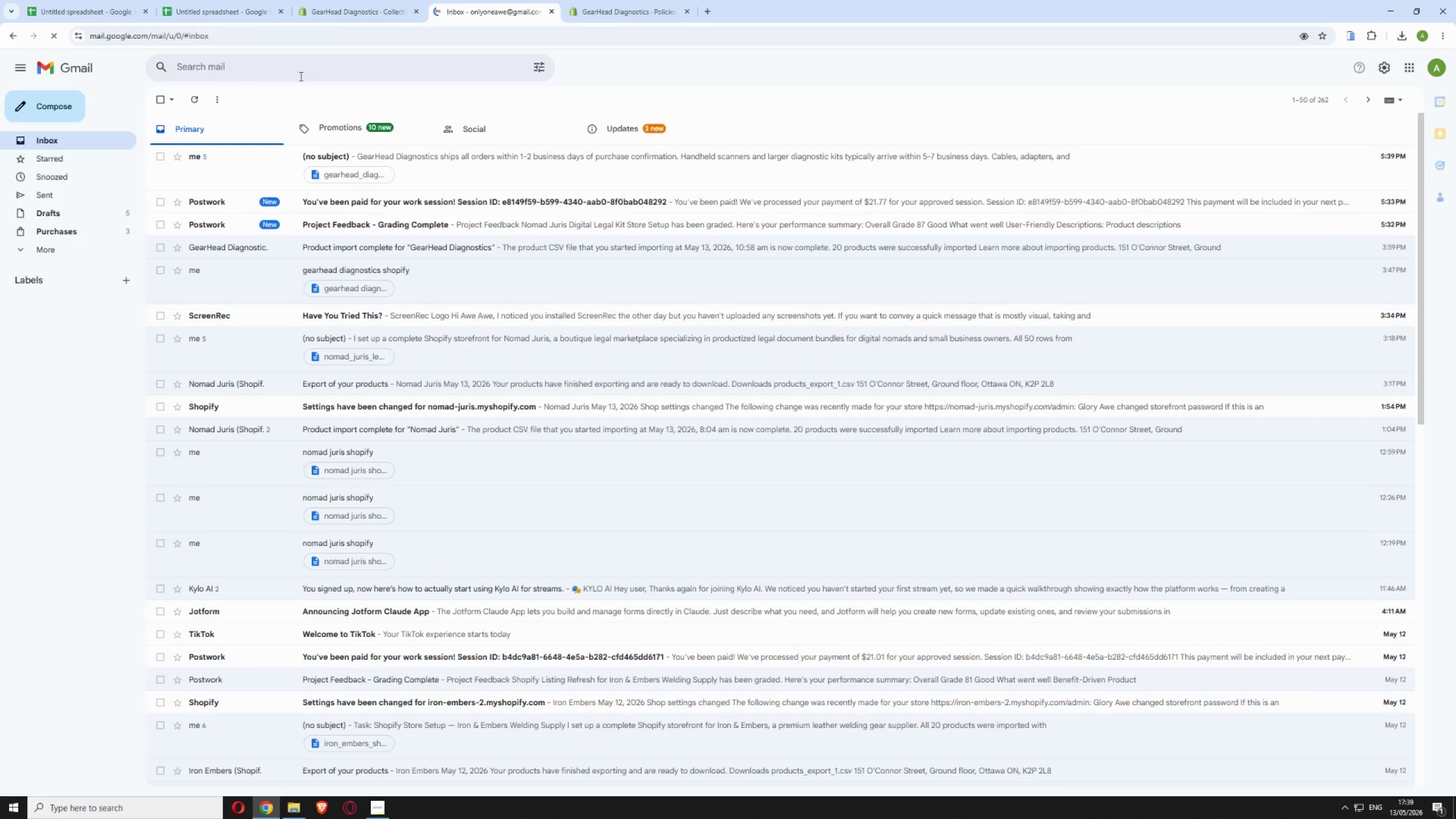 
left_click([423, 147])
 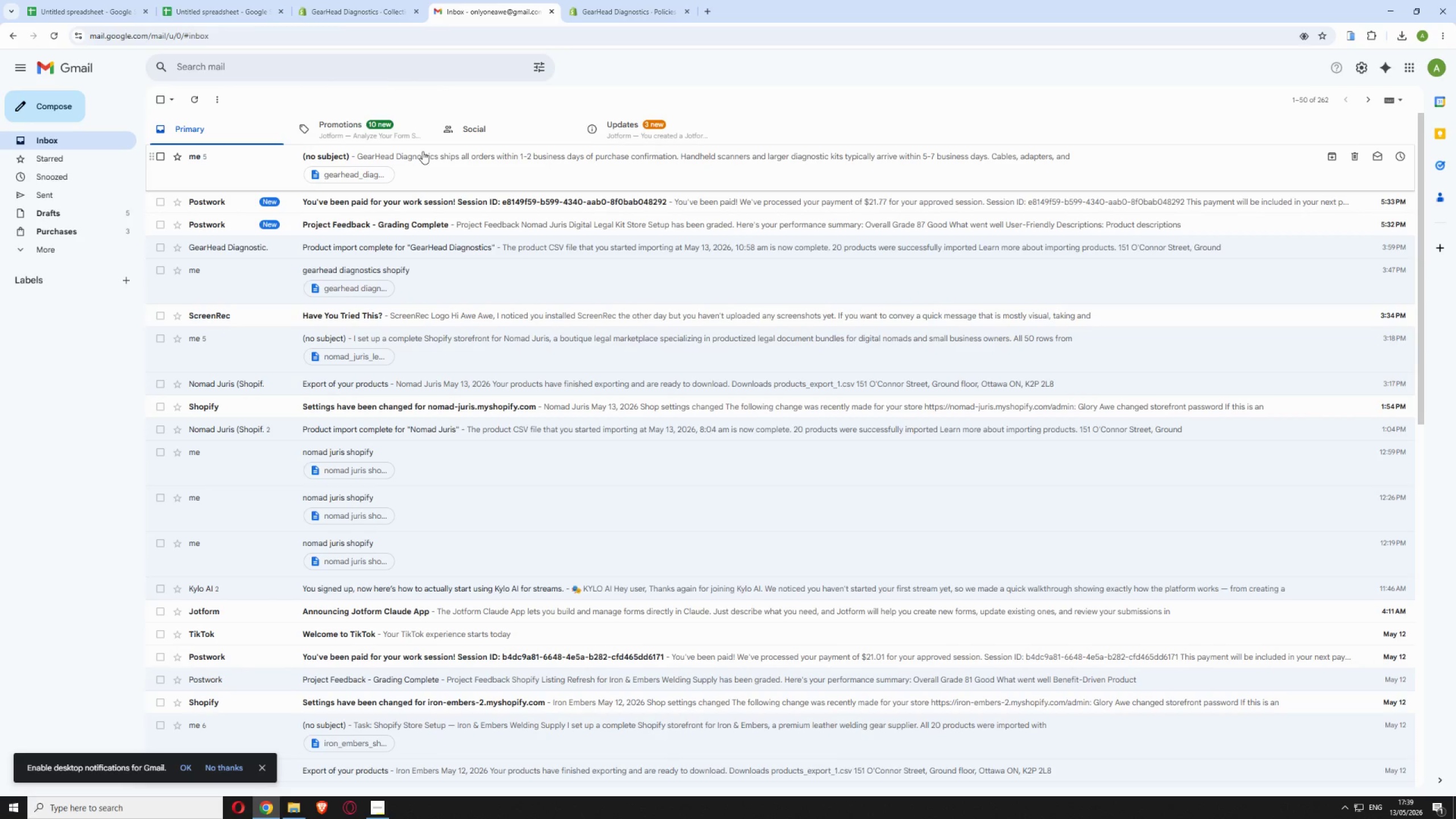 
left_click([439, 169])
 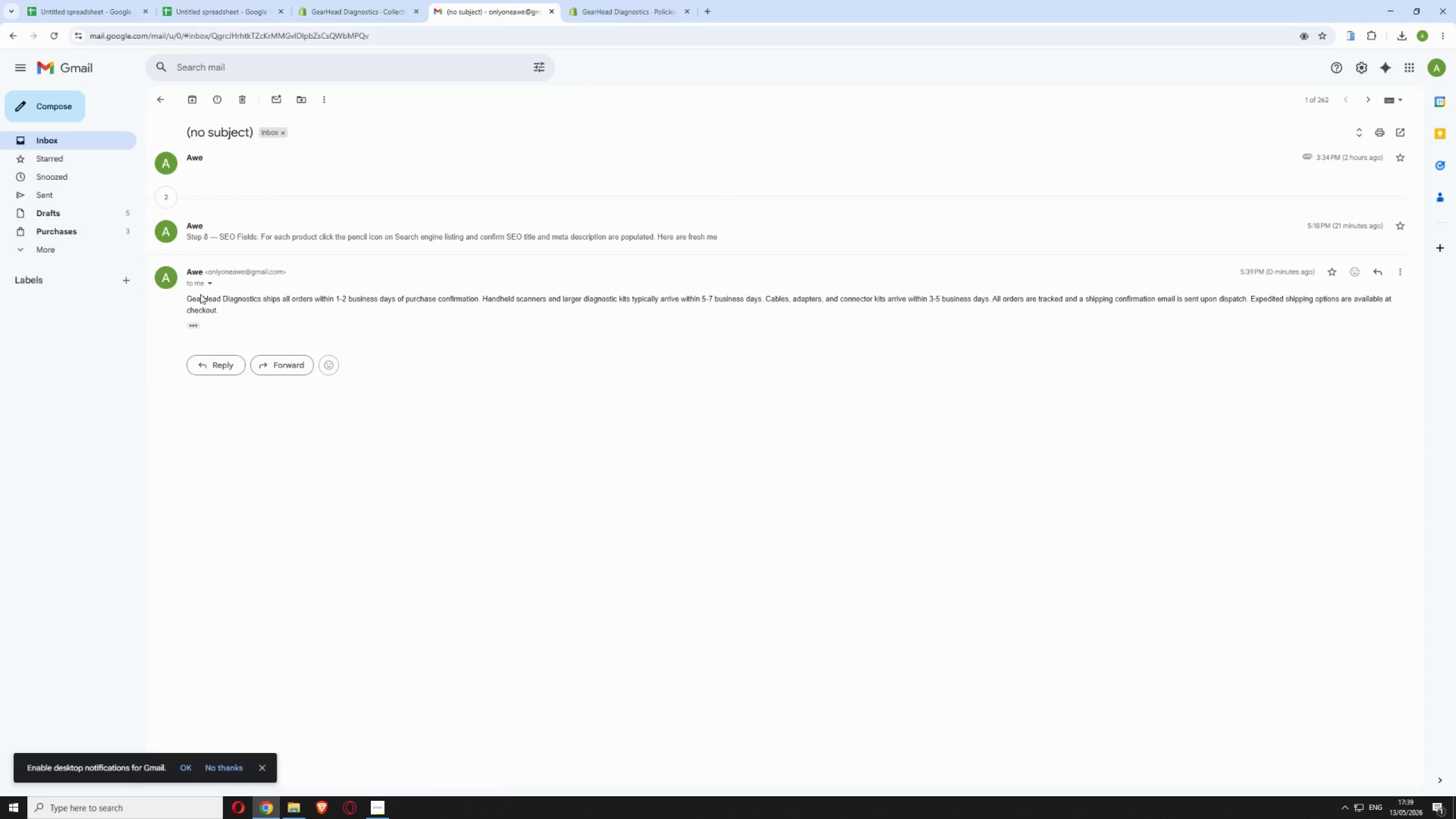 
left_click_drag(start_coordinate=[188, 297], to_coordinate=[241, 312])
 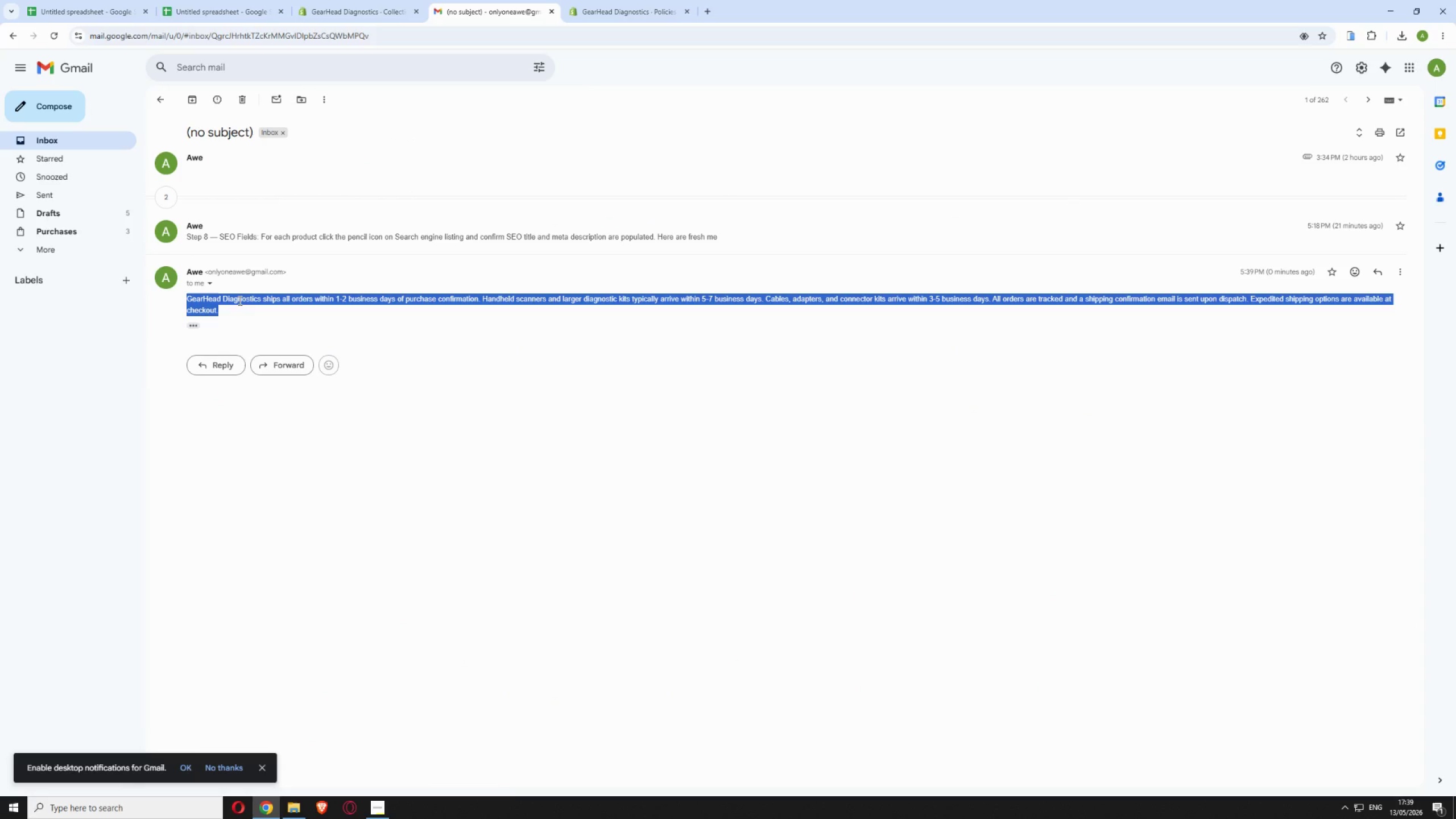 
right_click([241, 298])
 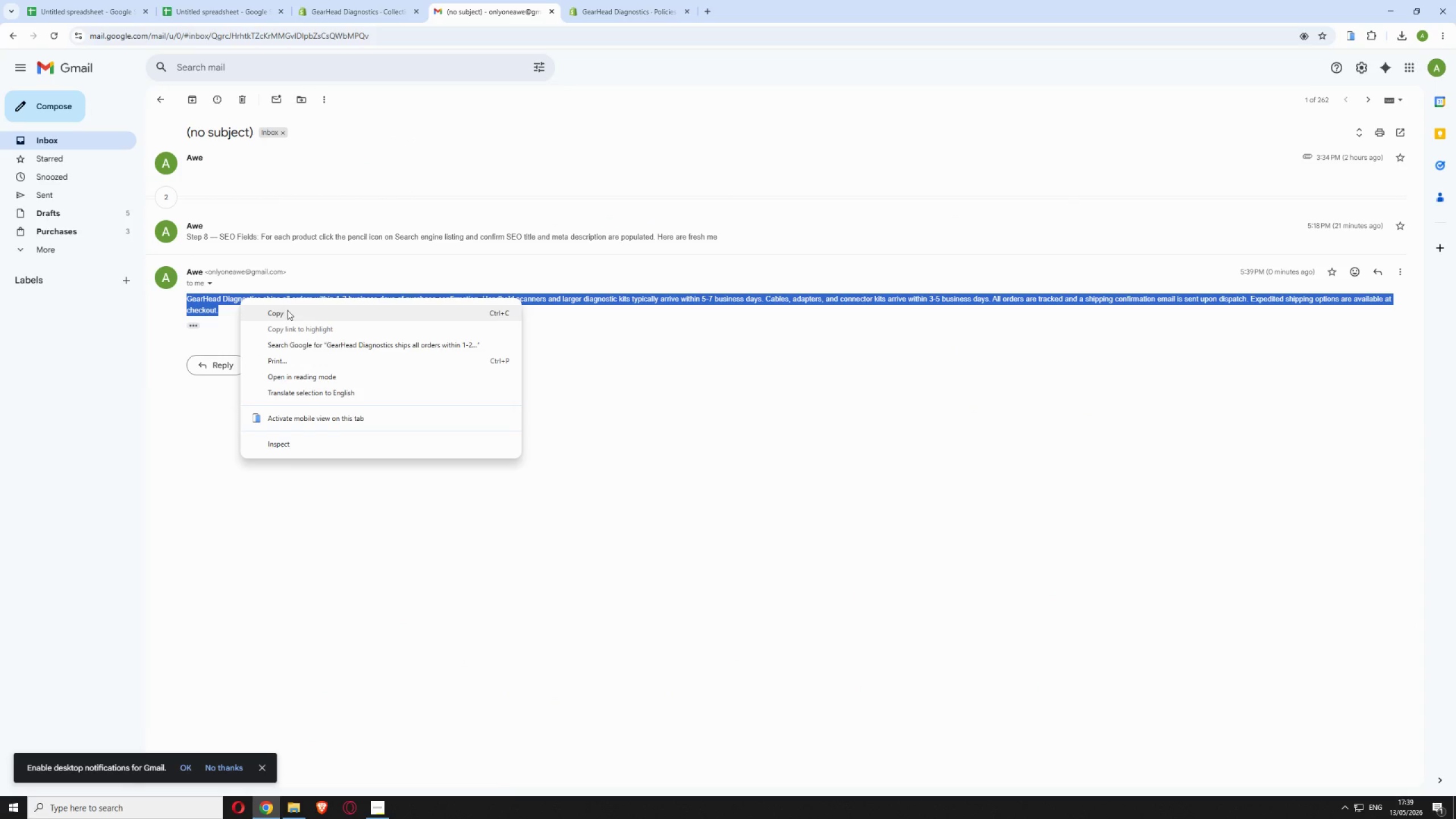 
left_click([289, 313])
 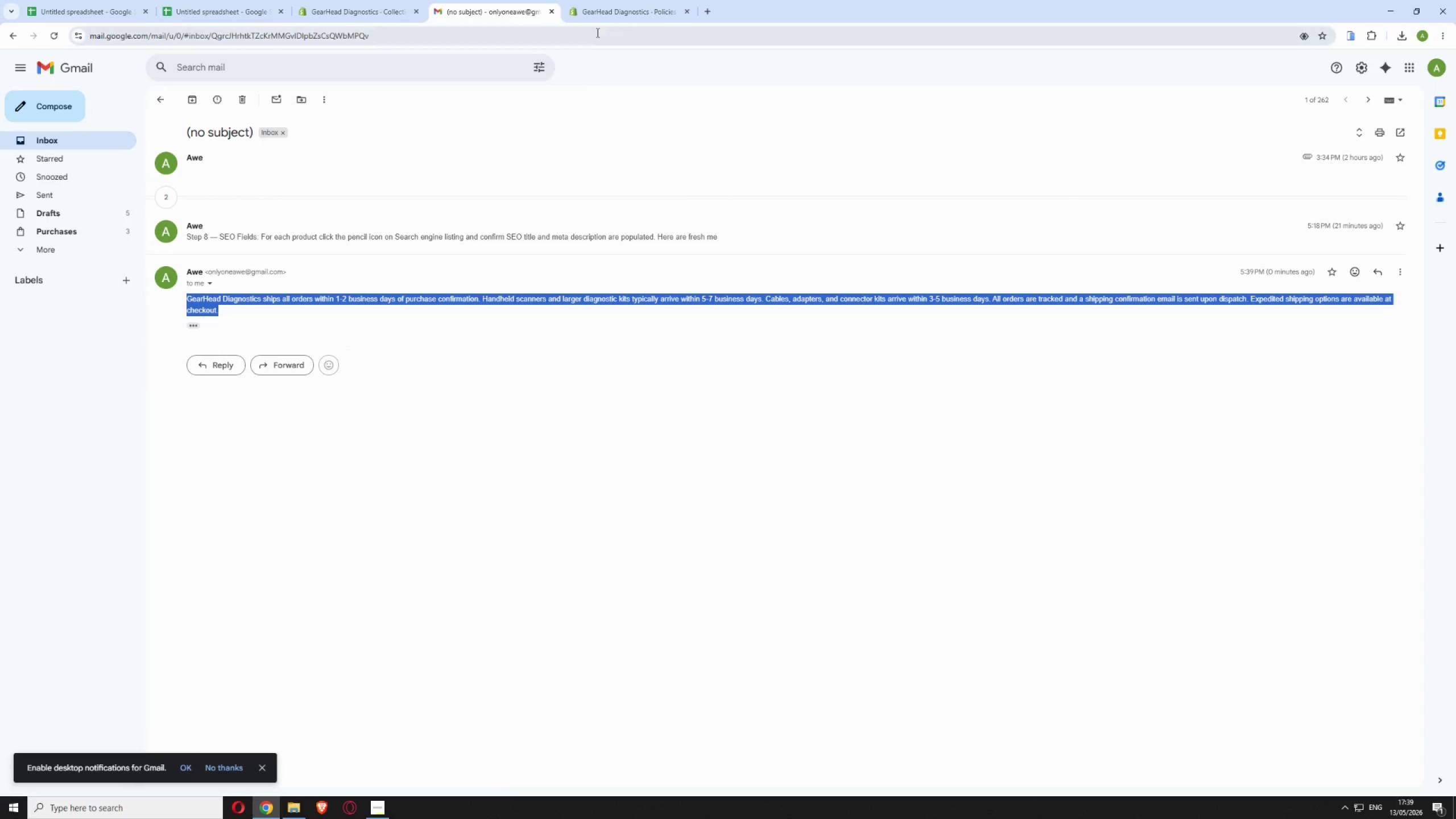 
left_click([621, 10])
 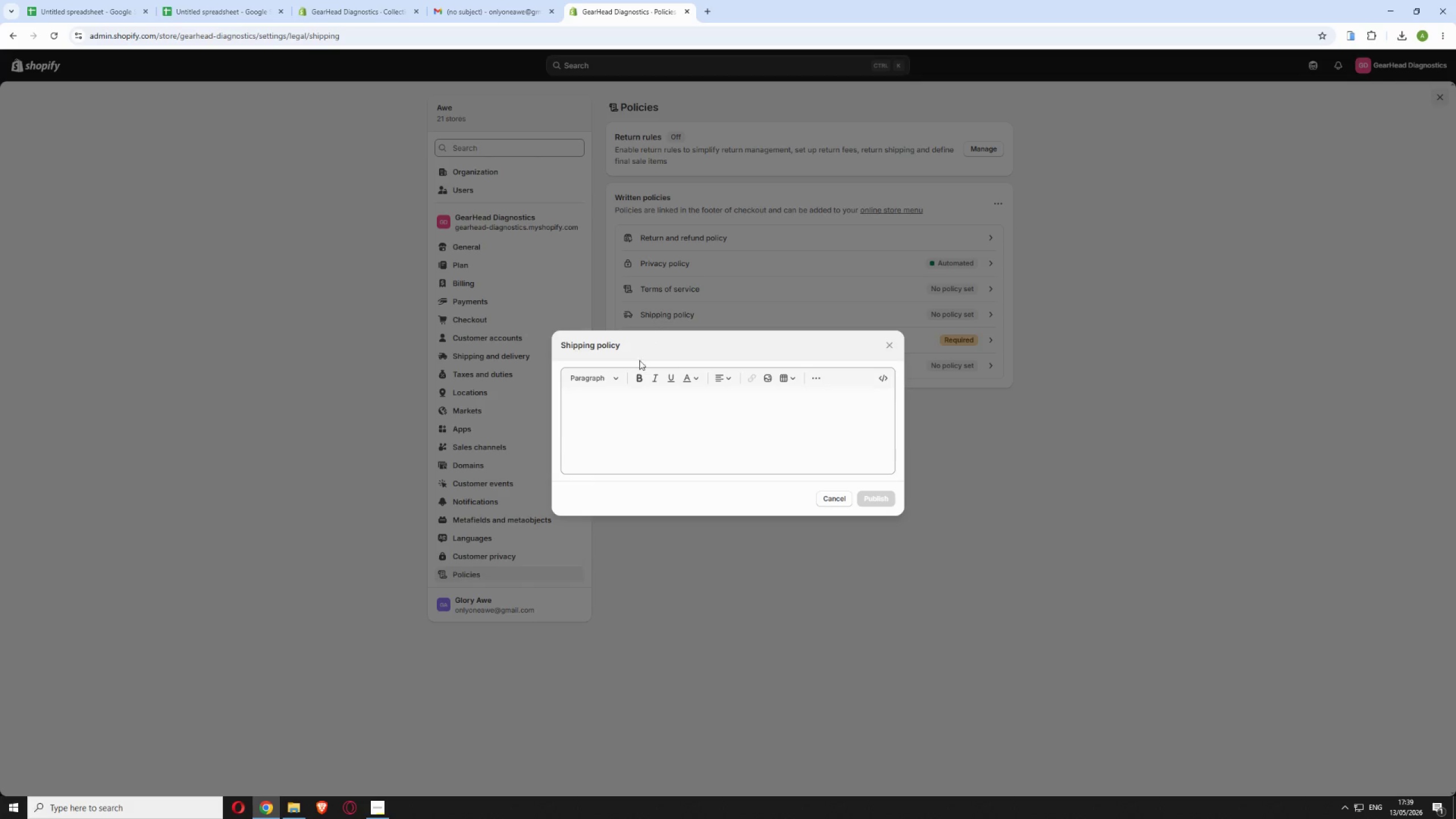 
left_click([627, 398])
 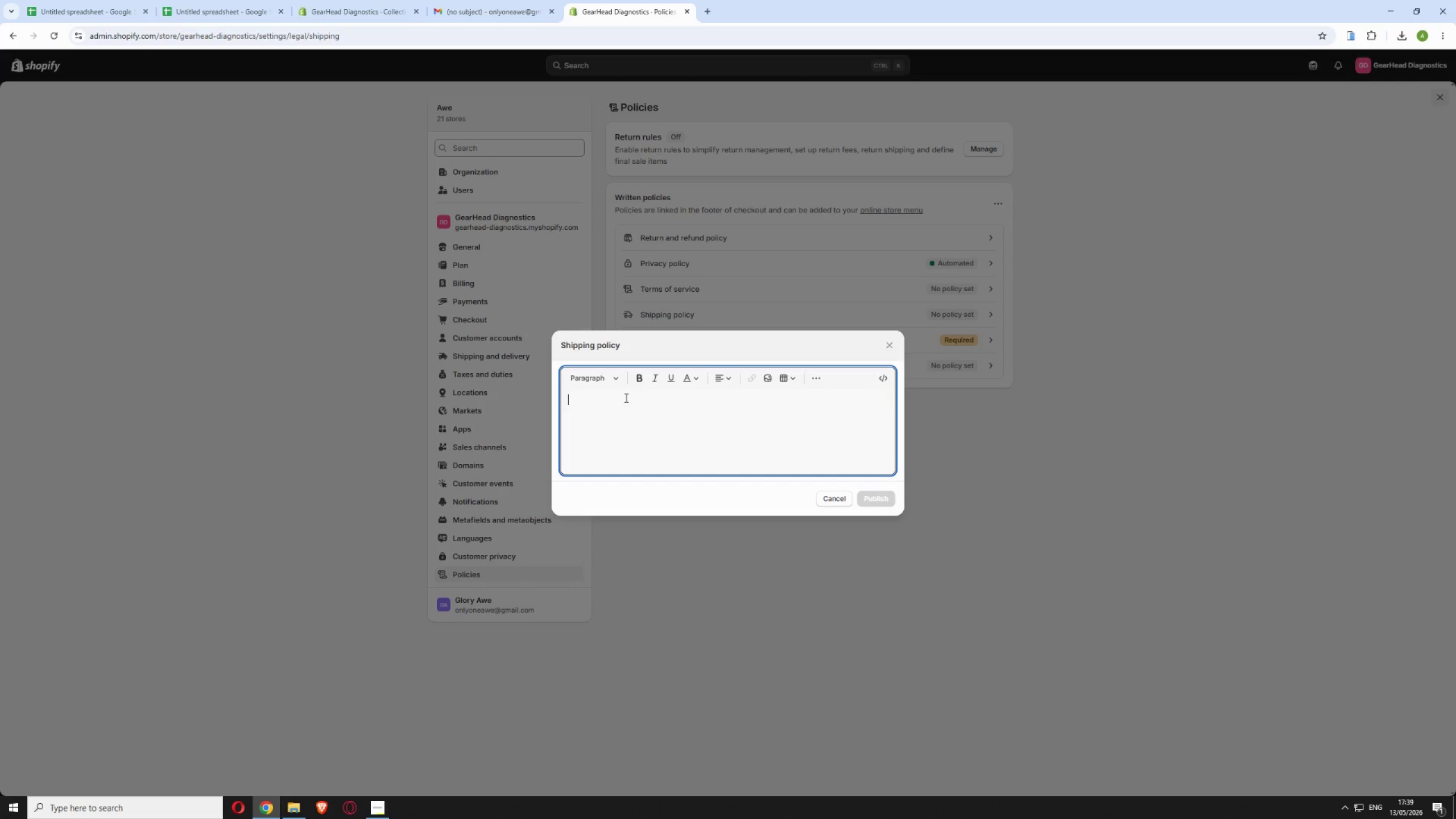 
key(Control+V)
 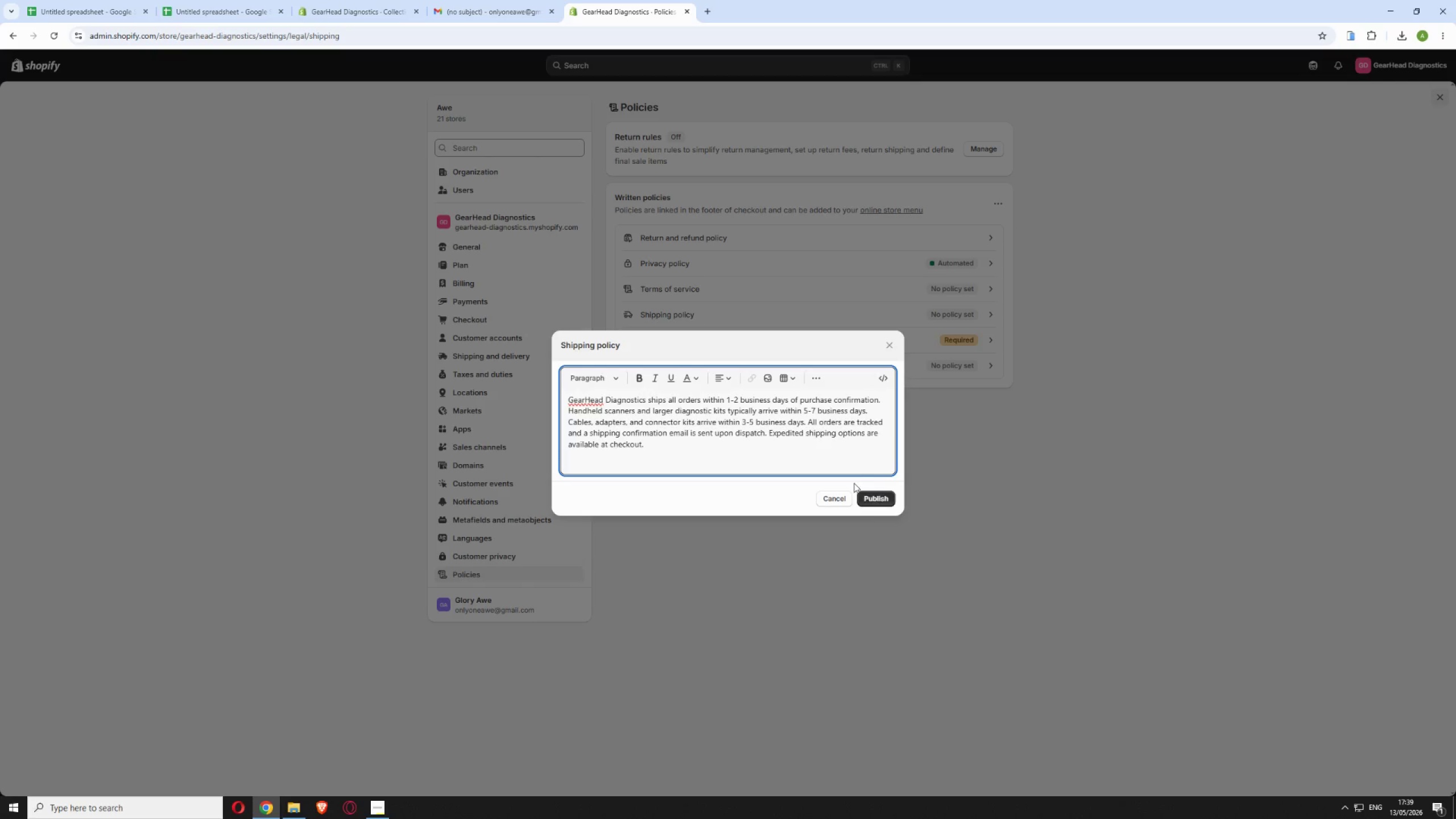 
left_click([885, 500])
 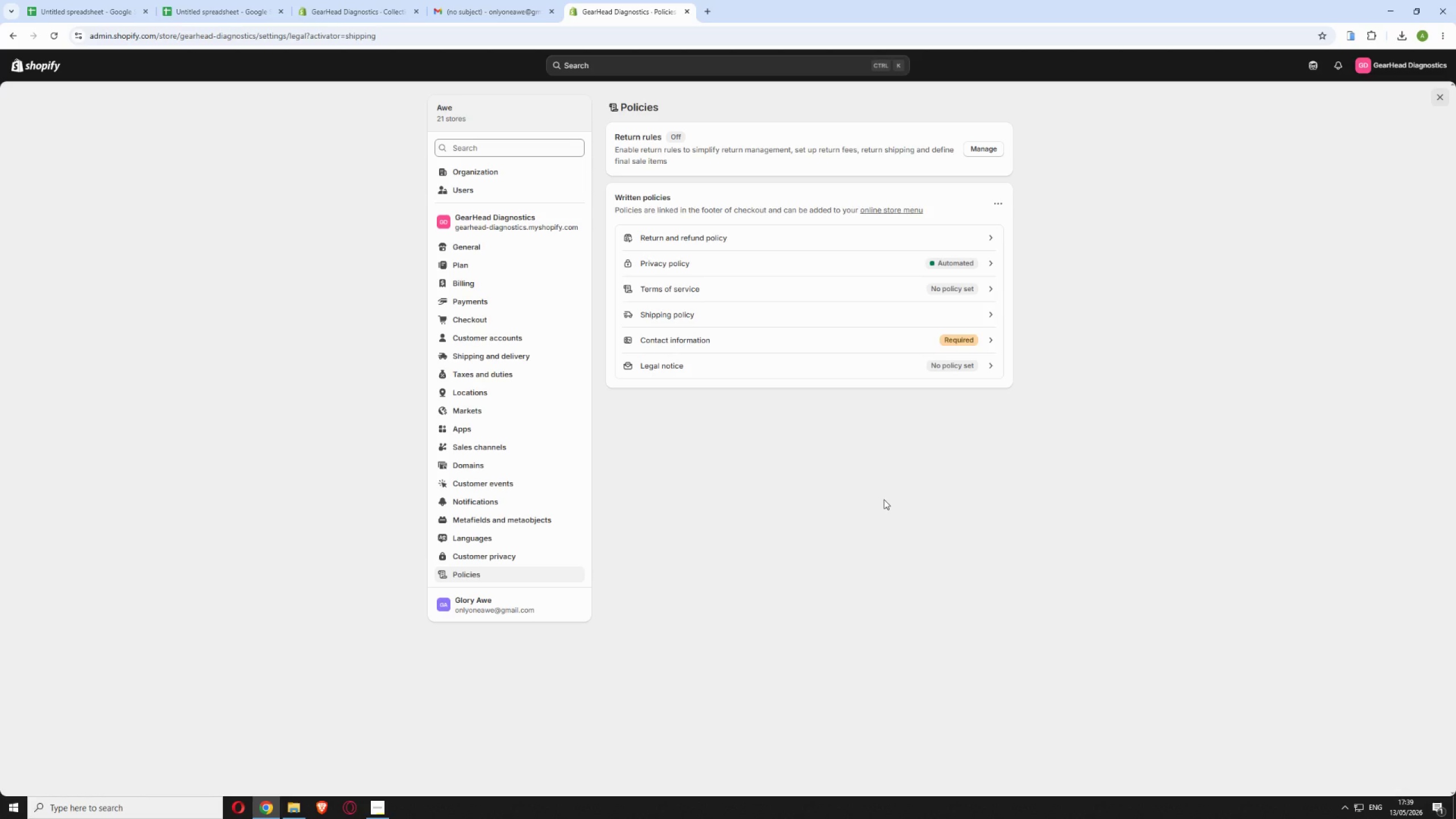 
wait(12.58)
 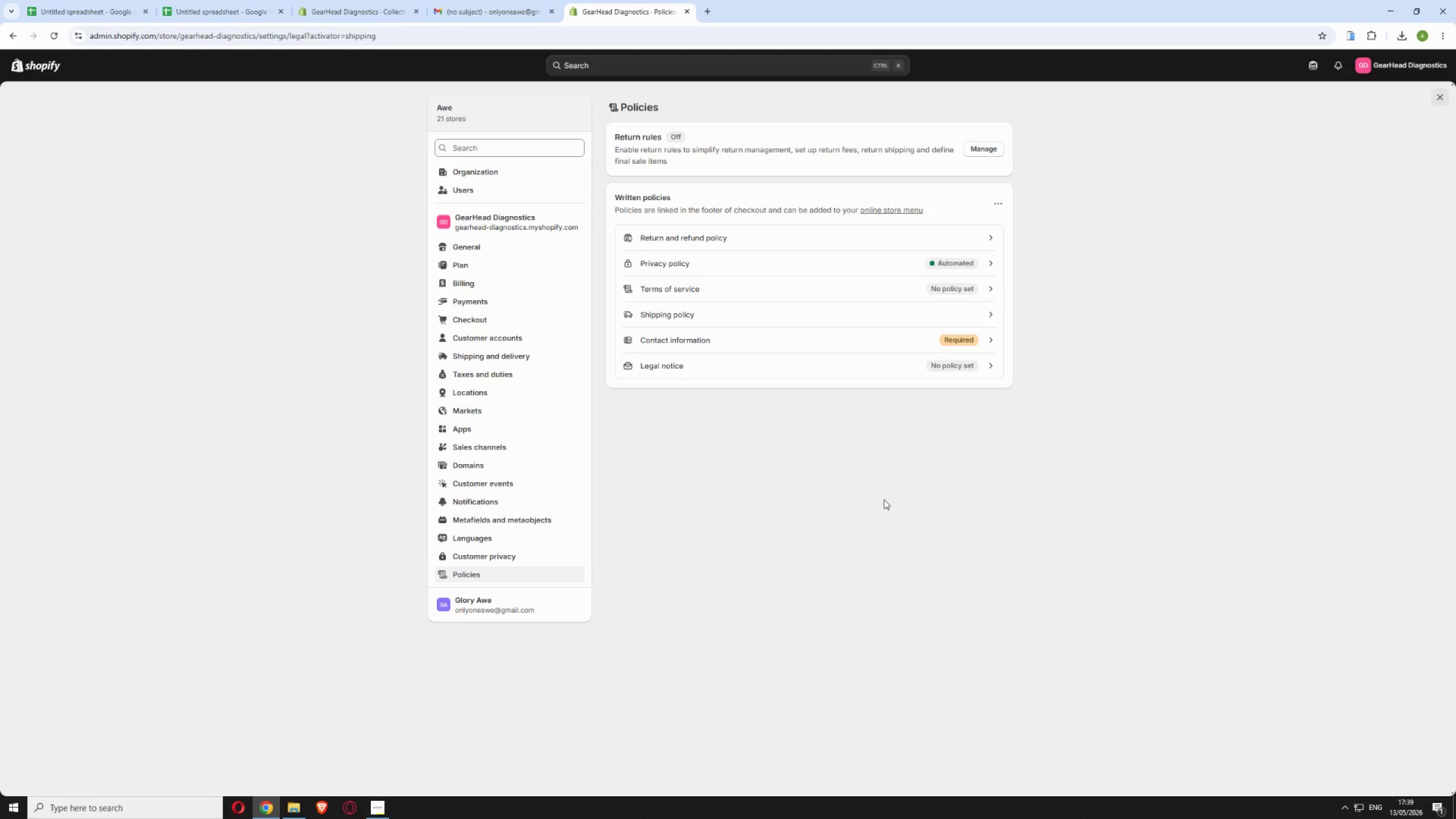 
left_click_drag(start_coordinate=[390, 34], to_coordinate=[259, 42])
 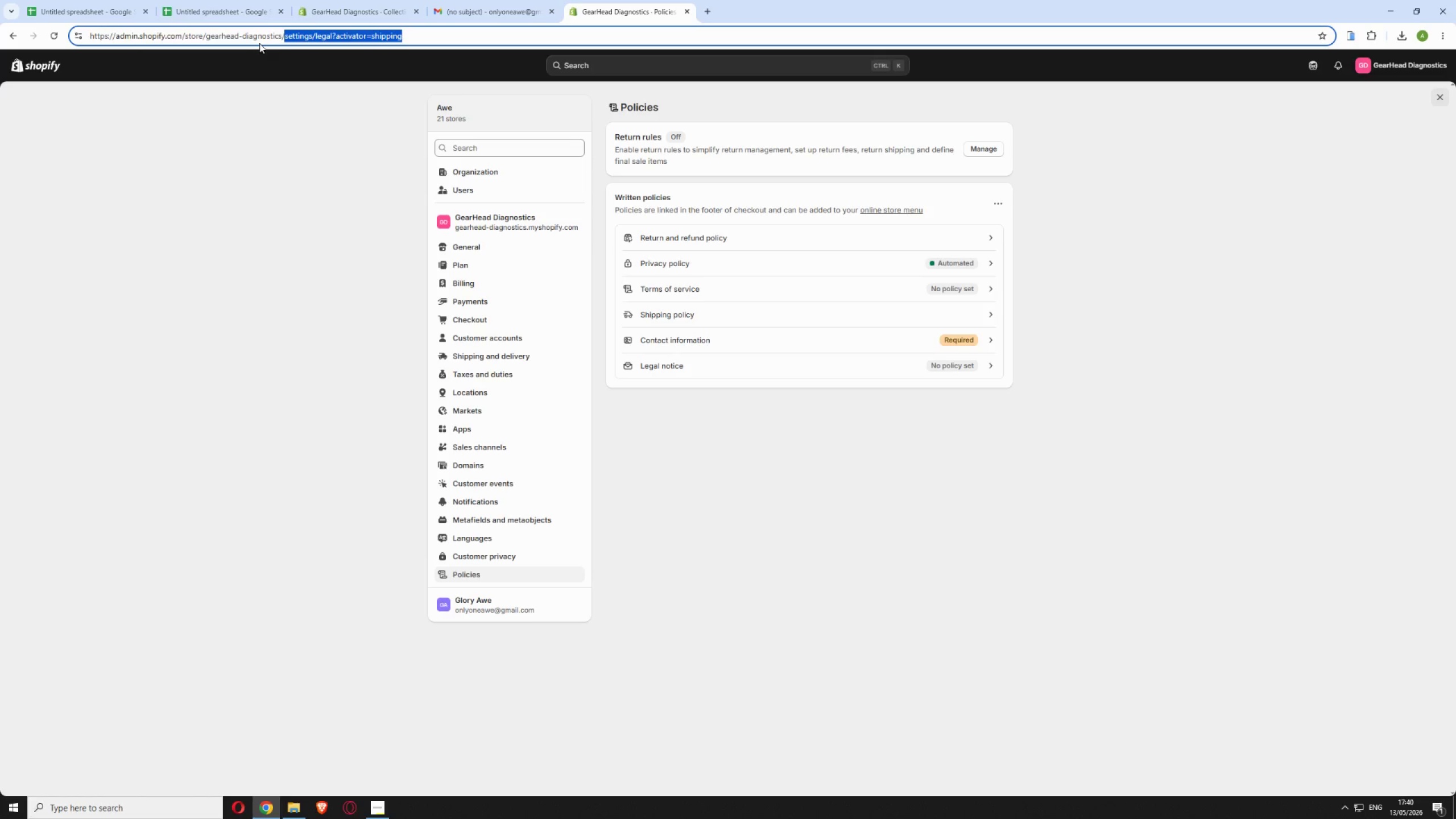 
key(Backspace)
 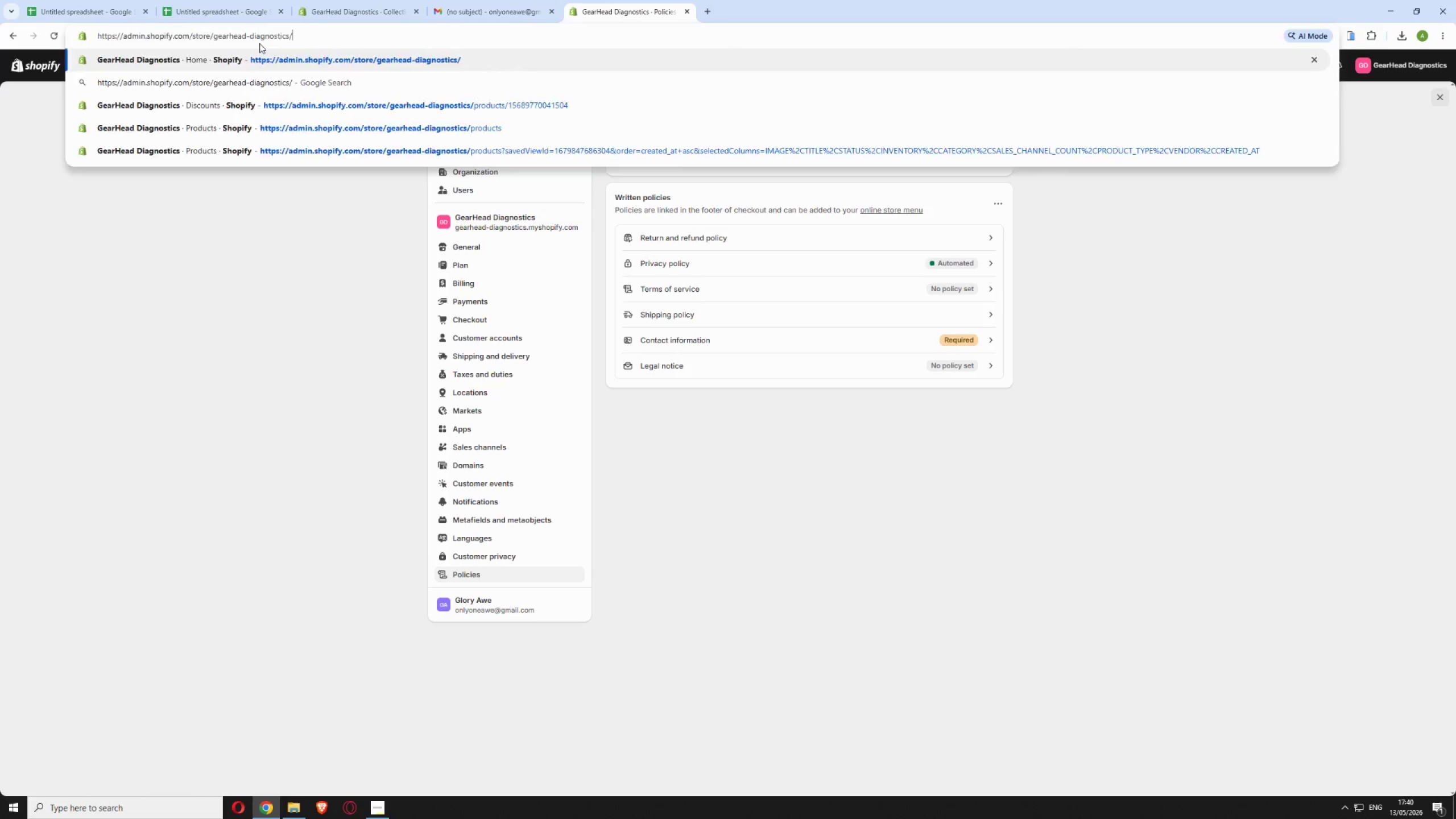 
key(Enter)
 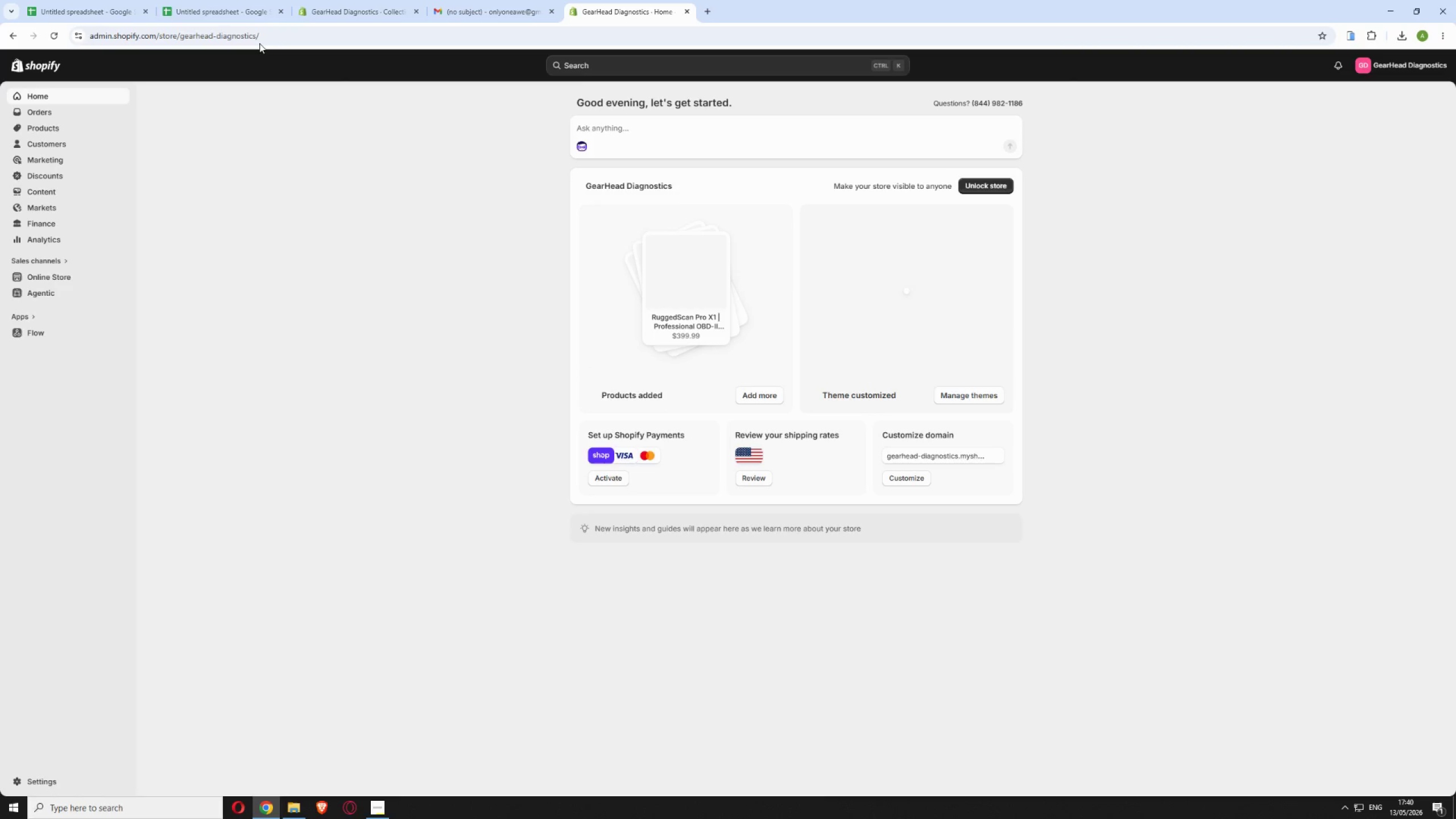 
wait(6.28)
 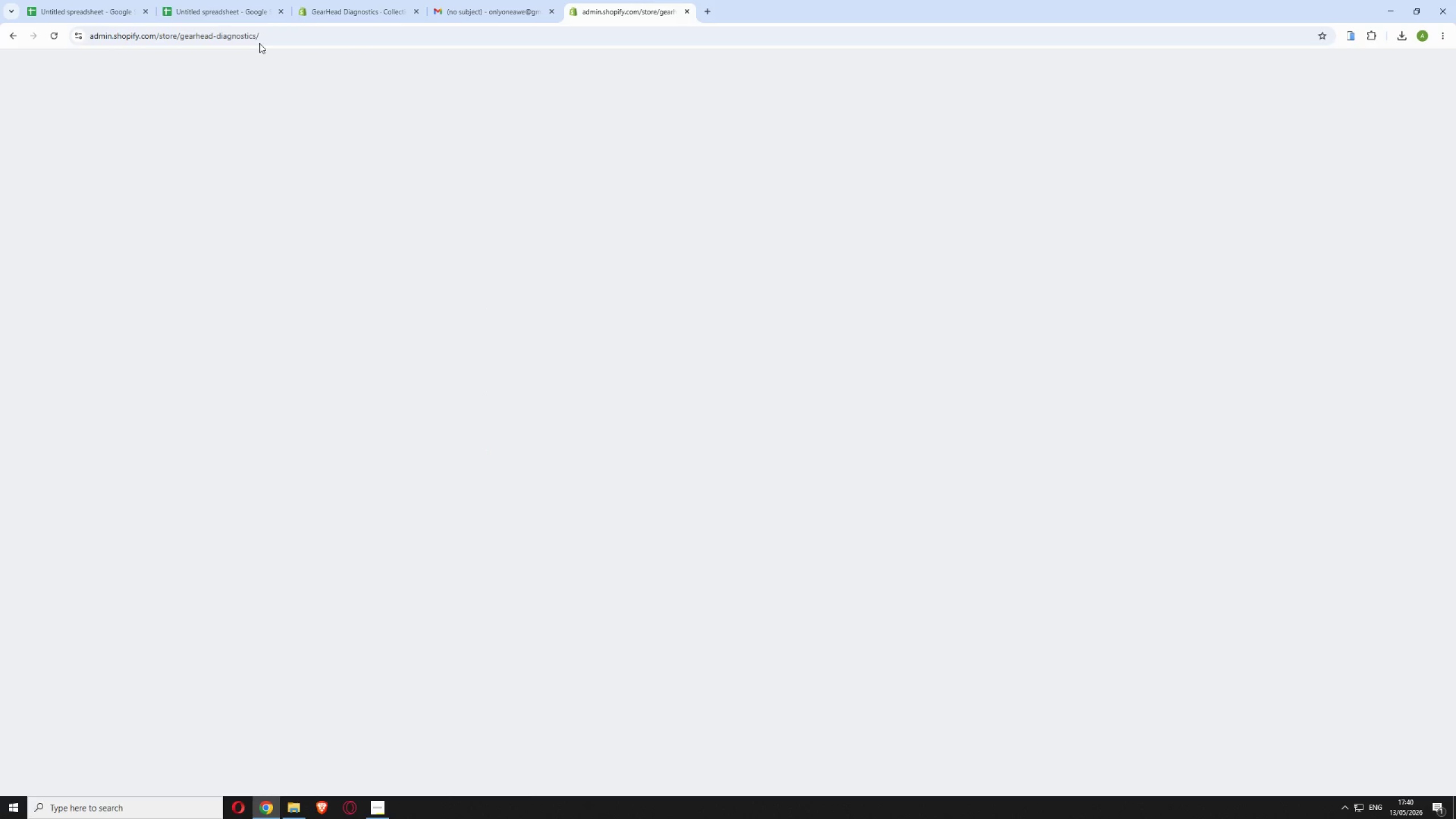 
left_click([44, 124])
 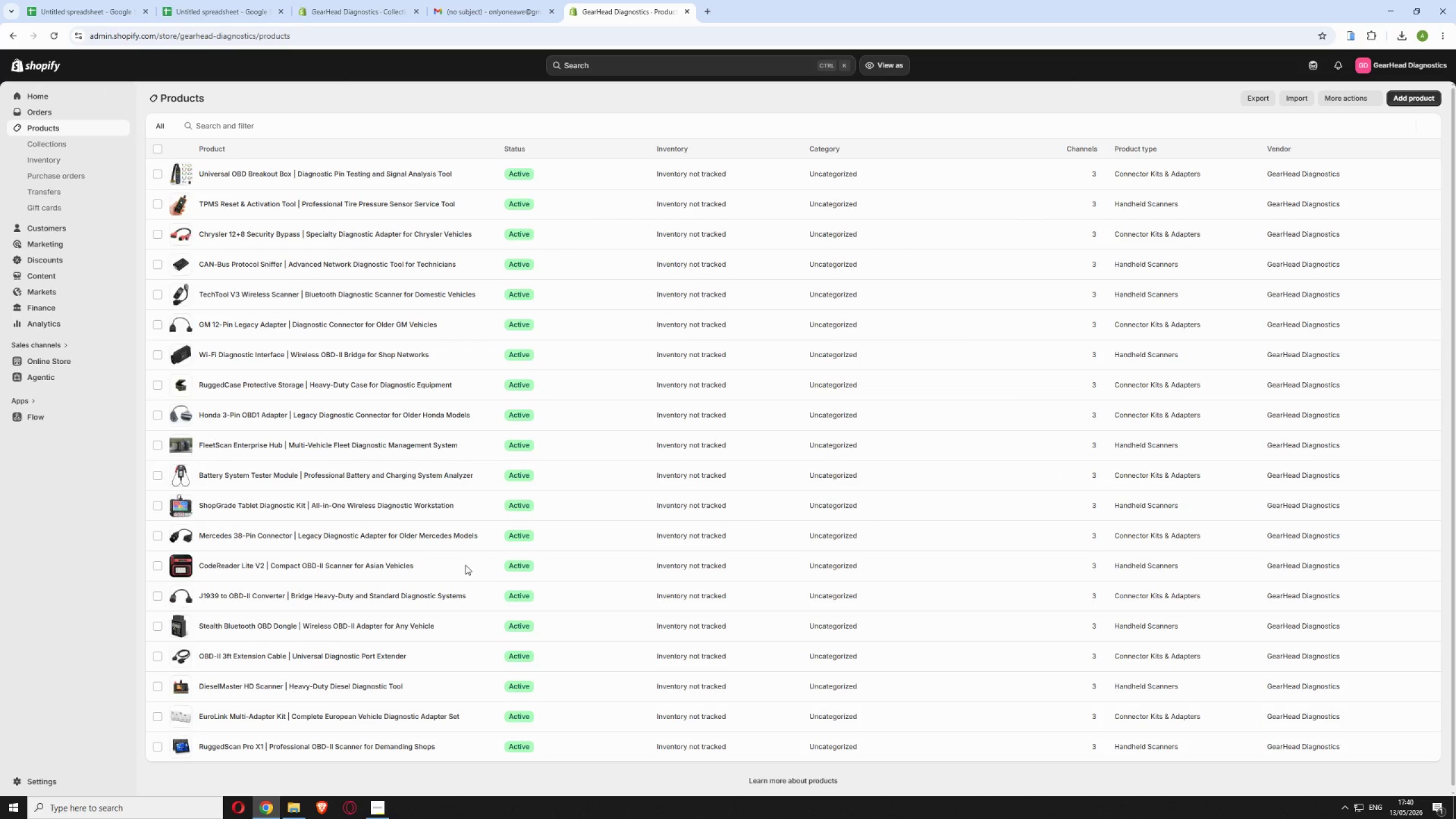 
key(Meta+MetaLeft)
 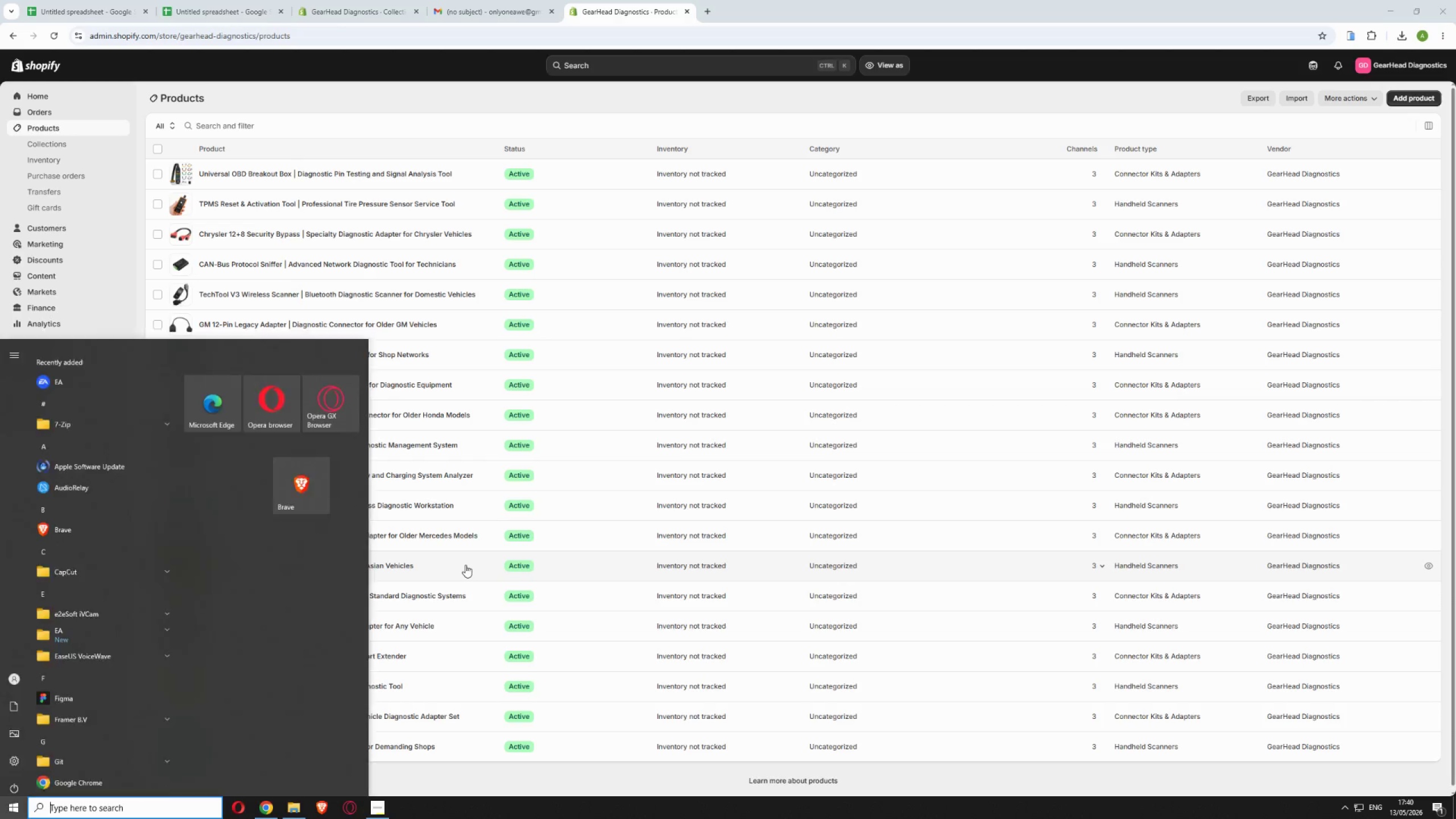 
type(sn)
 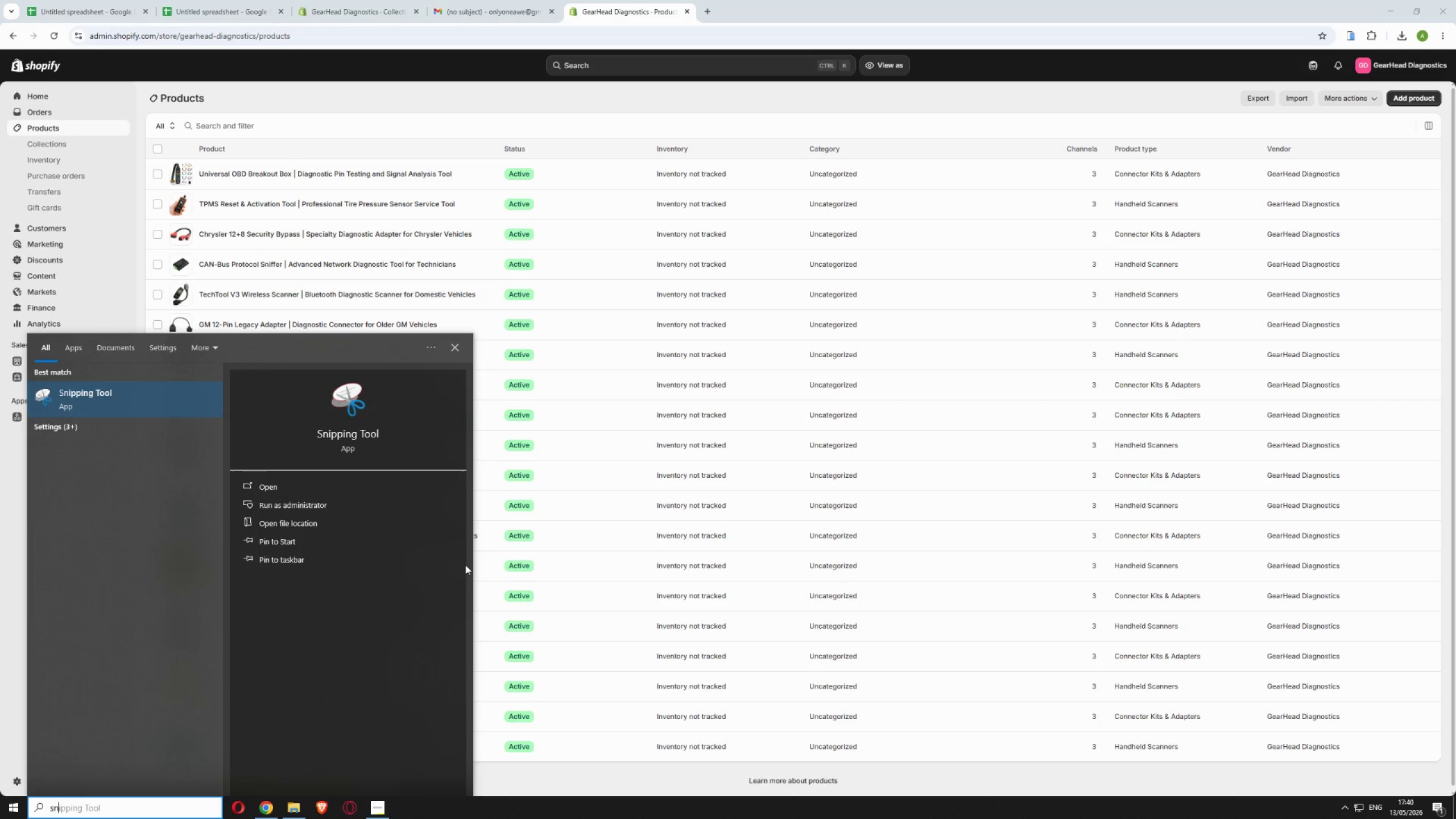 
key(Enter)
 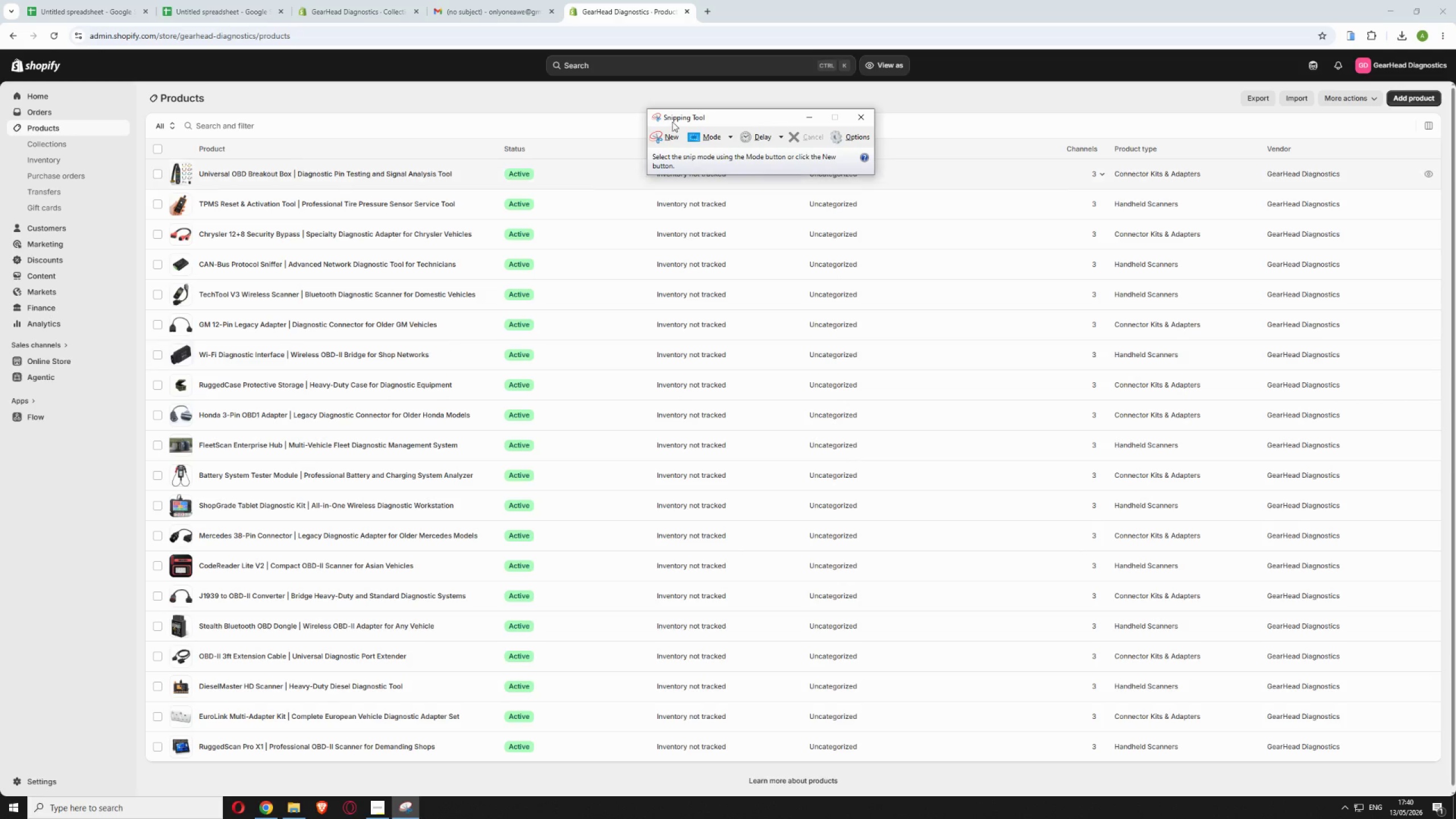 
left_click_drag(start_coordinate=[657, 146], to_coordinate=[656, 142])
 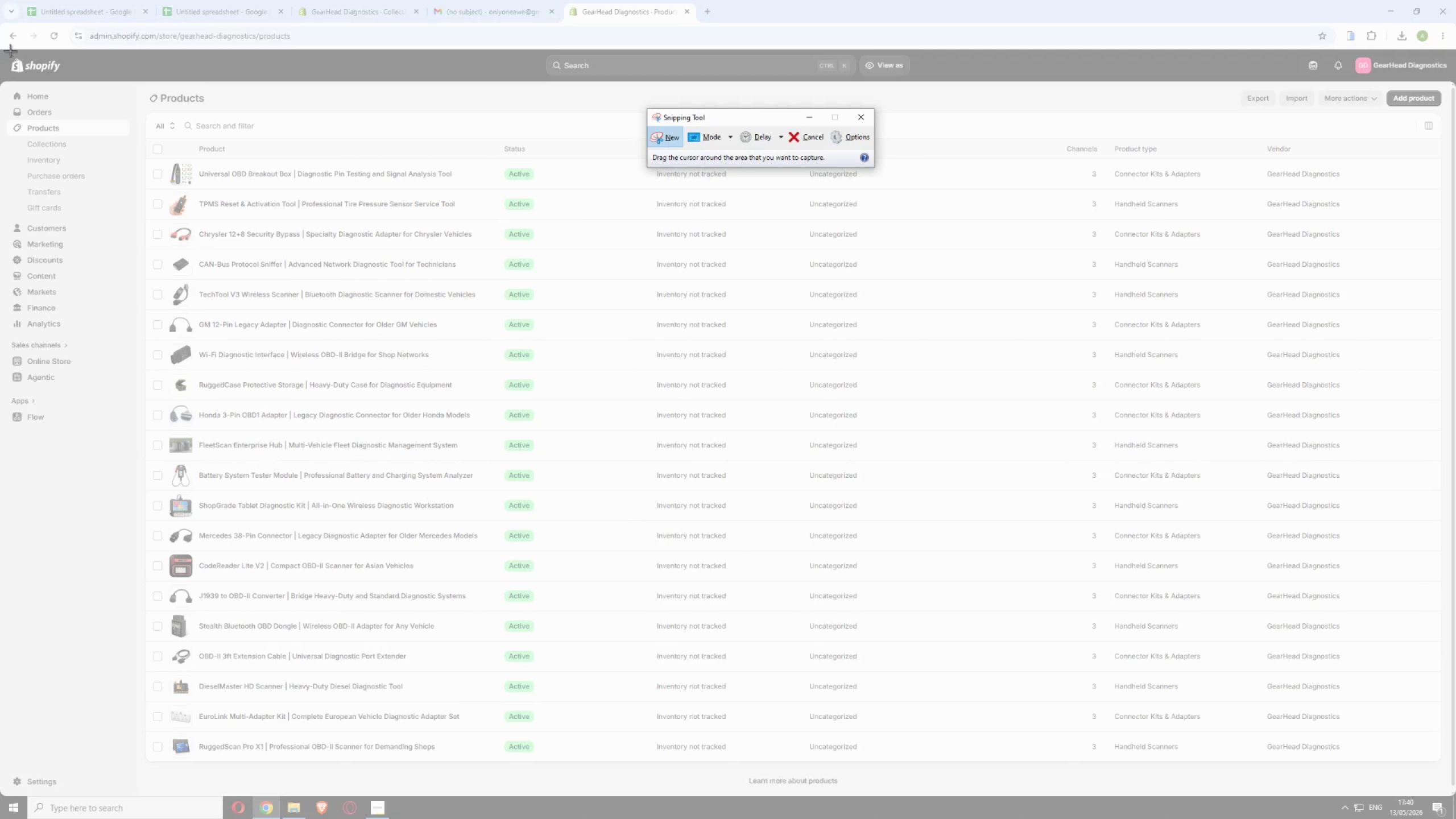 
left_click_drag(start_coordinate=[0, 52], to_coordinate=[1453, 797])
 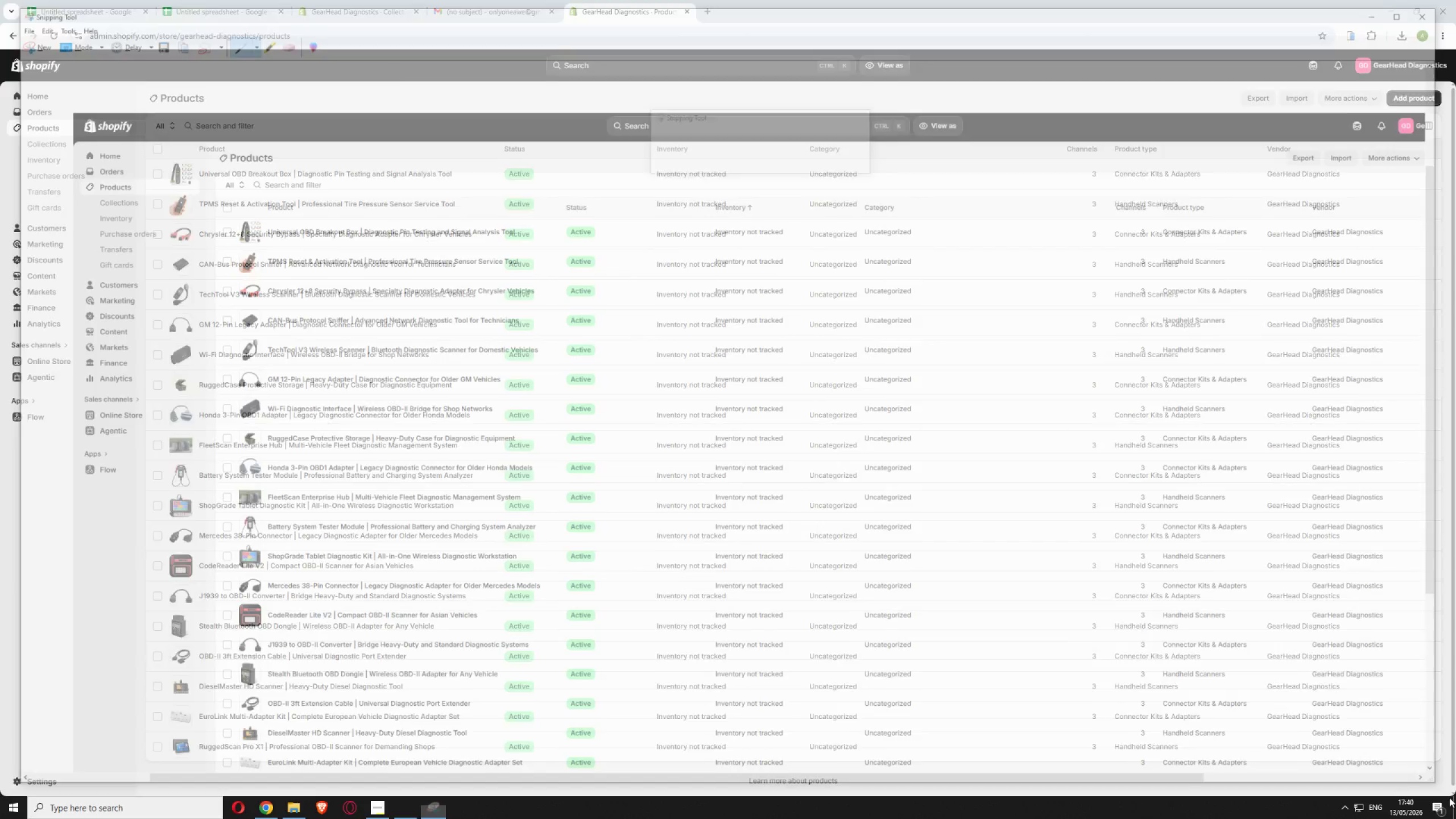 
key(Control+S)
 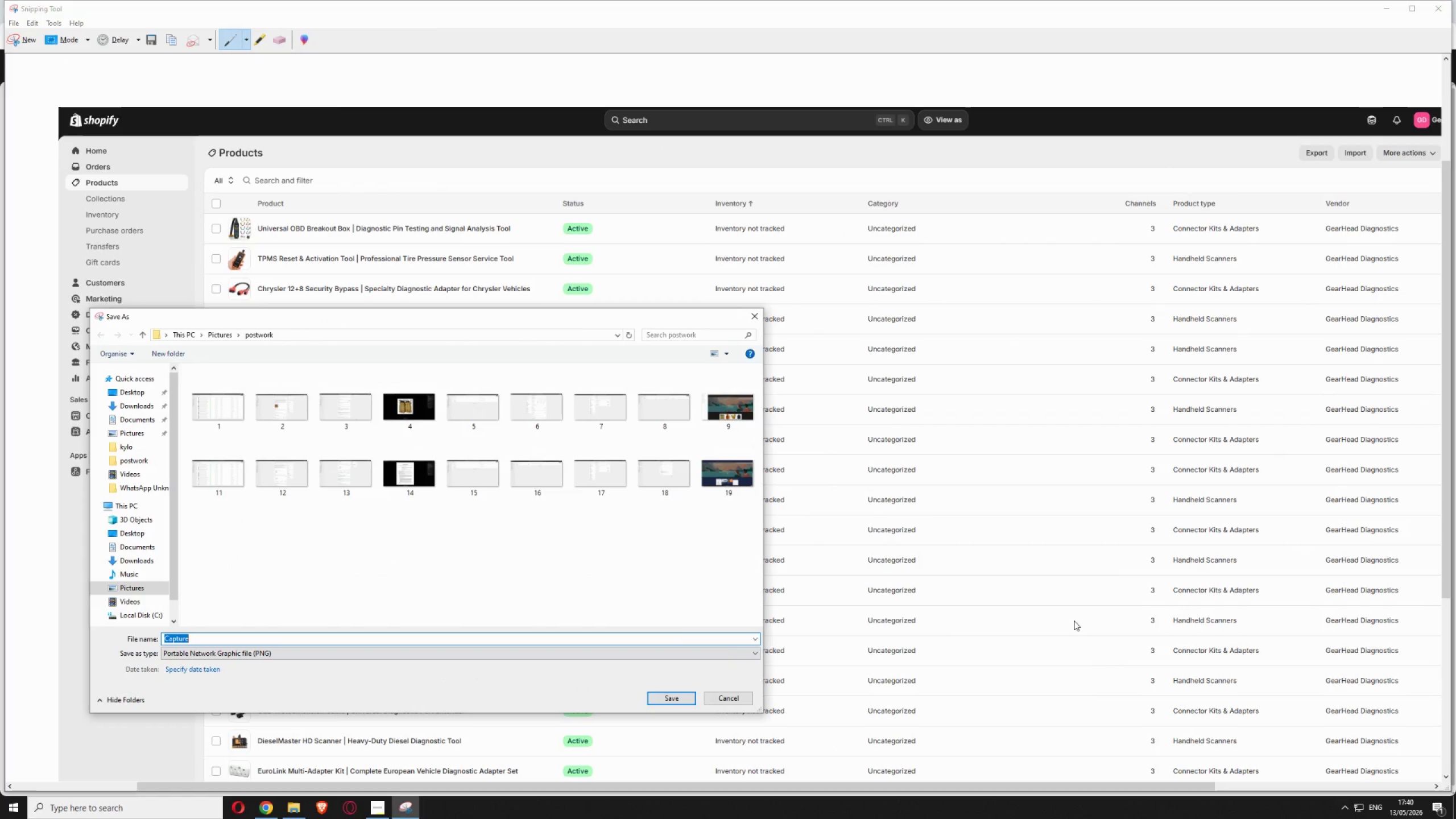 
type(20)
 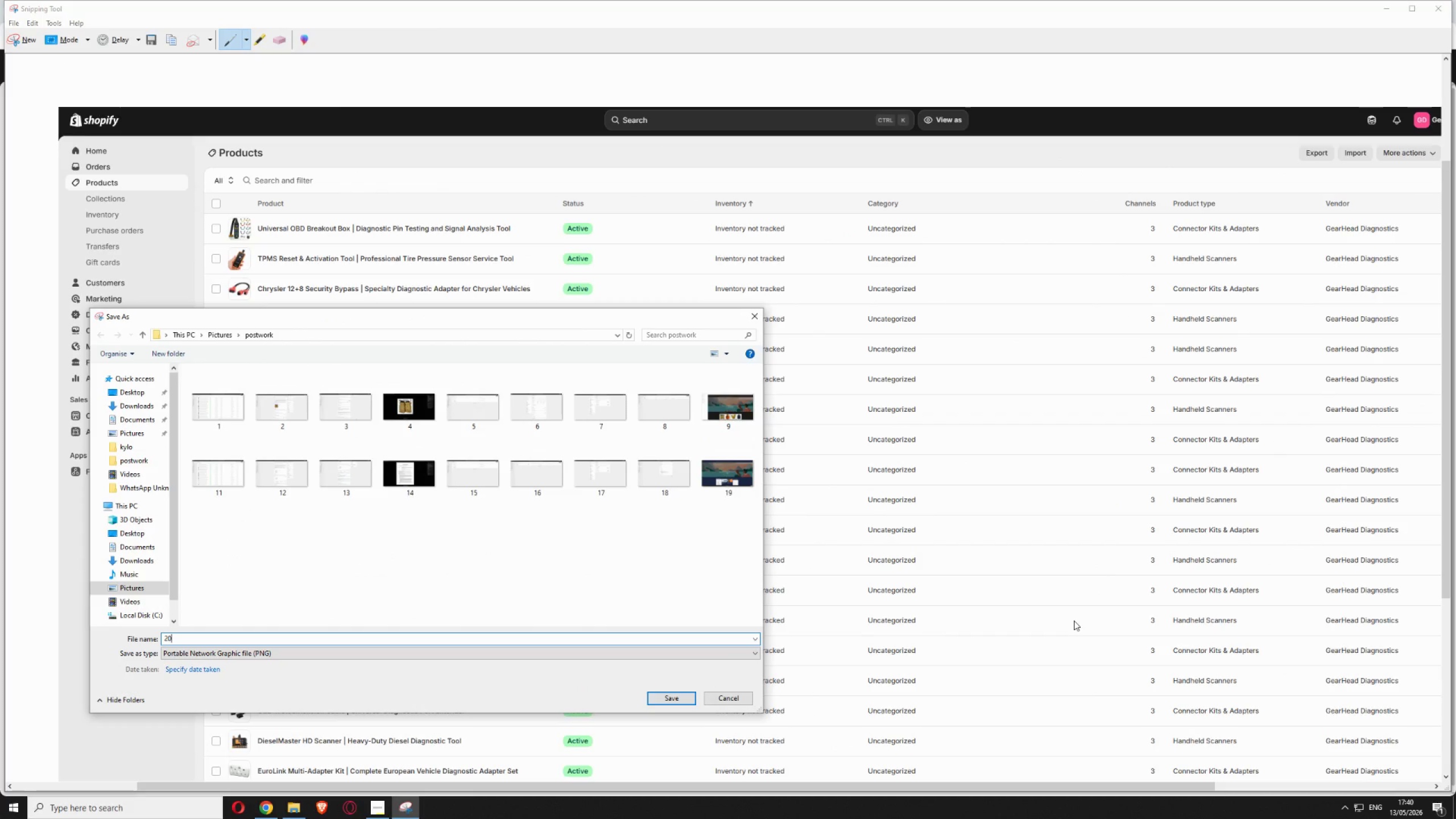 
key(Enter)
 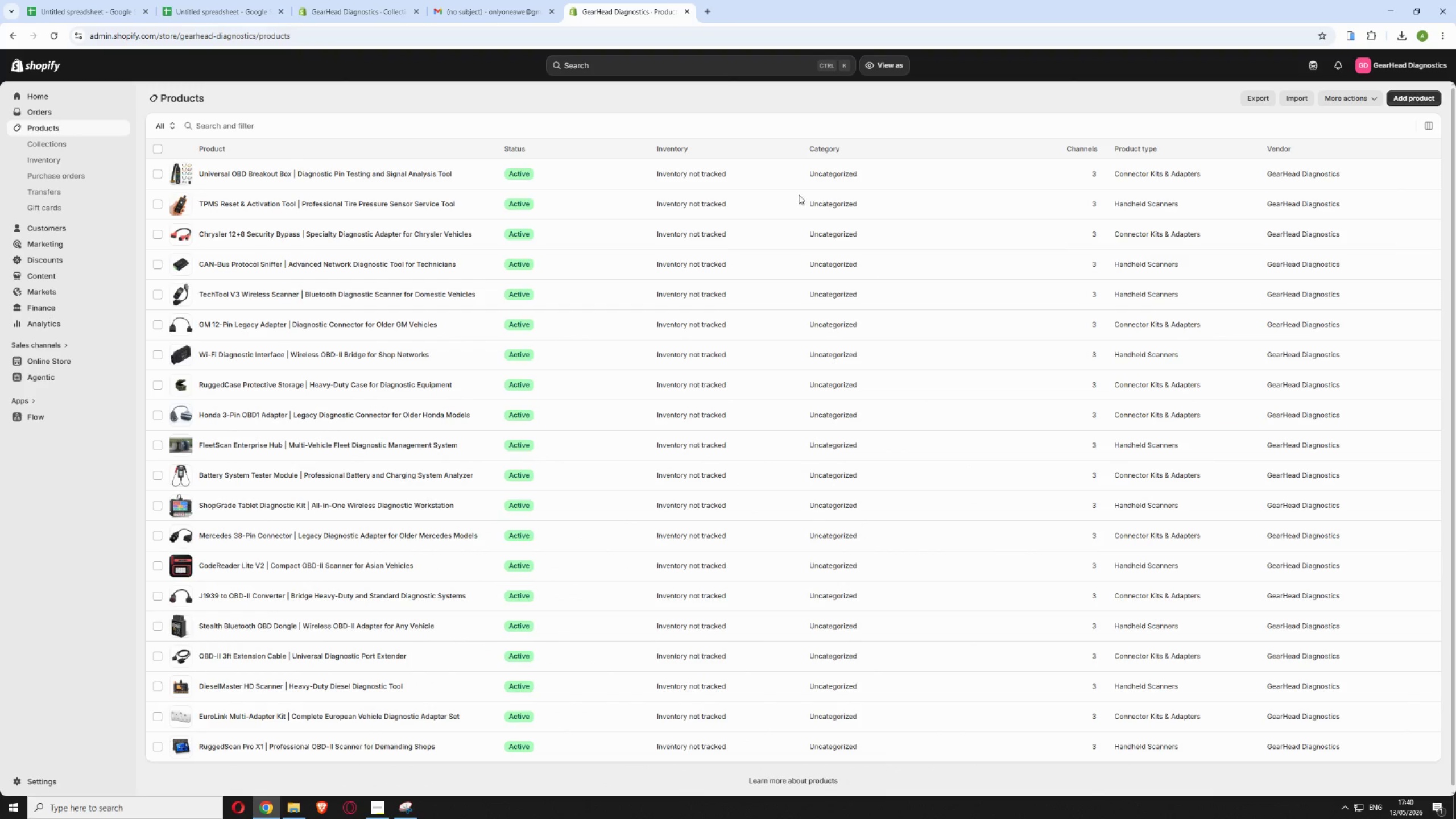 
left_click([456, 168])
 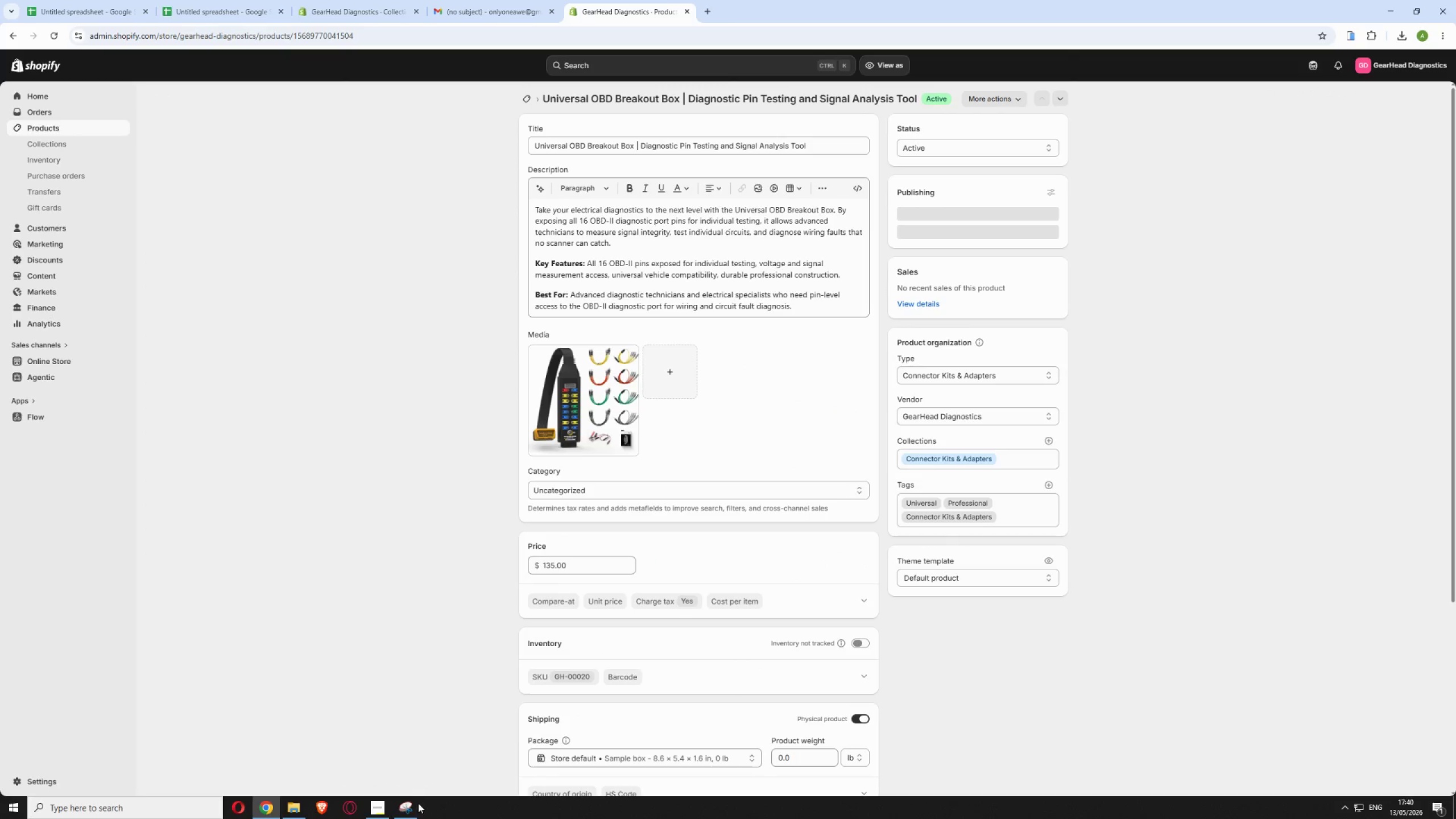 
wait(5.06)
 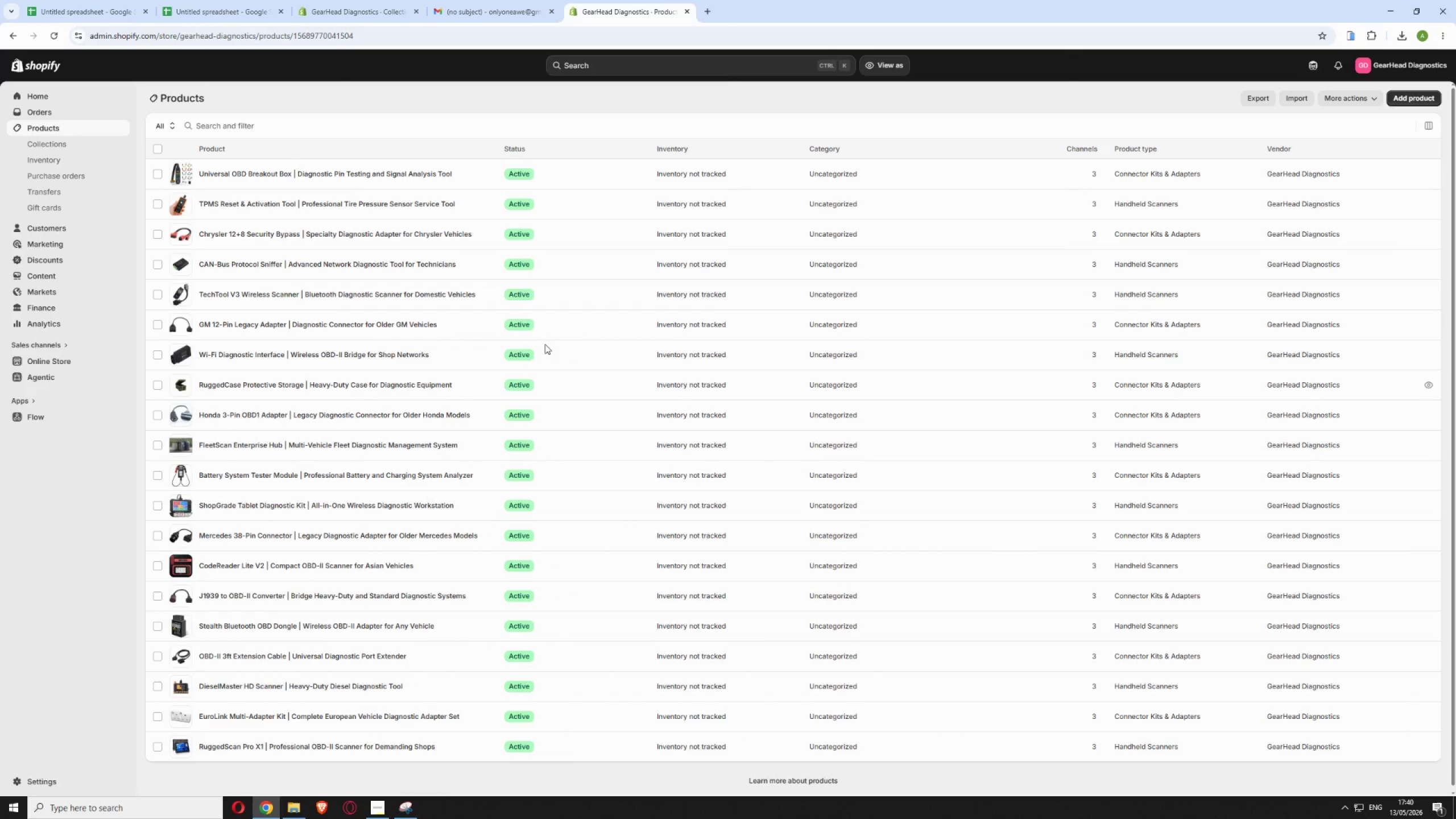 
left_click([11, 36])
 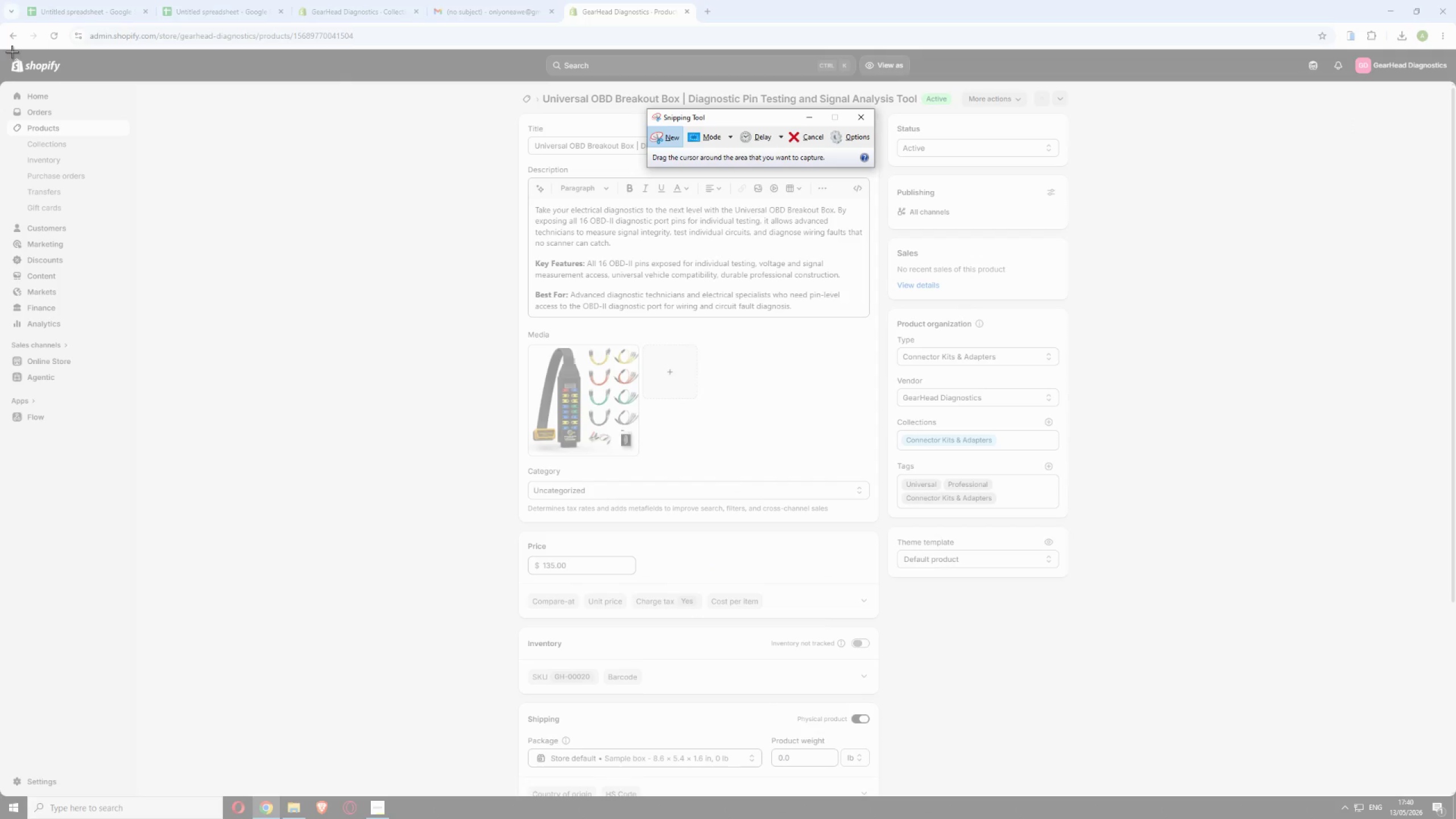 
left_click_drag(start_coordinate=[0, 52], to_coordinate=[1455, 785])
 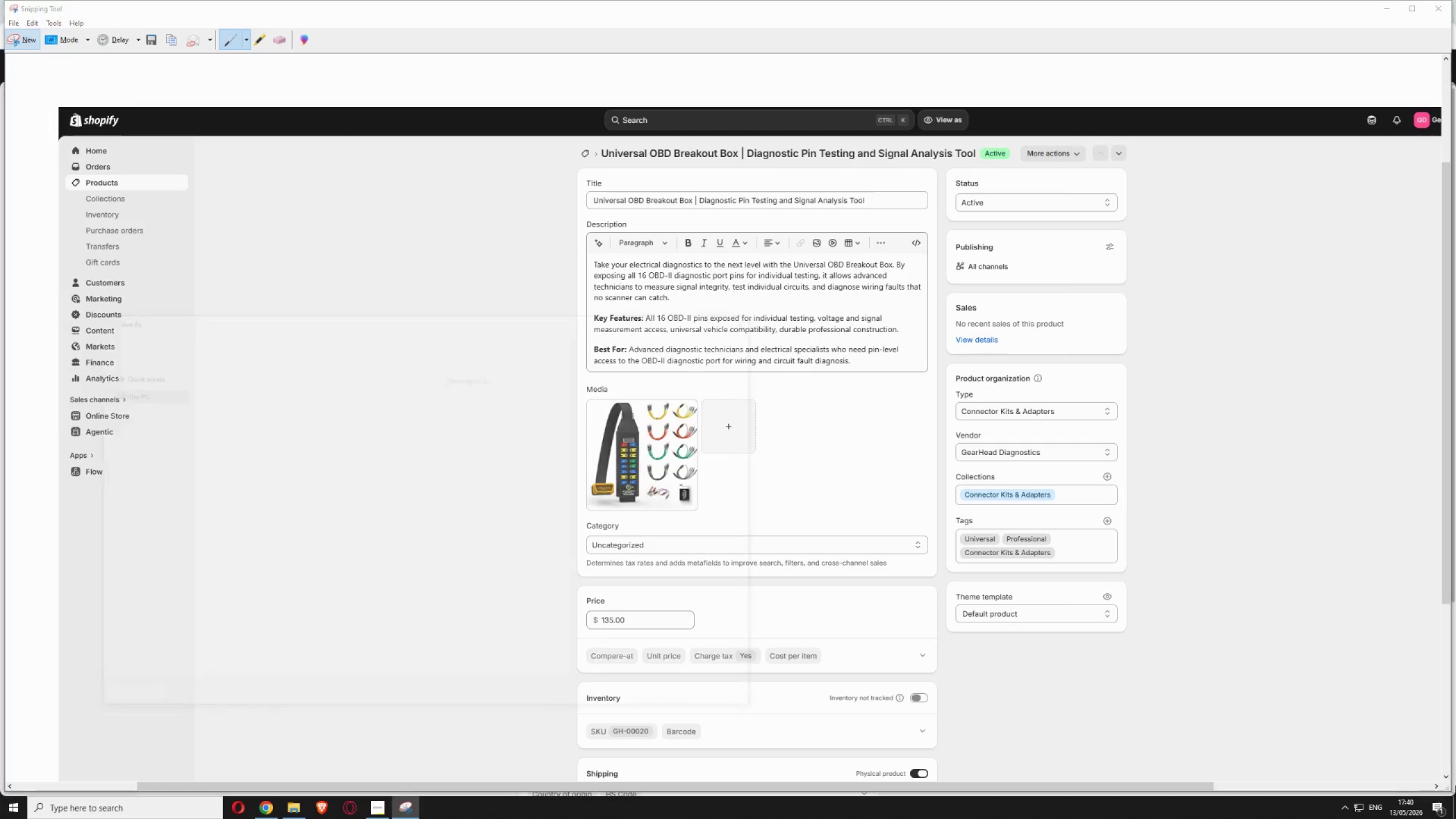 
key(Control+S)
 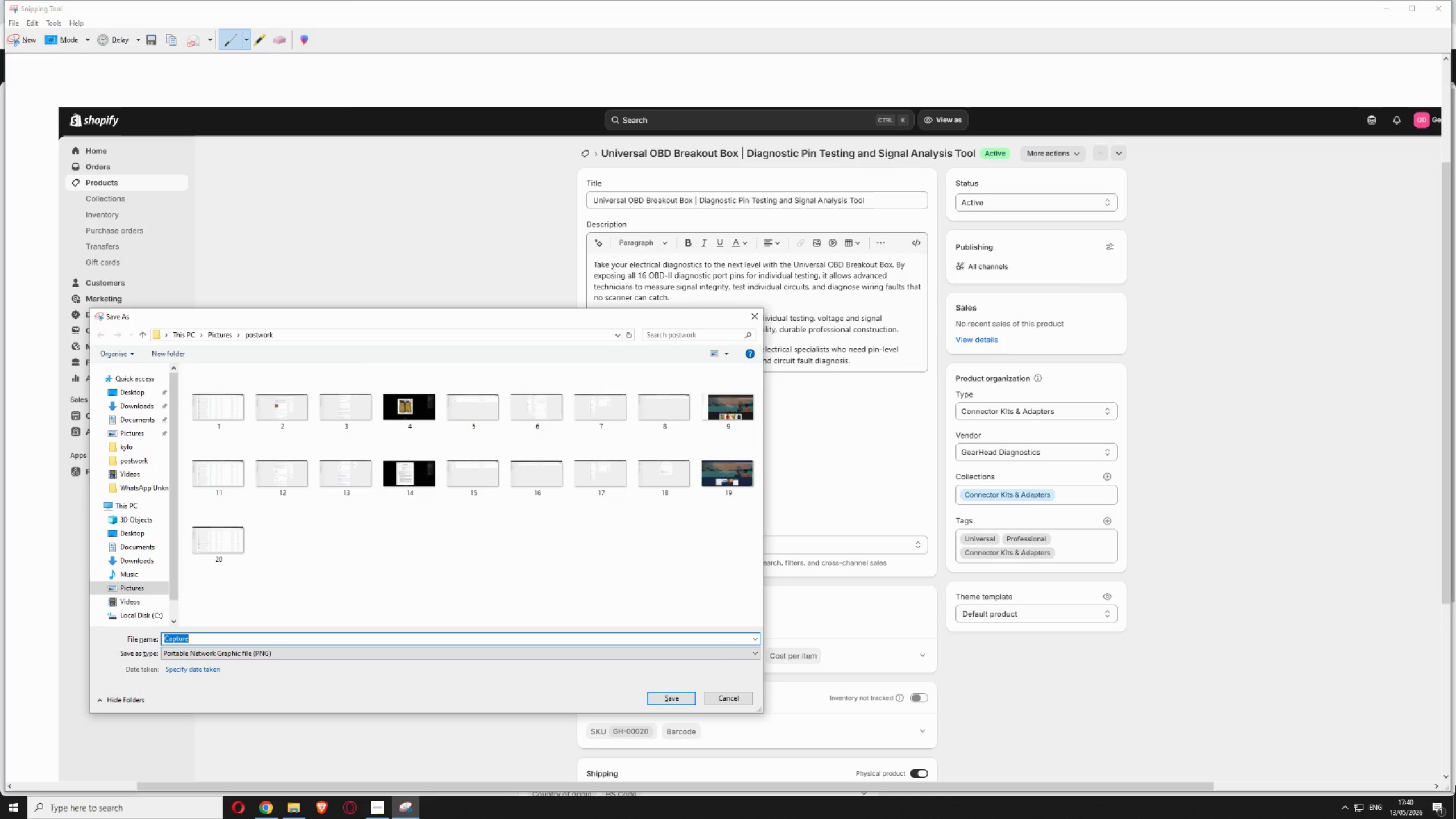 
type(21\)
 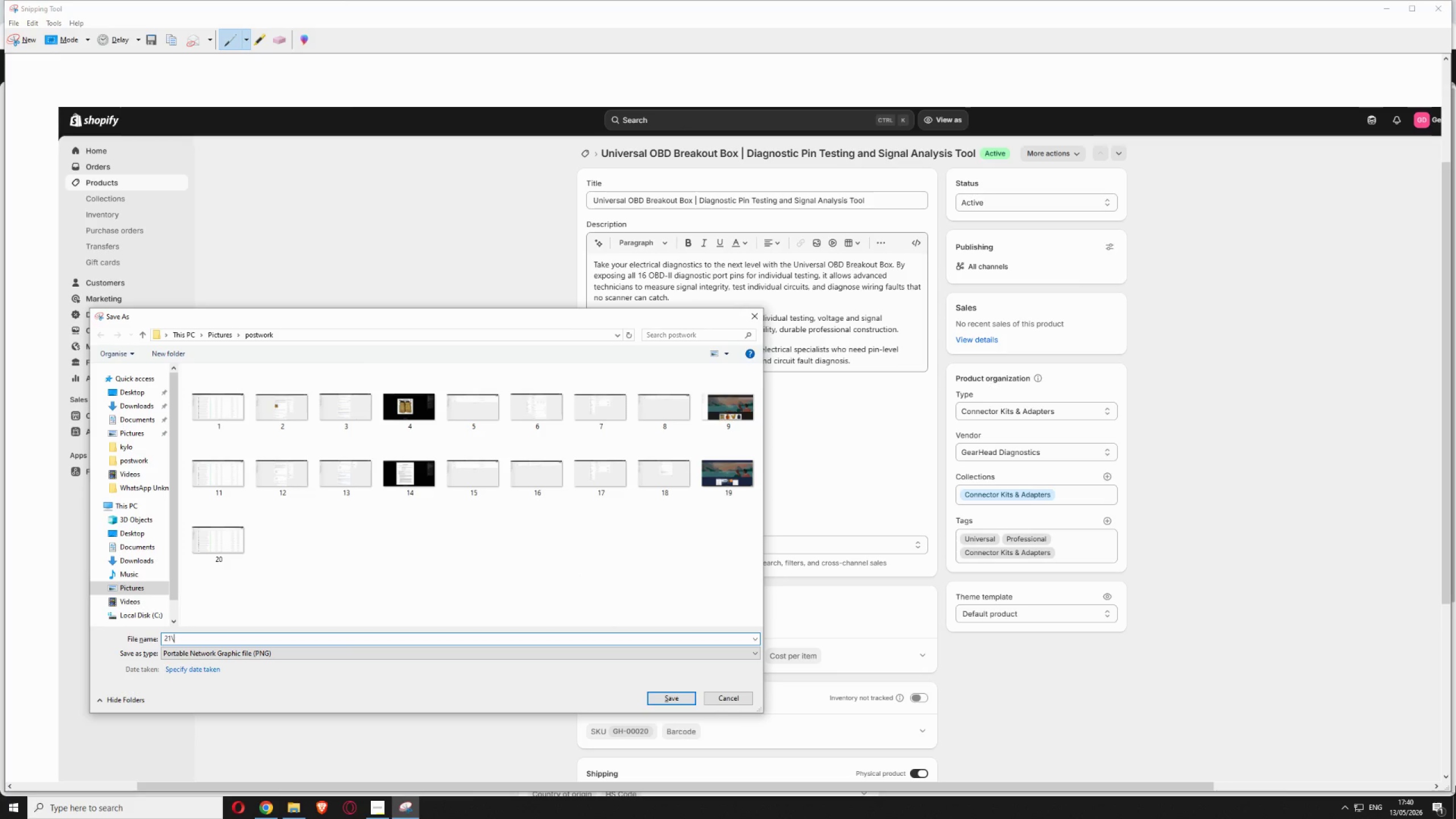 
key(Enter)
 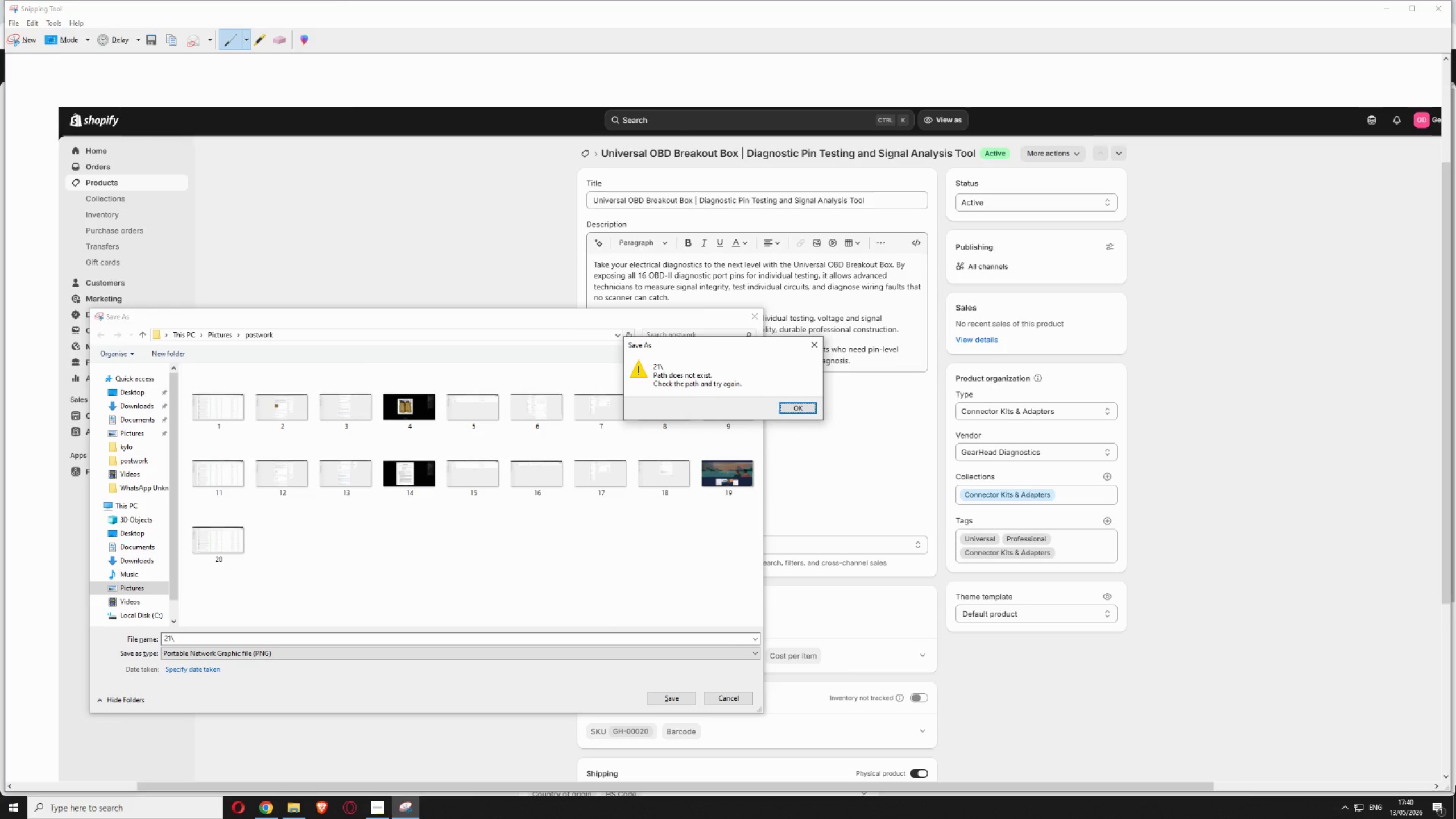 
key(Enter)
 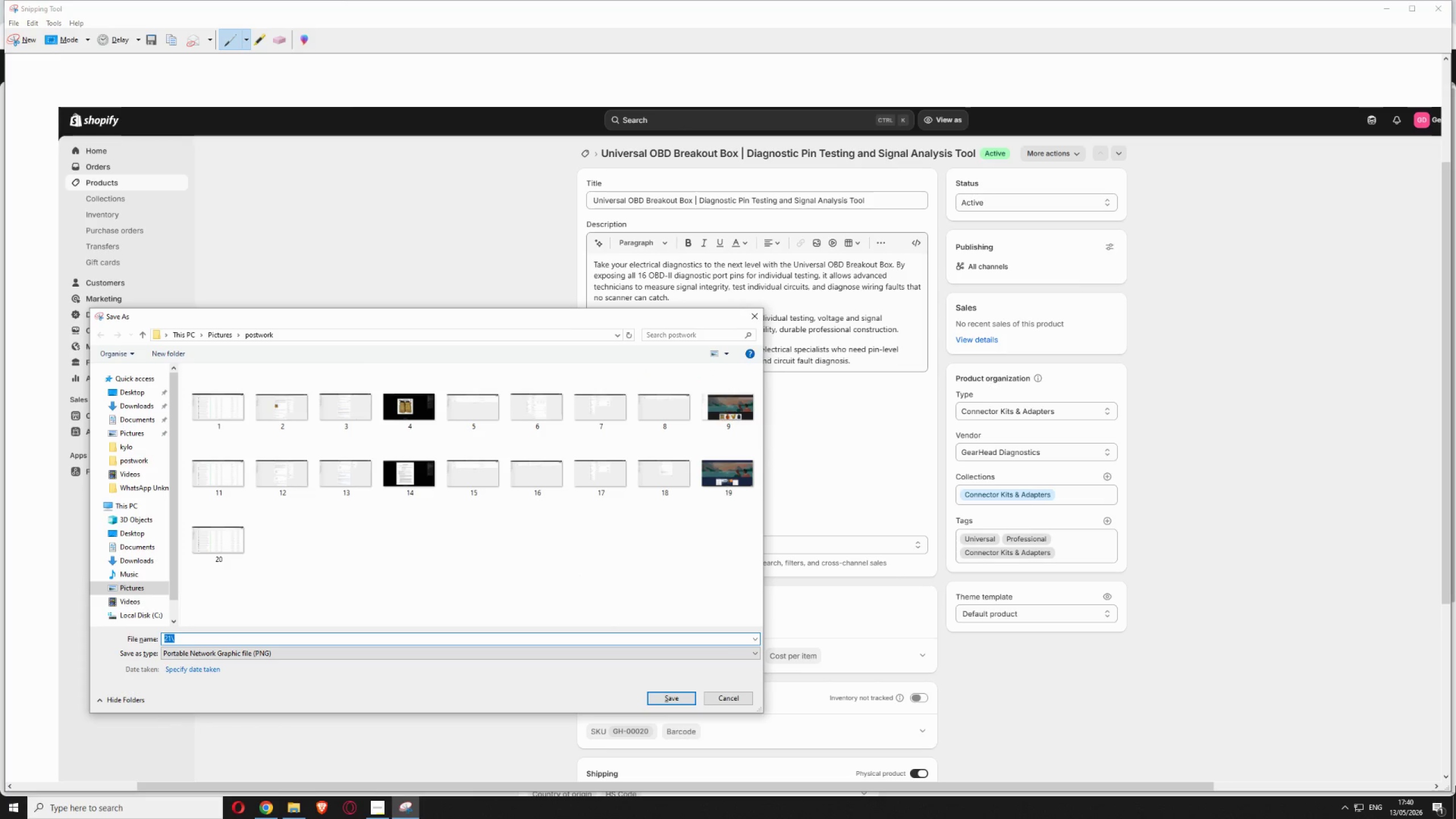 
key(ArrowRight)
 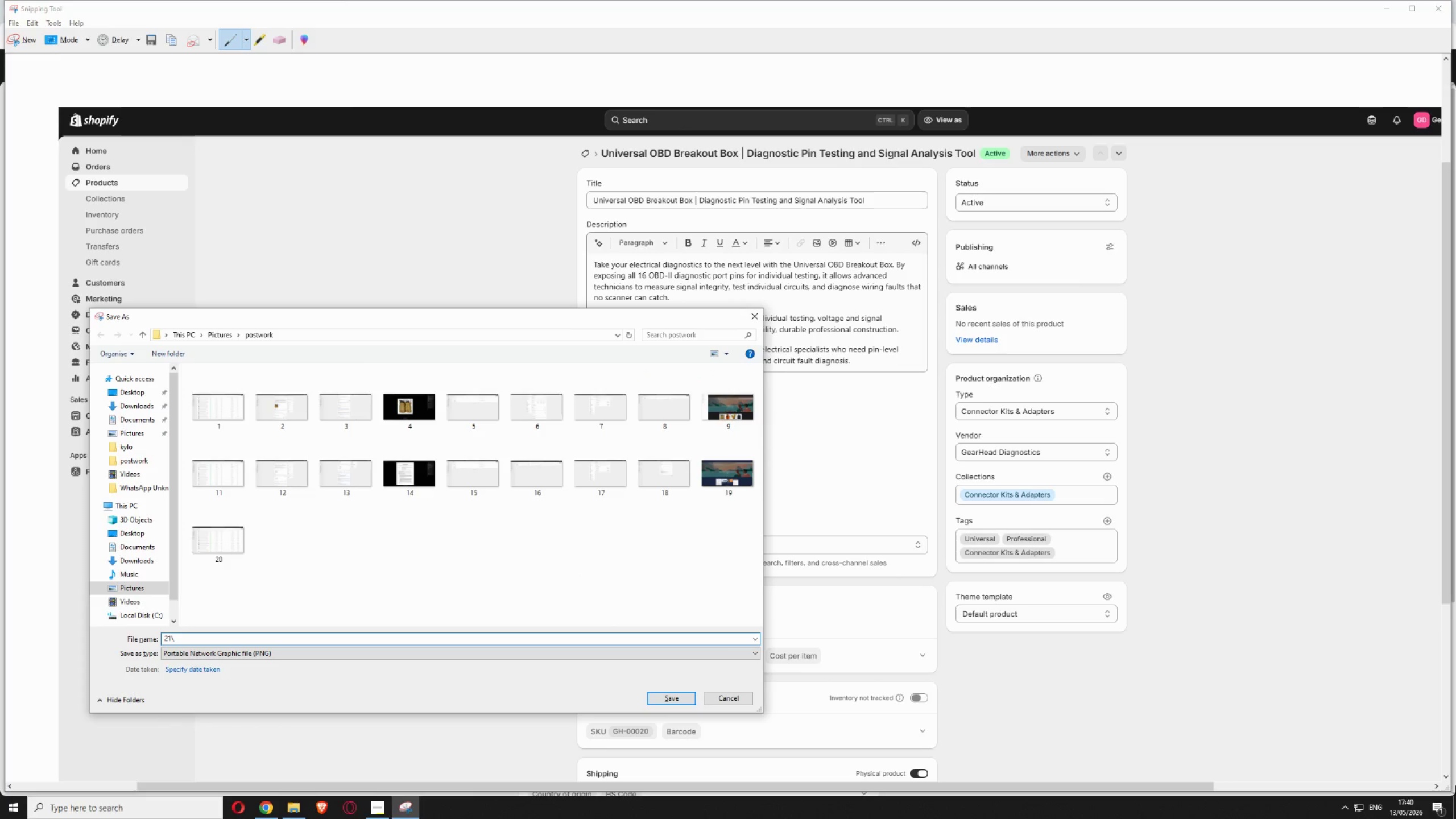 
key(Backspace)
 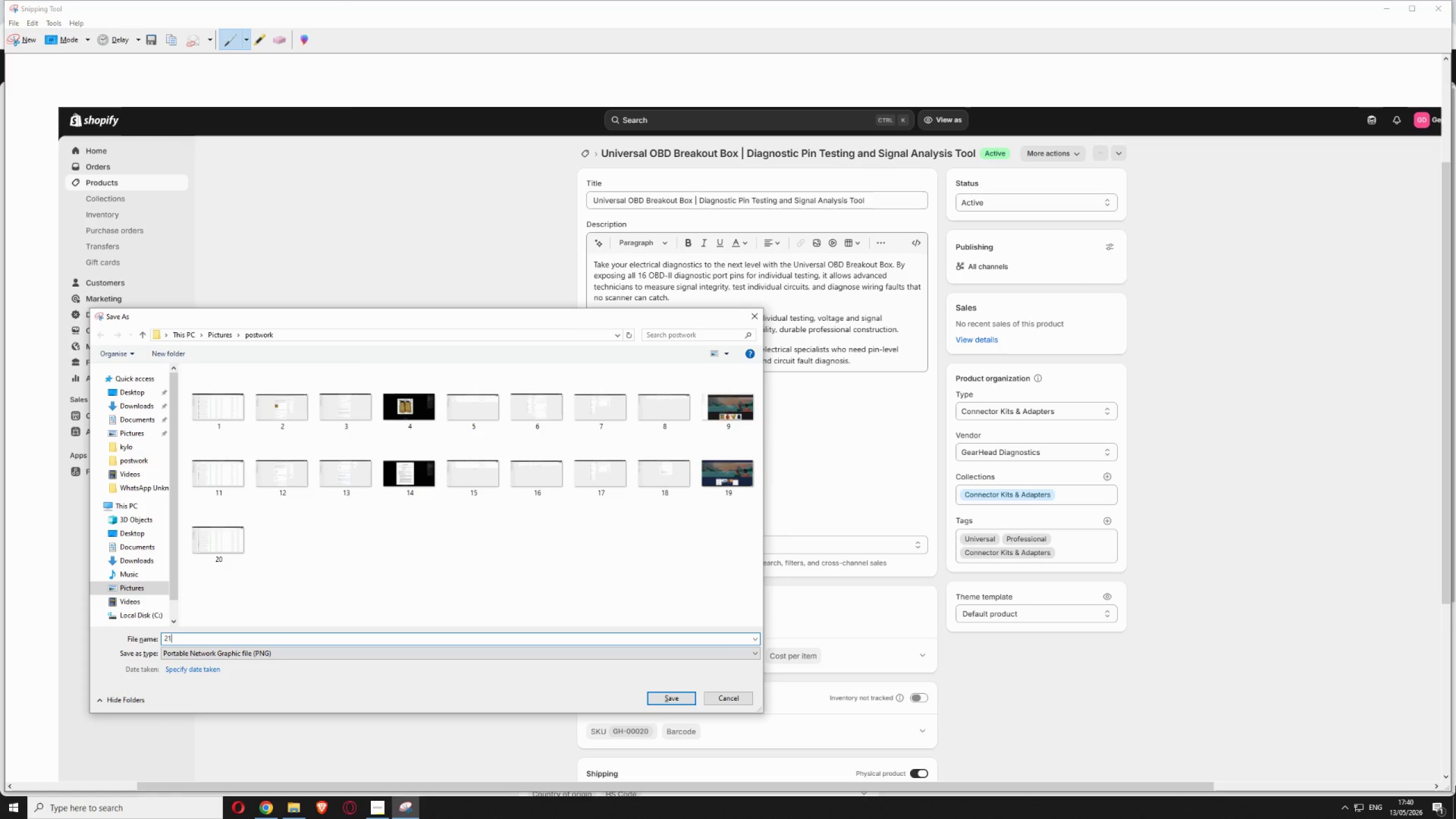 
key(Enter)
 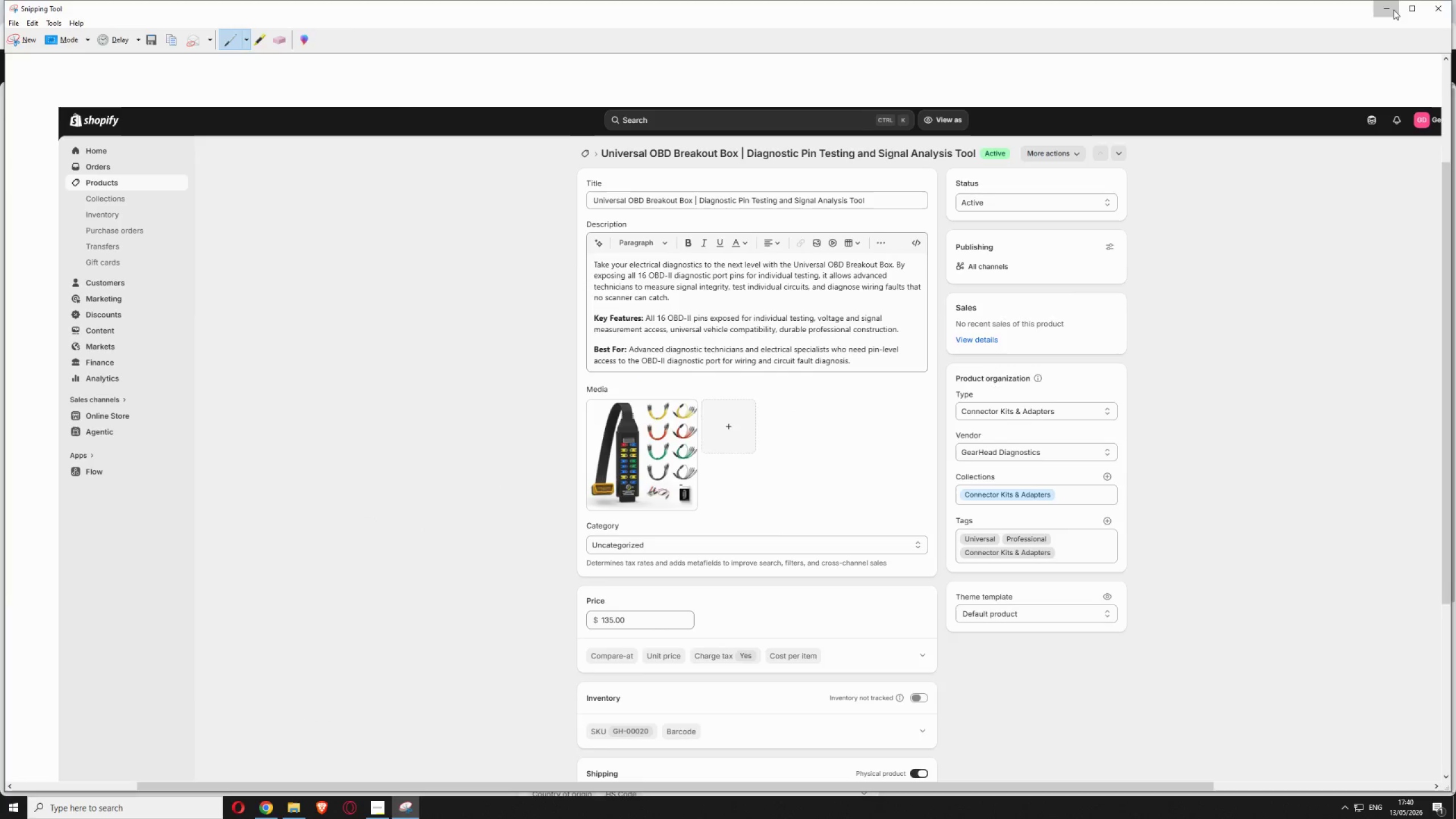 
scroll: coordinate [872, 634], scroll_direction: down, amount: 19.0
 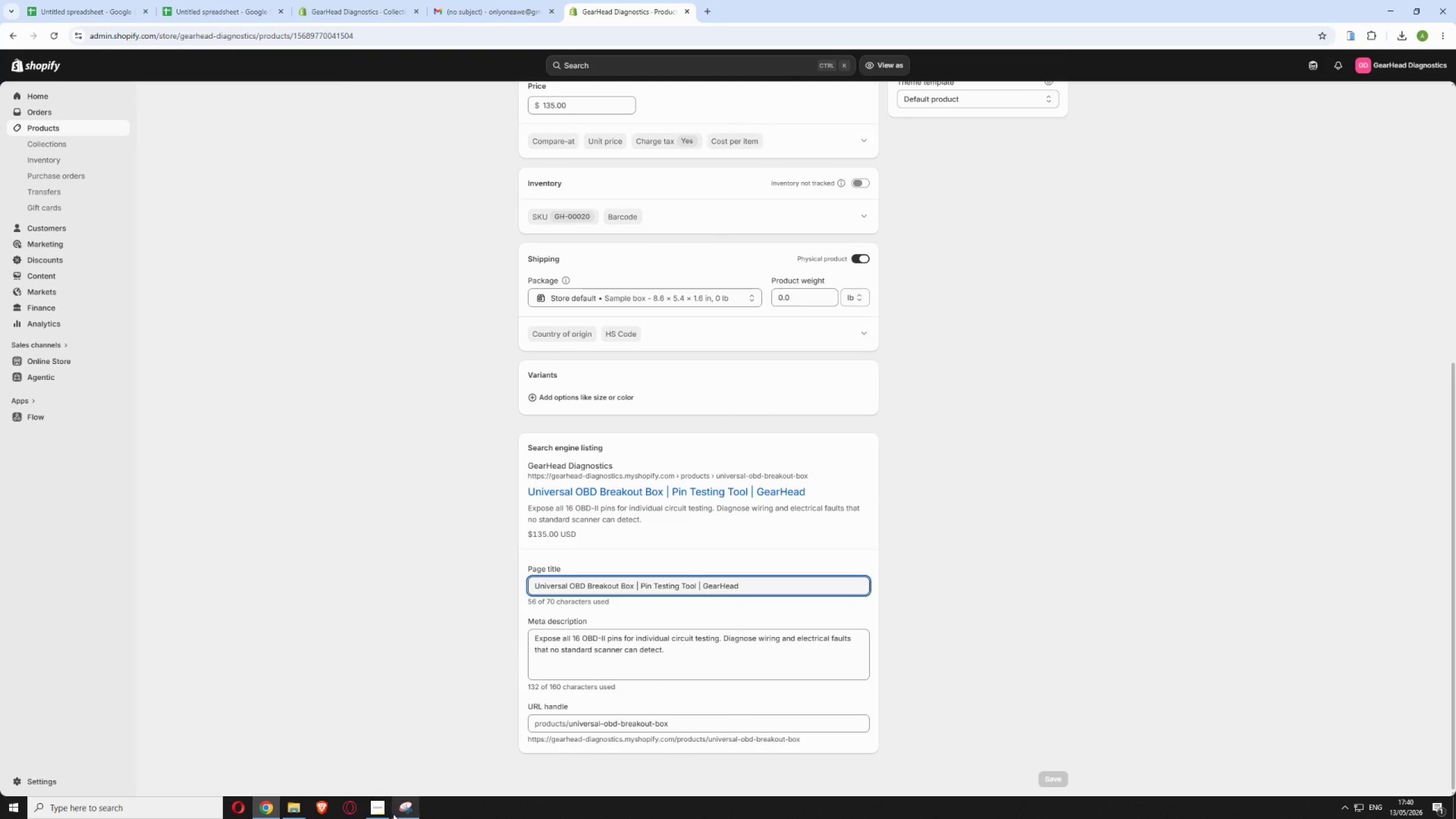 
left_click([401, 811])
 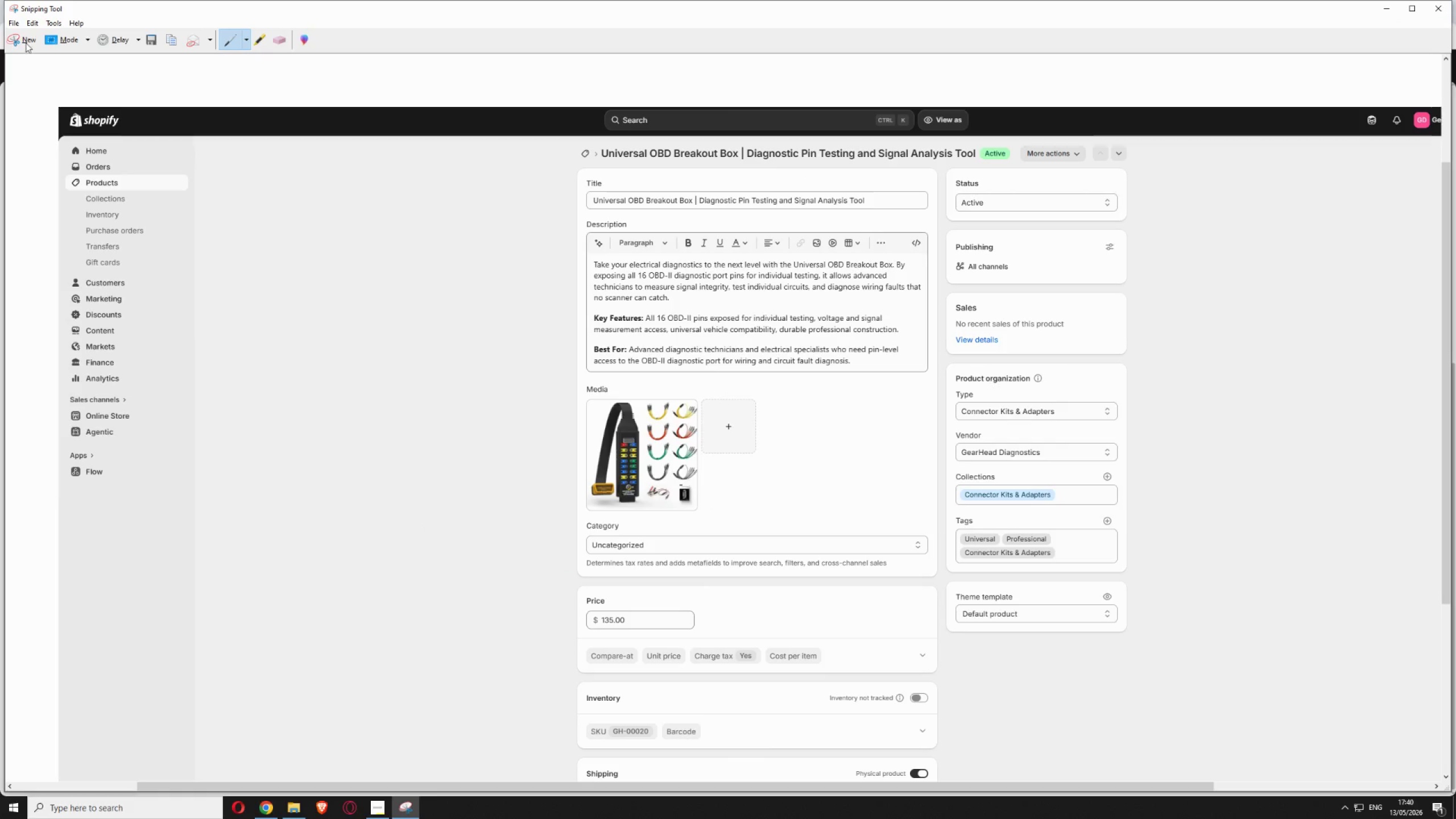 
left_click([20, 35])
 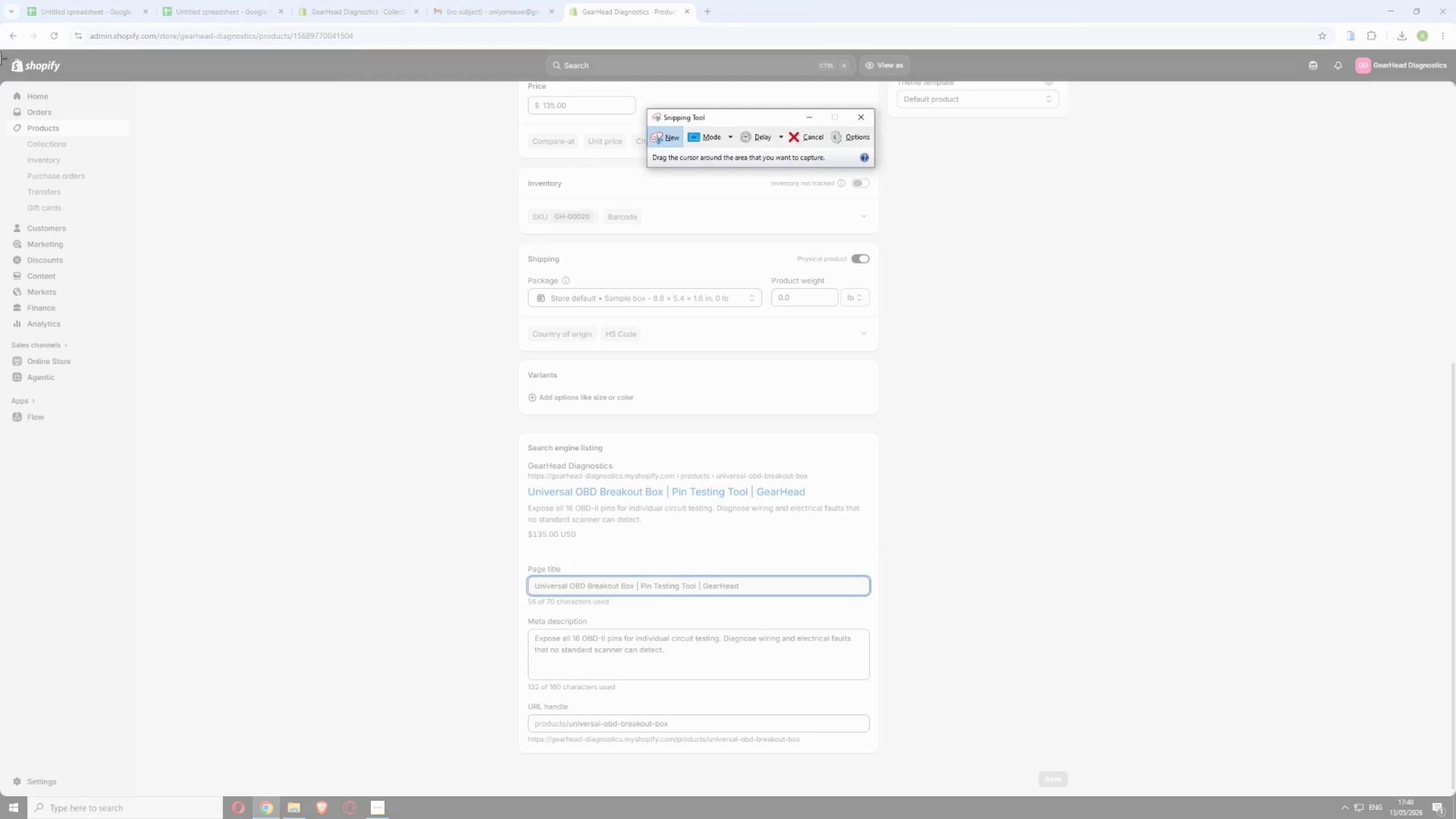 
left_click_drag(start_coordinate=[0, 56], to_coordinate=[1454, 793])
 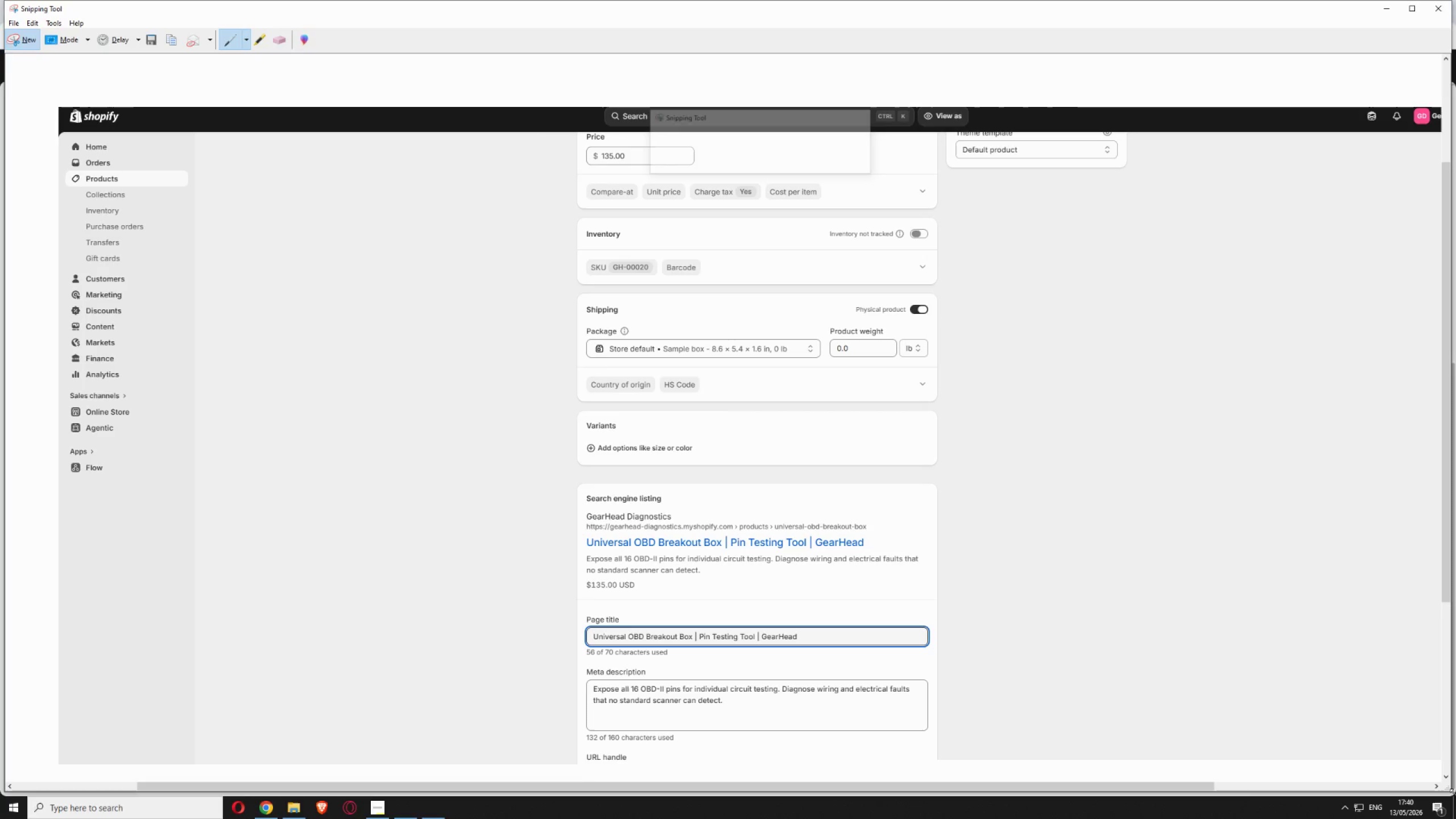 
key(Control+S)
 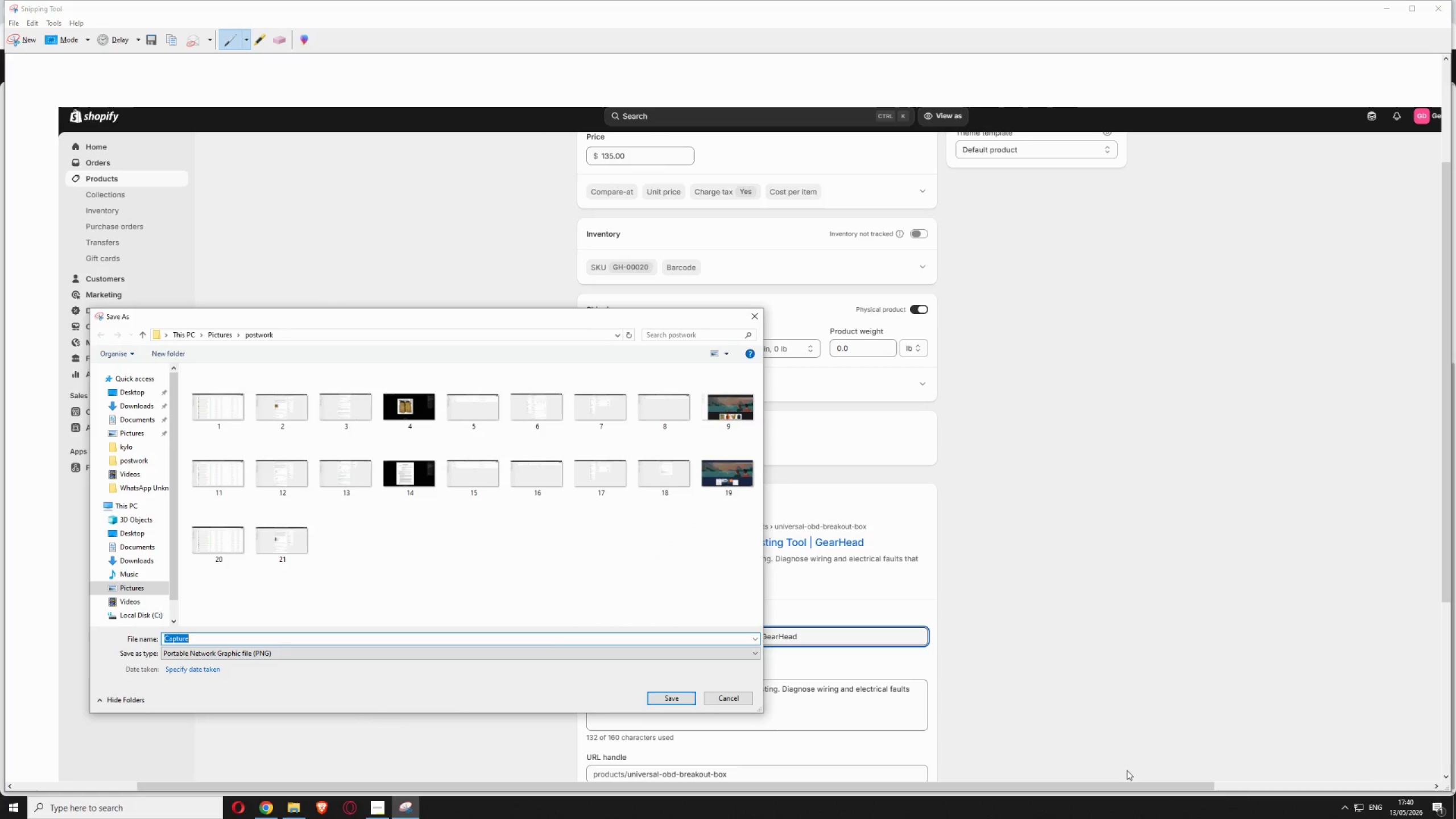 
type(22)
 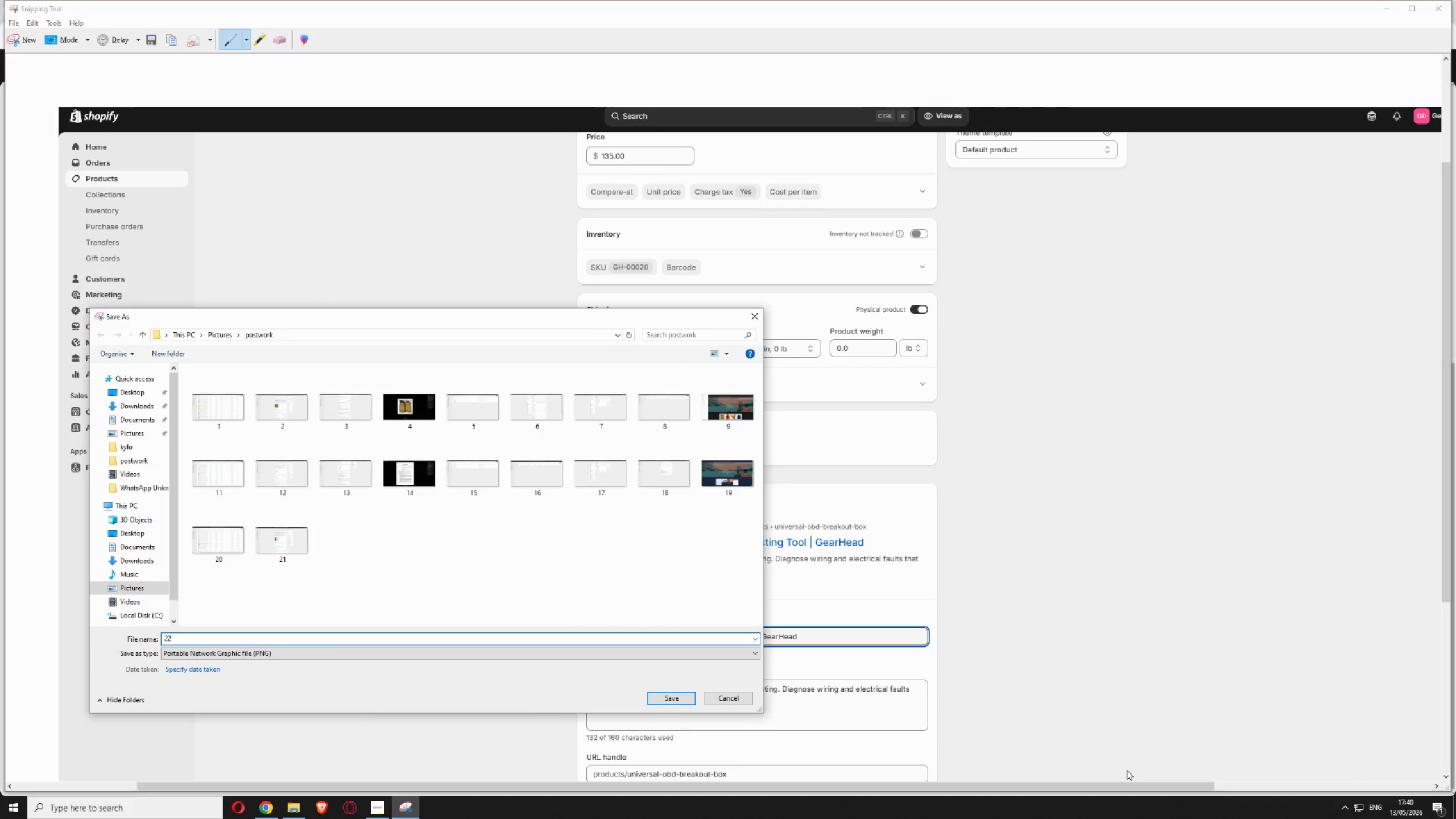 
key(Enter)
 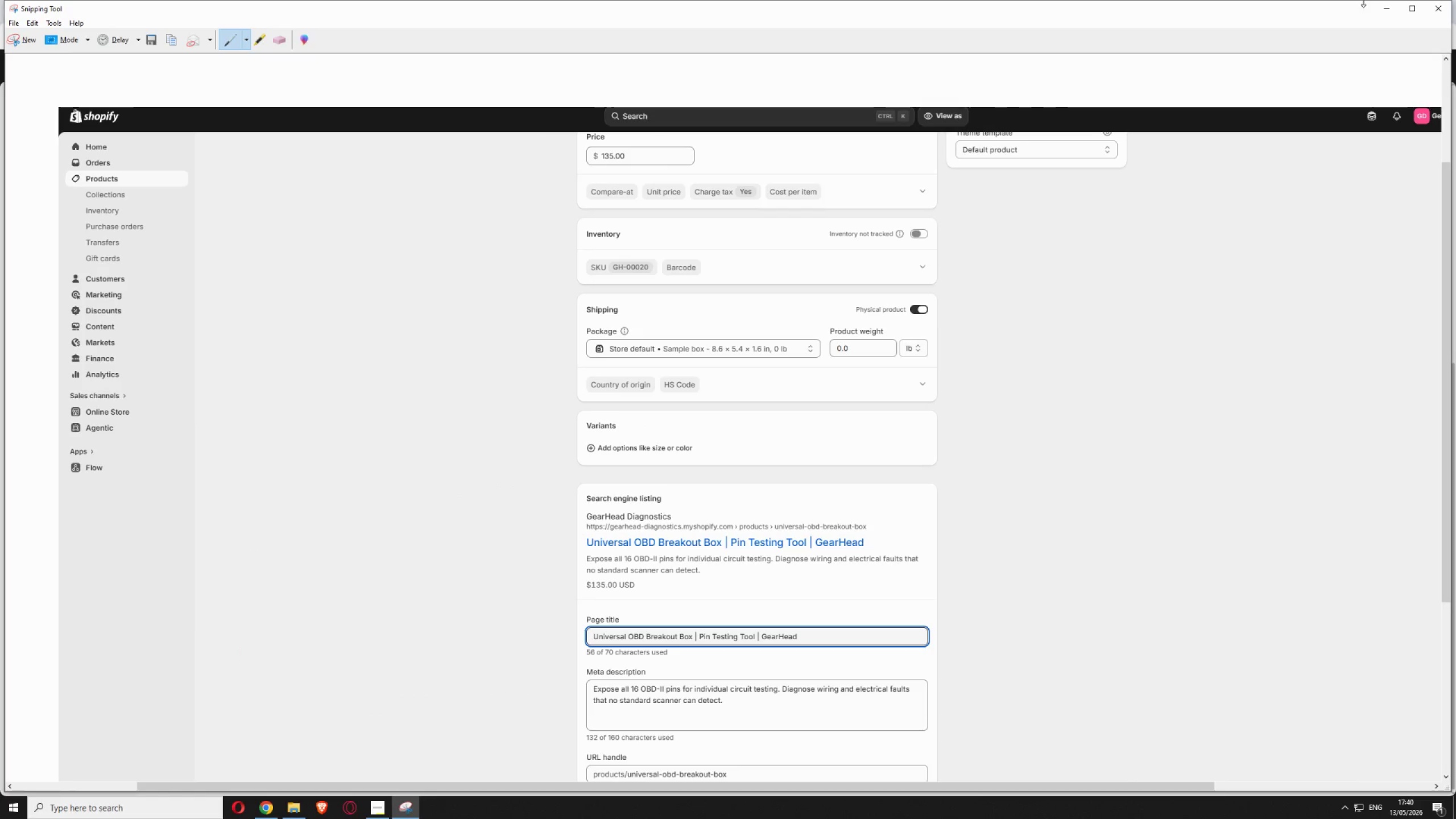 
left_click([1383, 9])
 